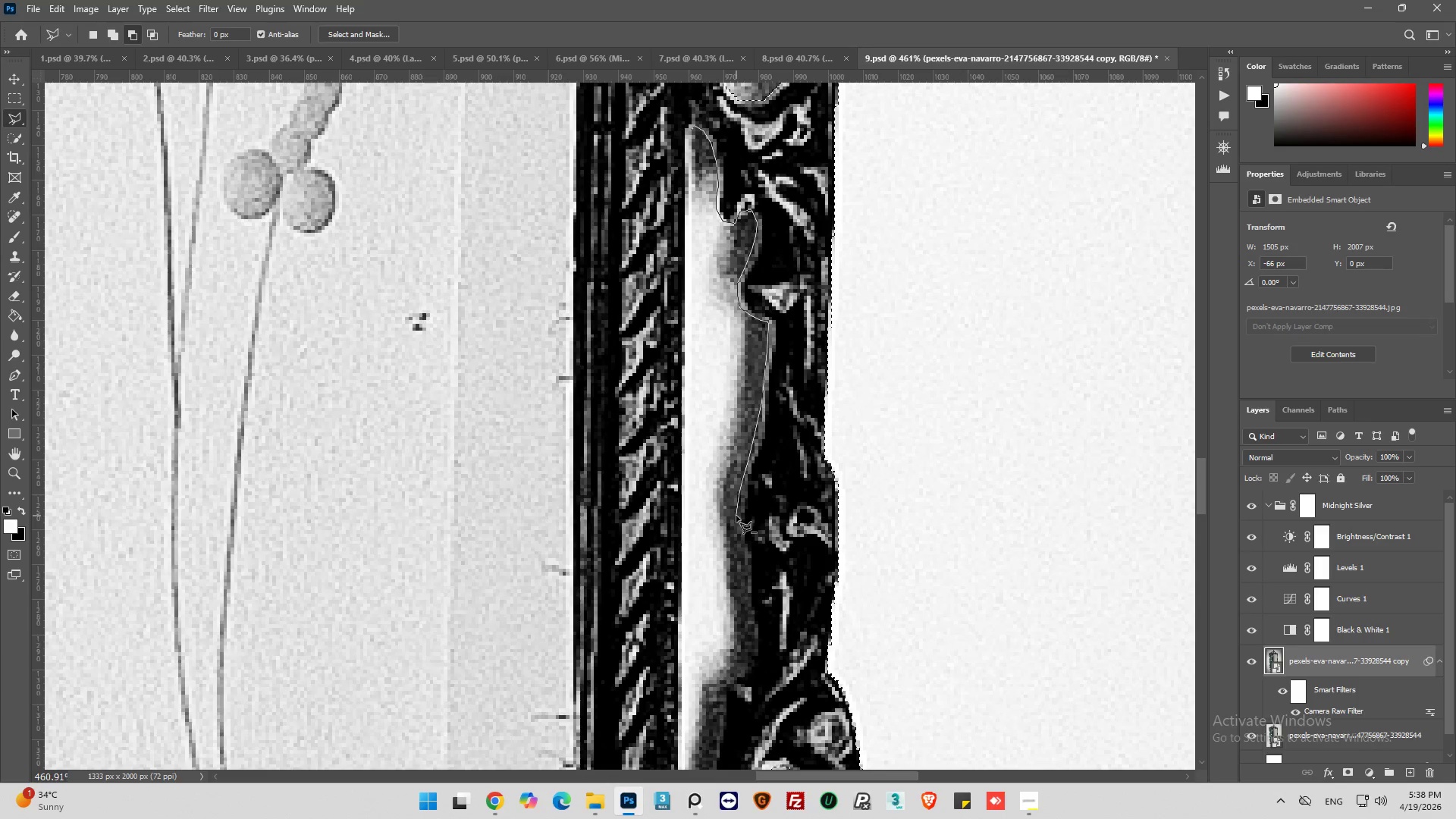 
left_click([736, 516])
 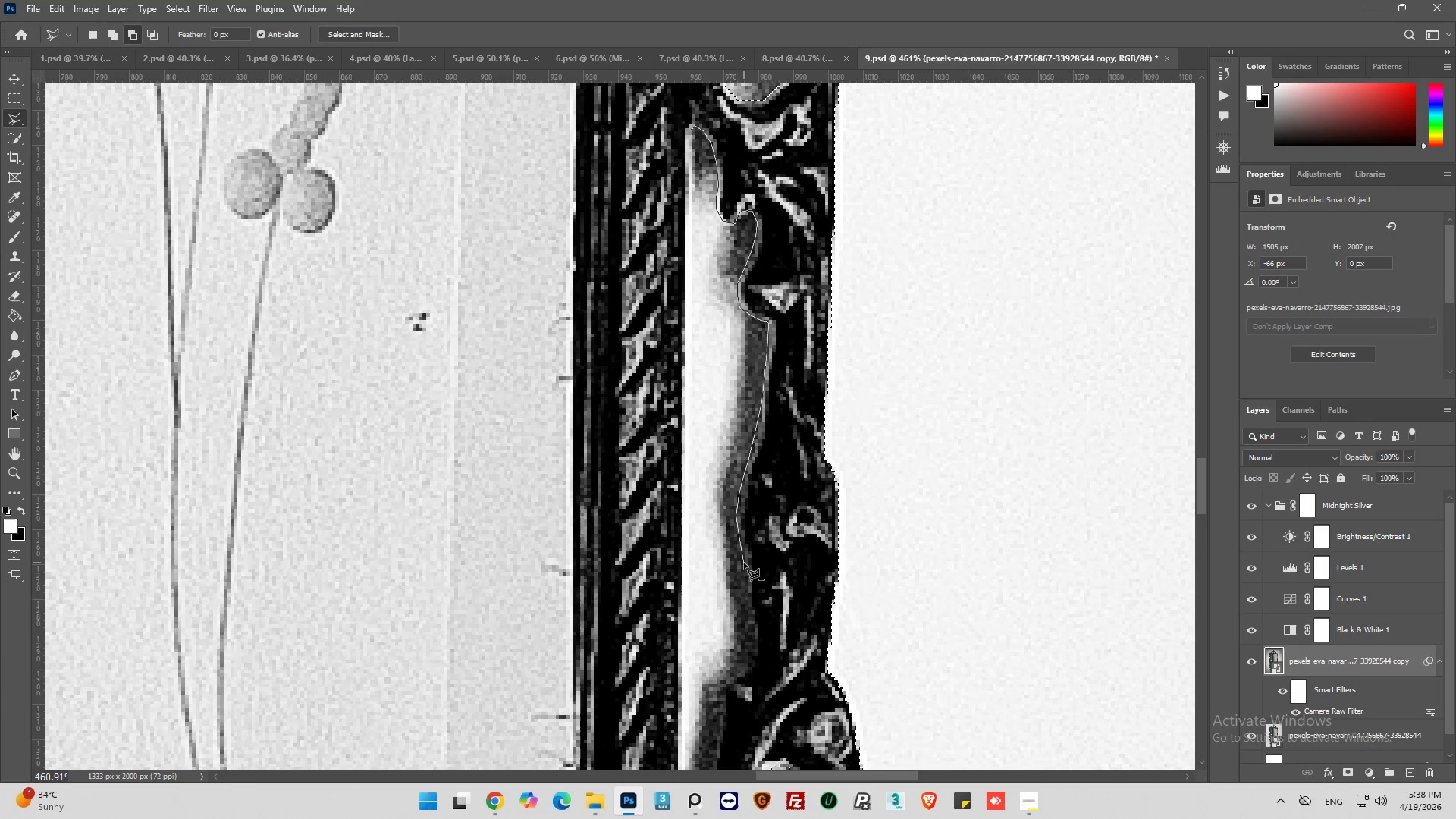 
left_click_drag(start_coordinate=[748, 587], to_coordinate=[748, 594])
 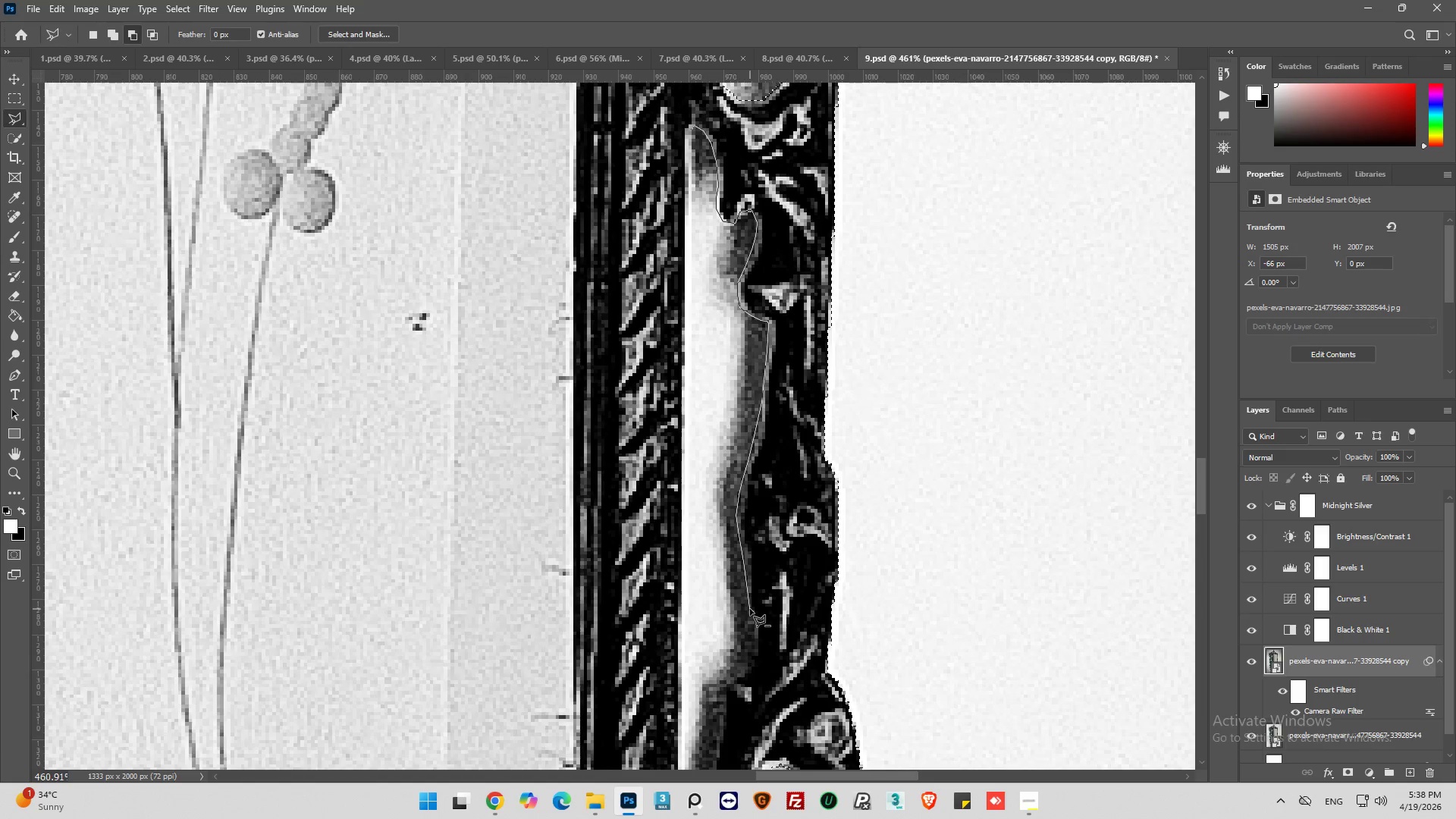 
left_click_drag(start_coordinate=[750, 609], to_coordinate=[752, 615])
 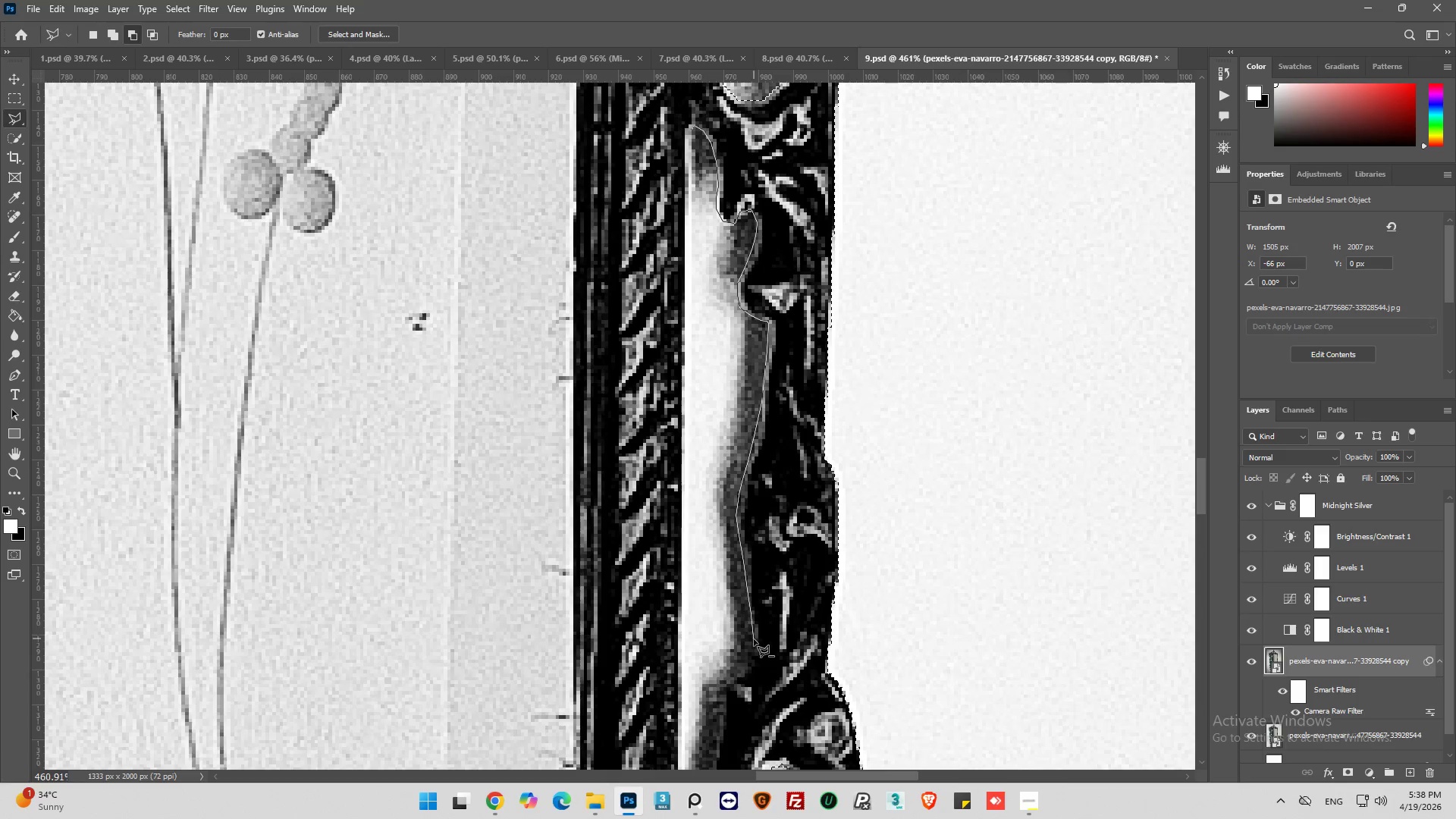 
left_click_drag(start_coordinate=[754, 639], to_coordinate=[754, 646])
 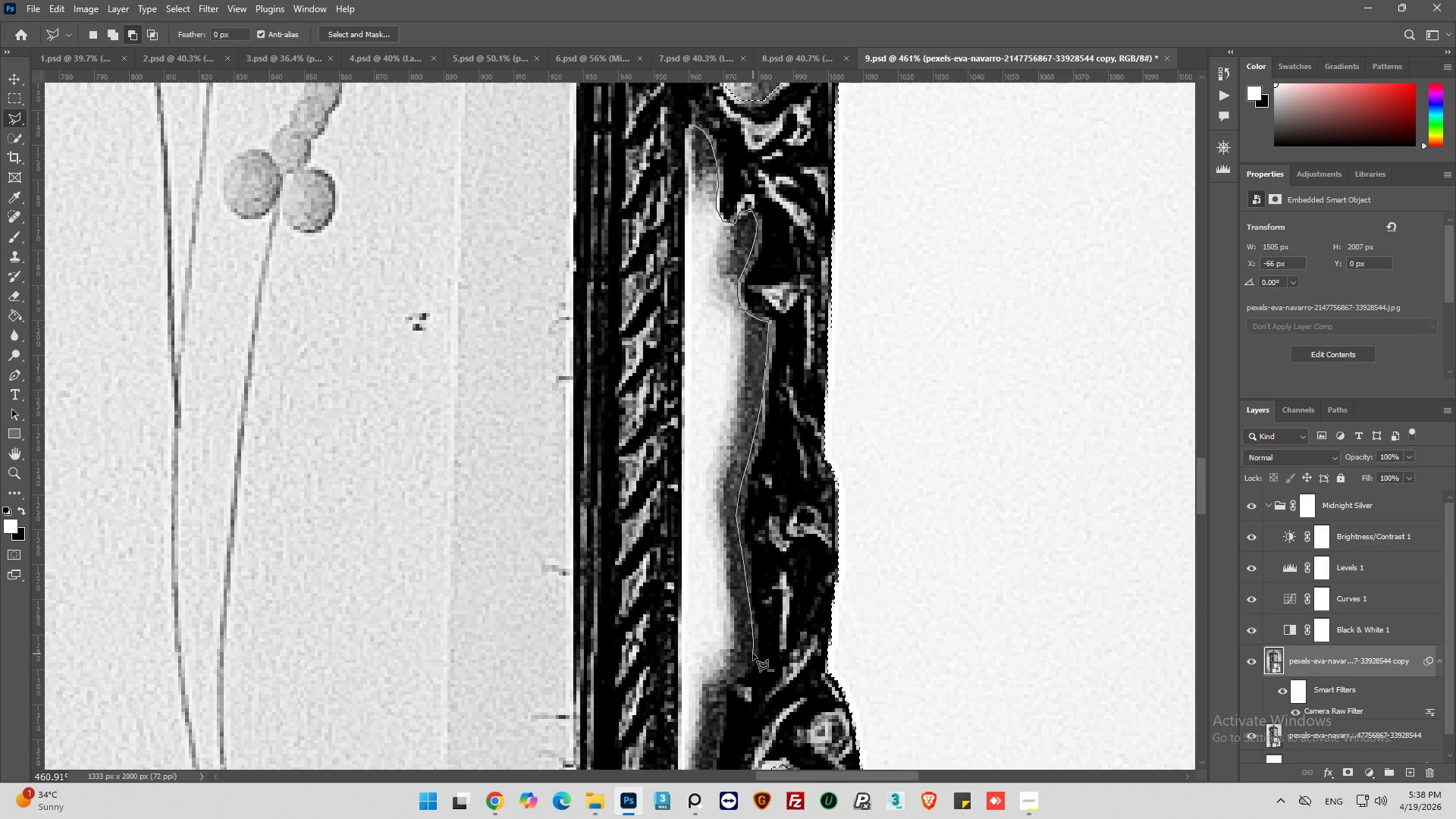 
left_click_drag(start_coordinate=[753, 654], to_coordinate=[751, 658])
 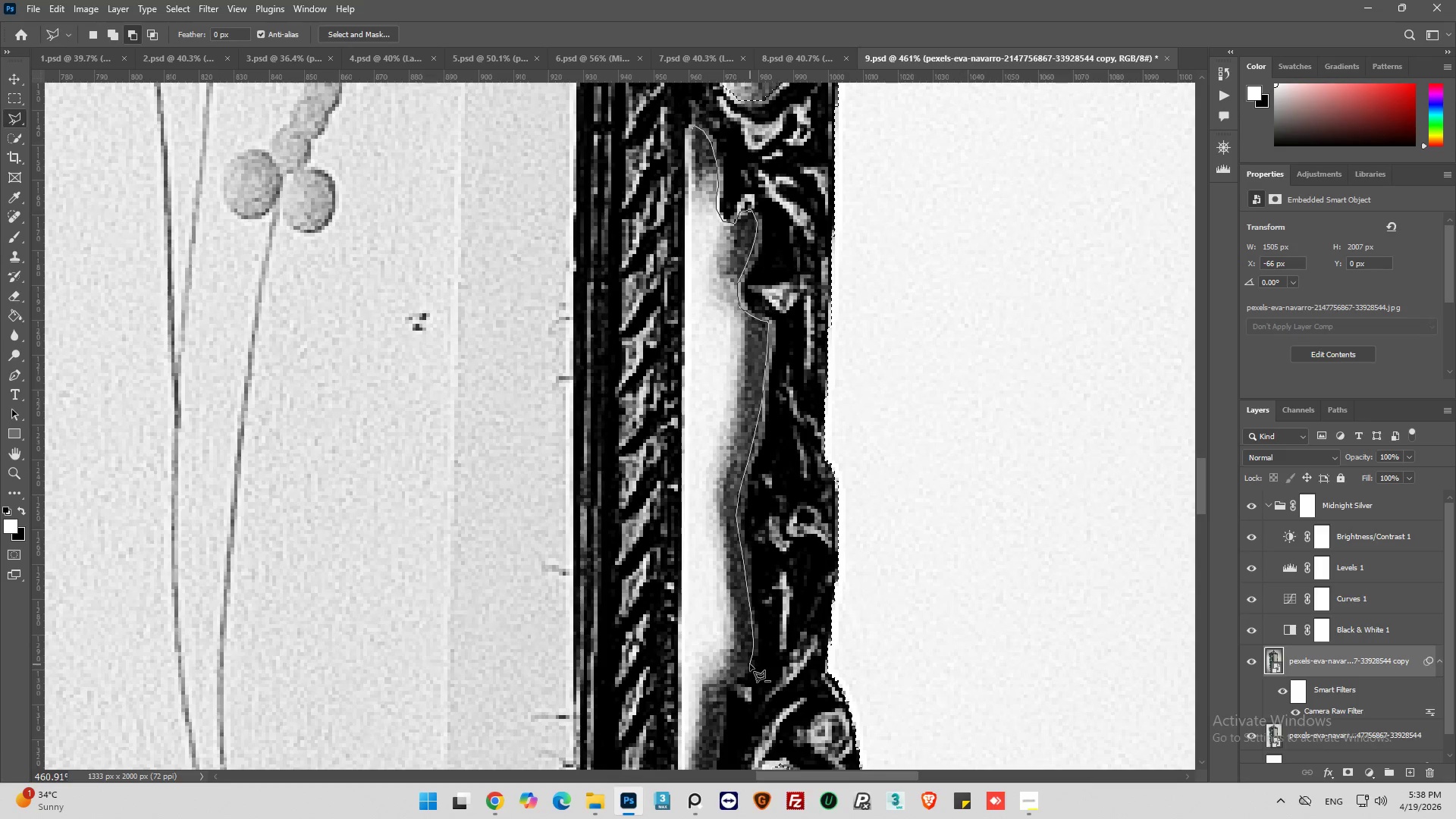 
left_click_drag(start_coordinate=[749, 665], to_coordinate=[742, 667])
 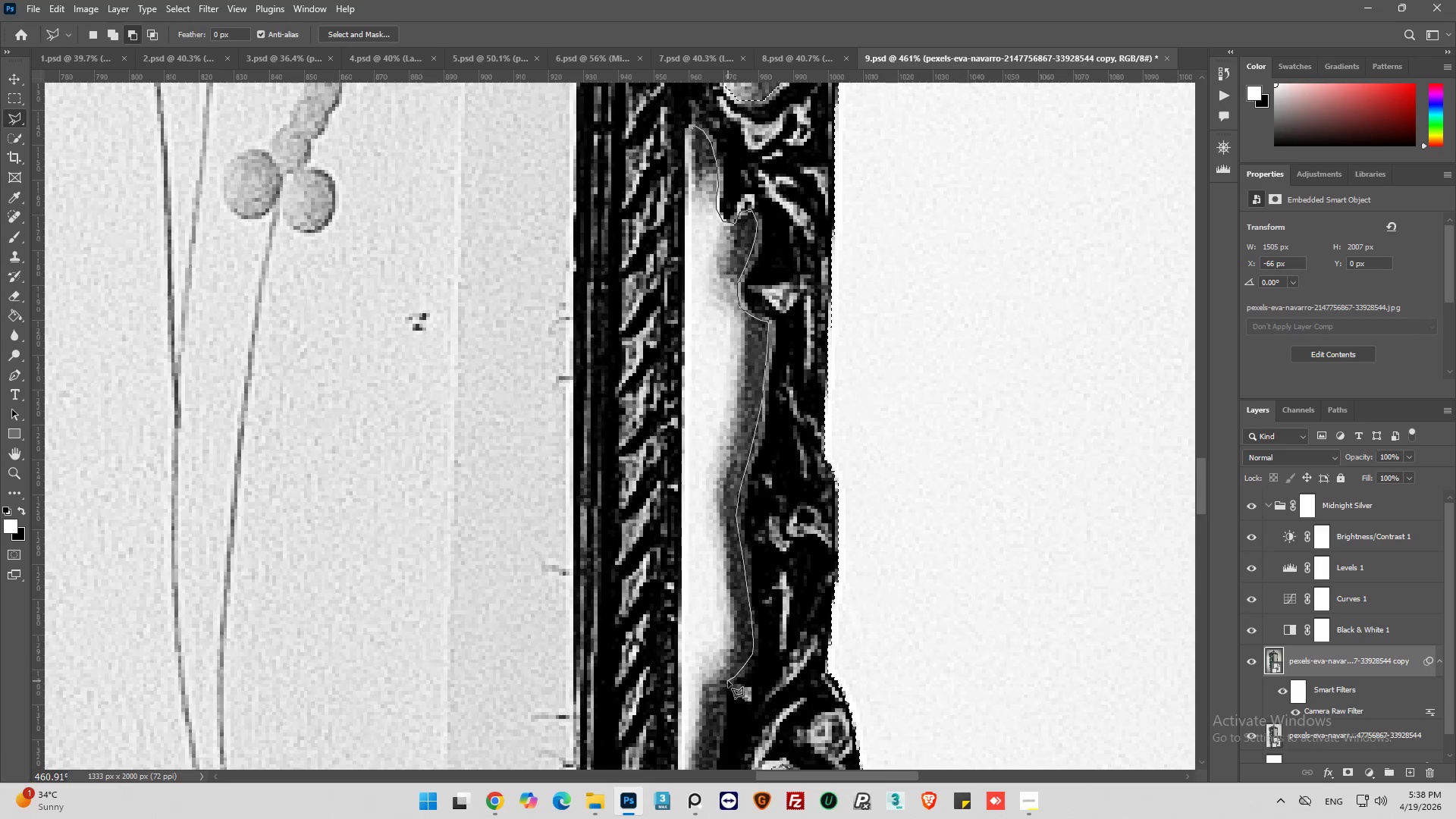 
left_click_drag(start_coordinate=[721, 683], to_coordinate=[720, 688])
 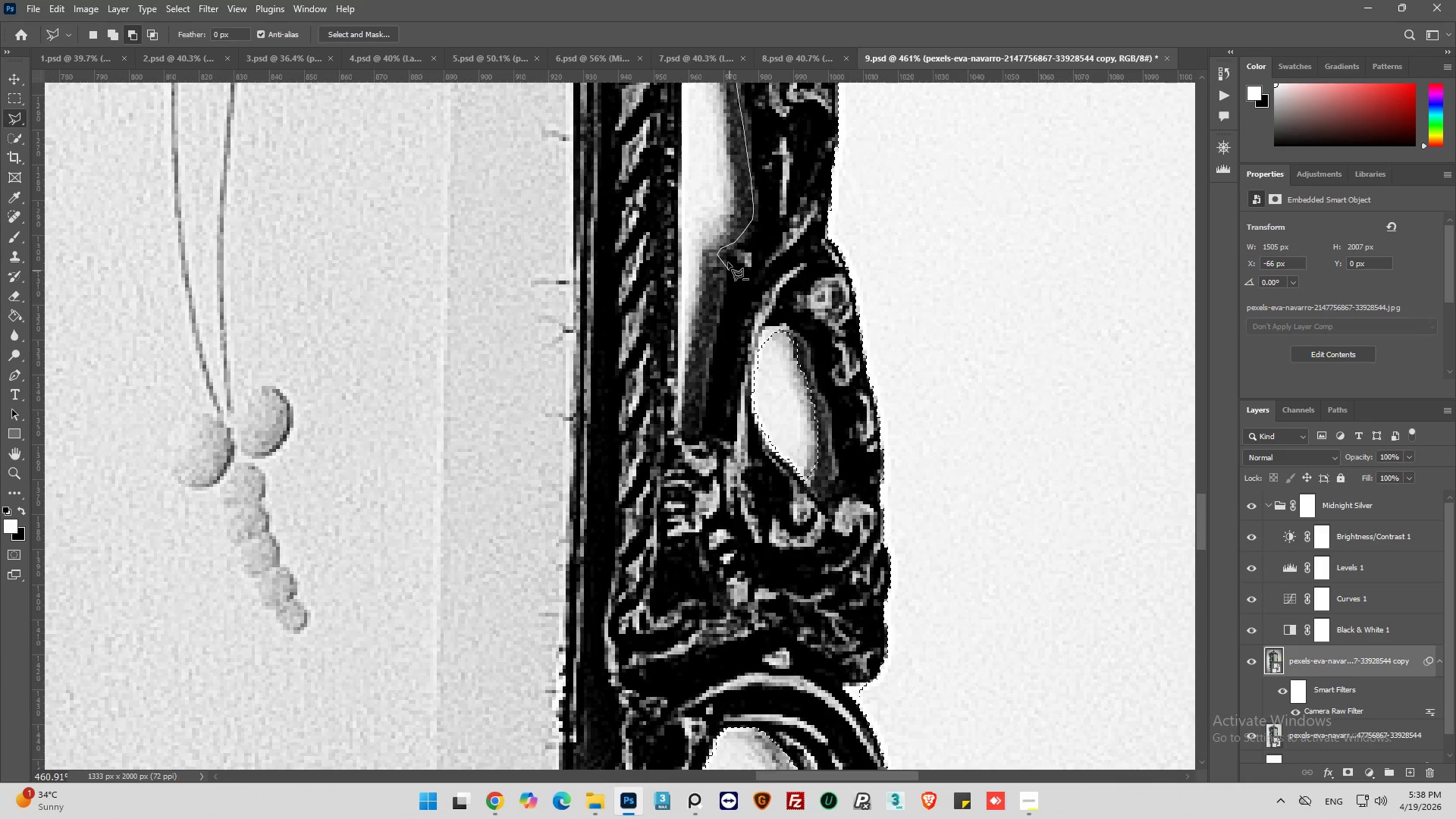 
left_click([721, 261])
 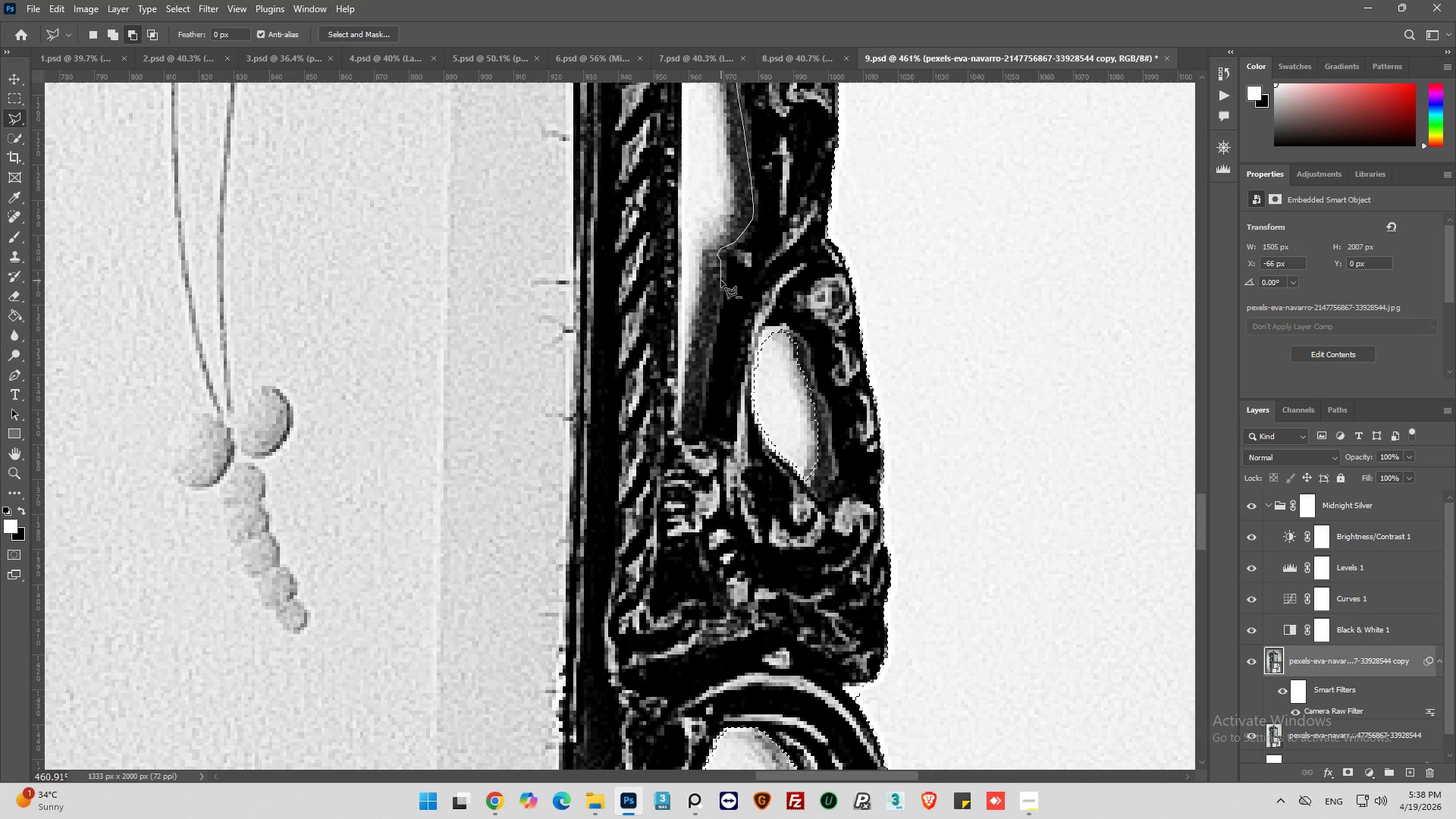 
left_click([721, 281])
 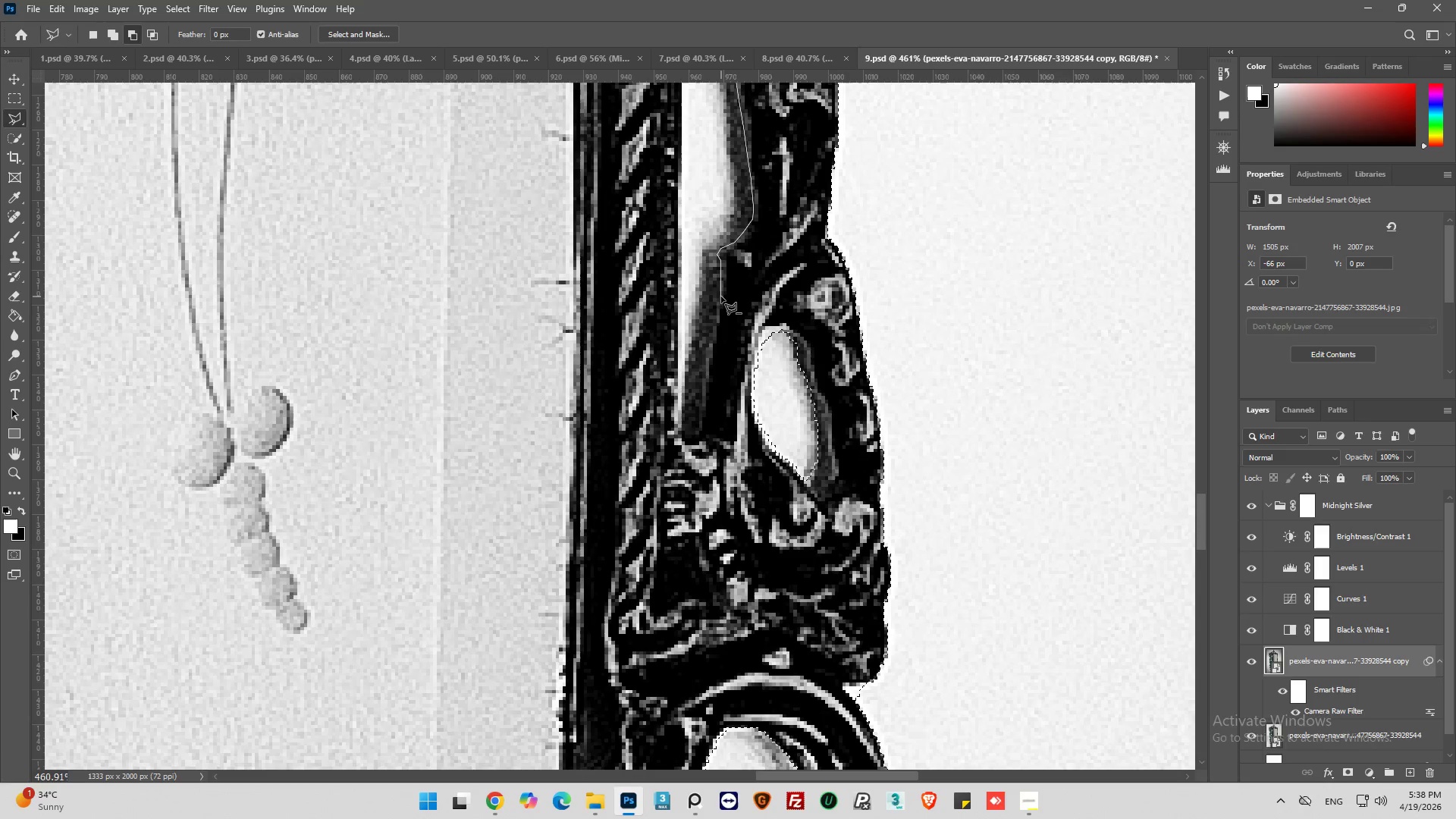 
left_click([721, 297])
 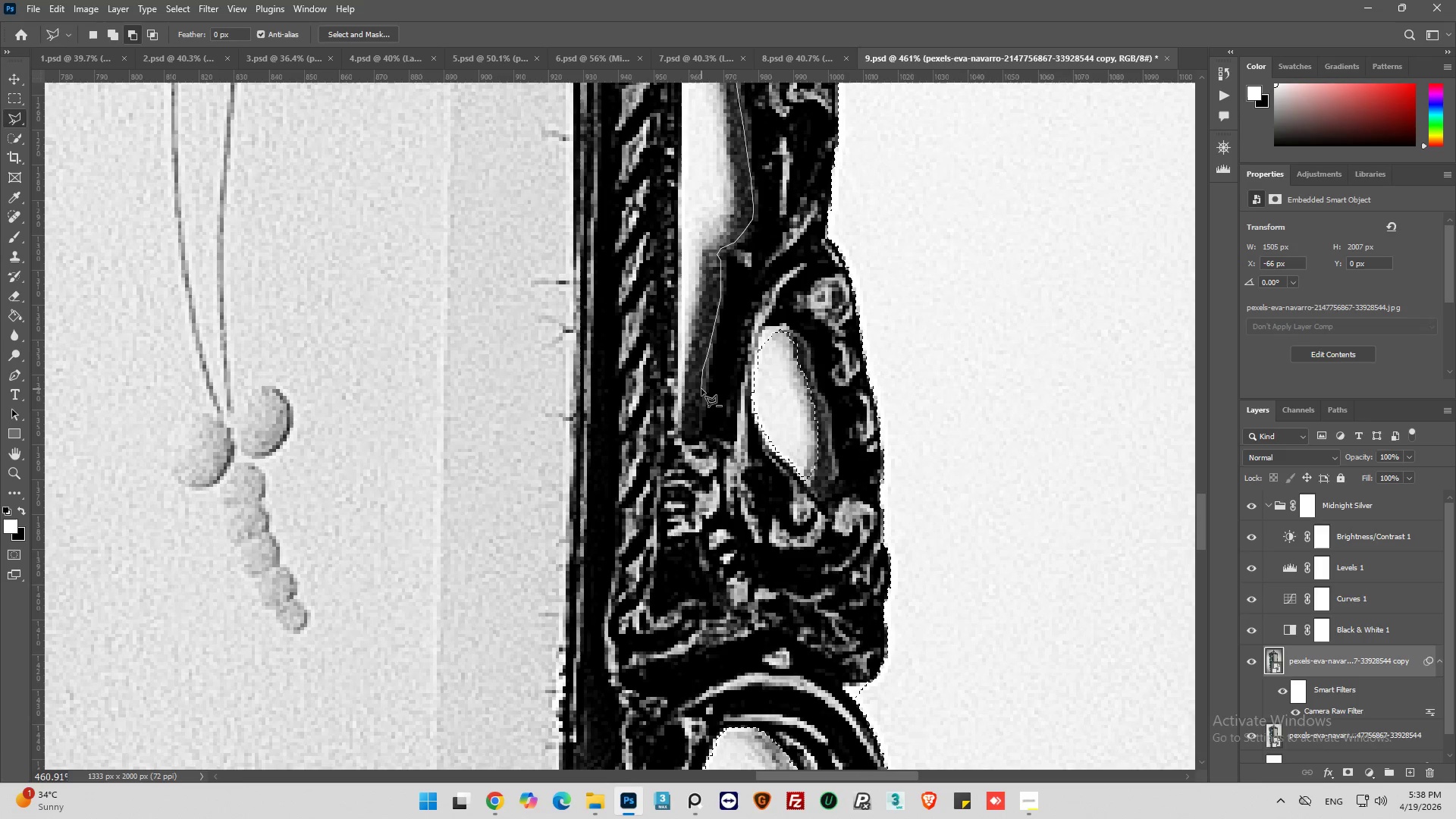 
wait(5.97)
 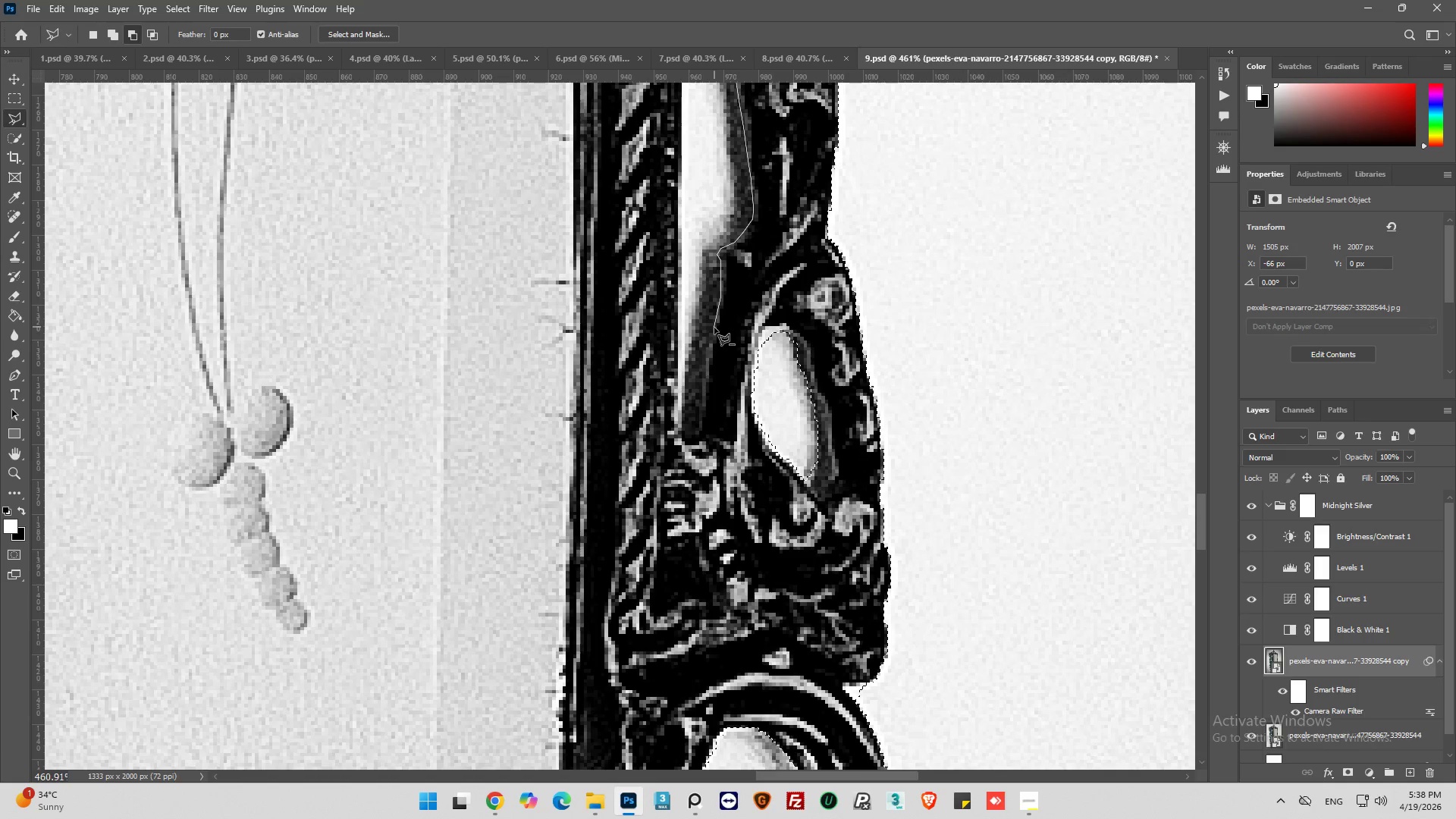 
left_click([699, 420])
 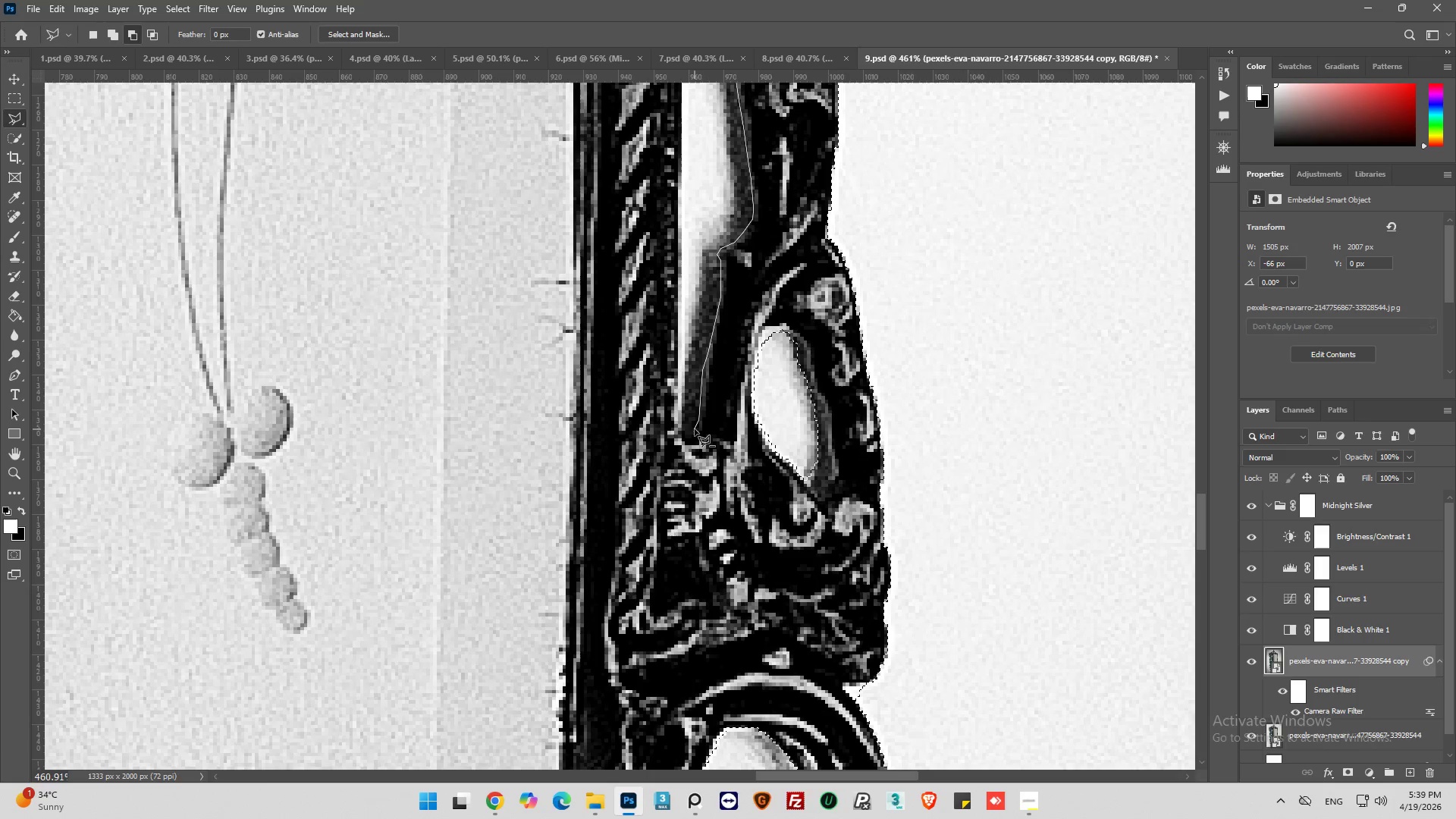 
left_click([695, 429])
 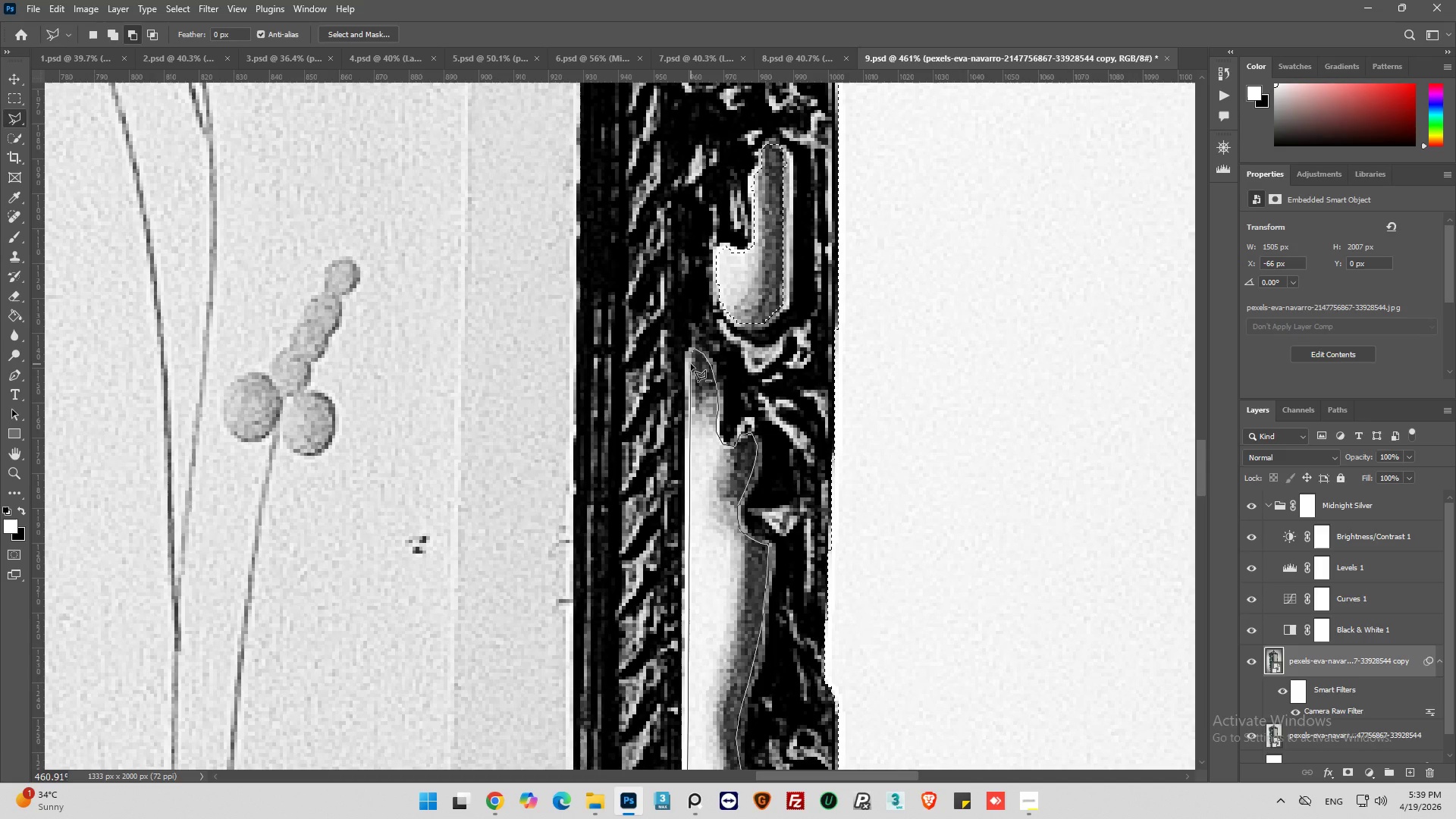 
wait(6.98)
 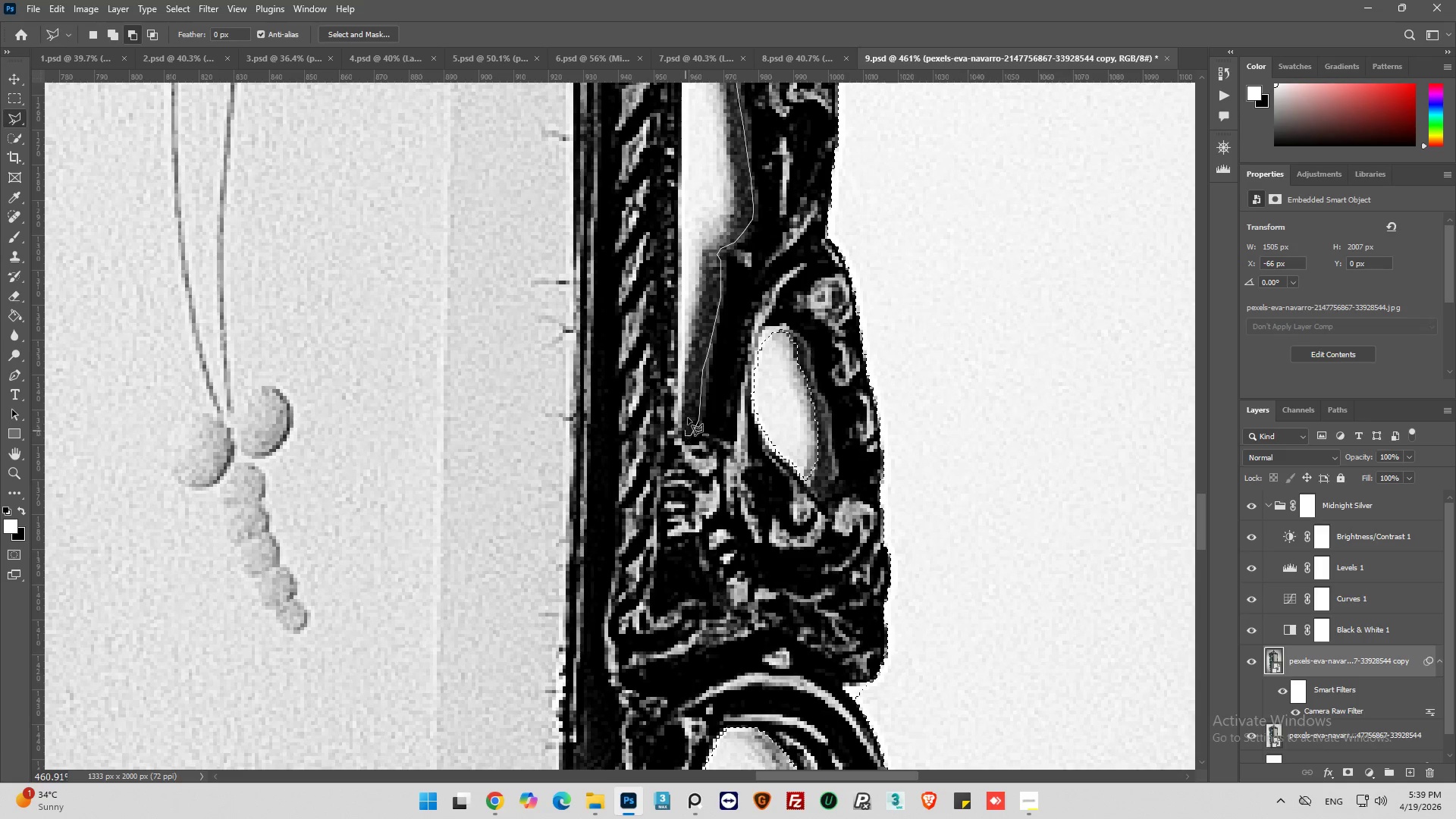 
left_click([691, 353])
 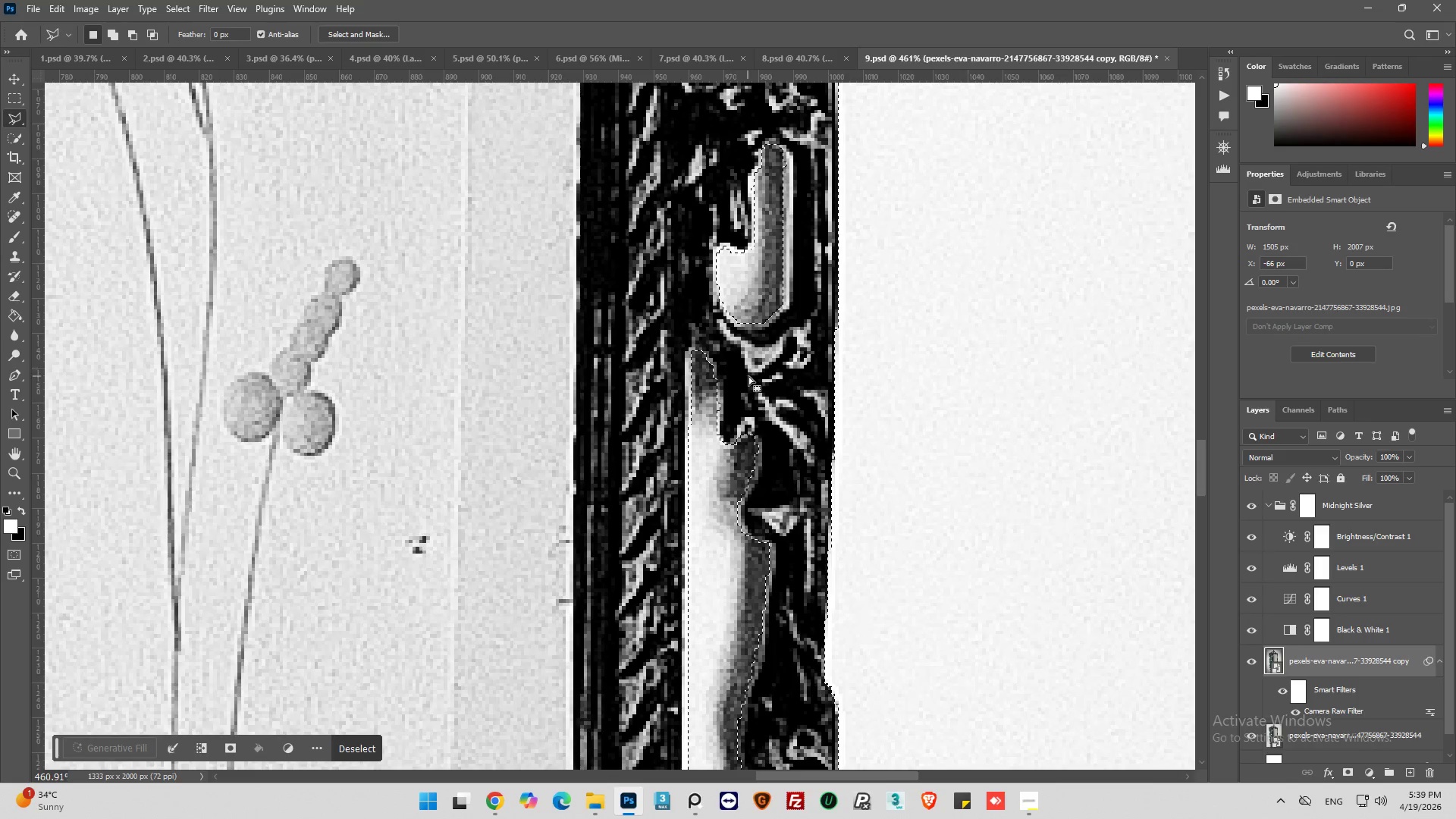 
hold_key(key=AltLeft, duration=1.17)
scroll: coordinate [763, 381], scroll_direction: down, amount: 17.0
 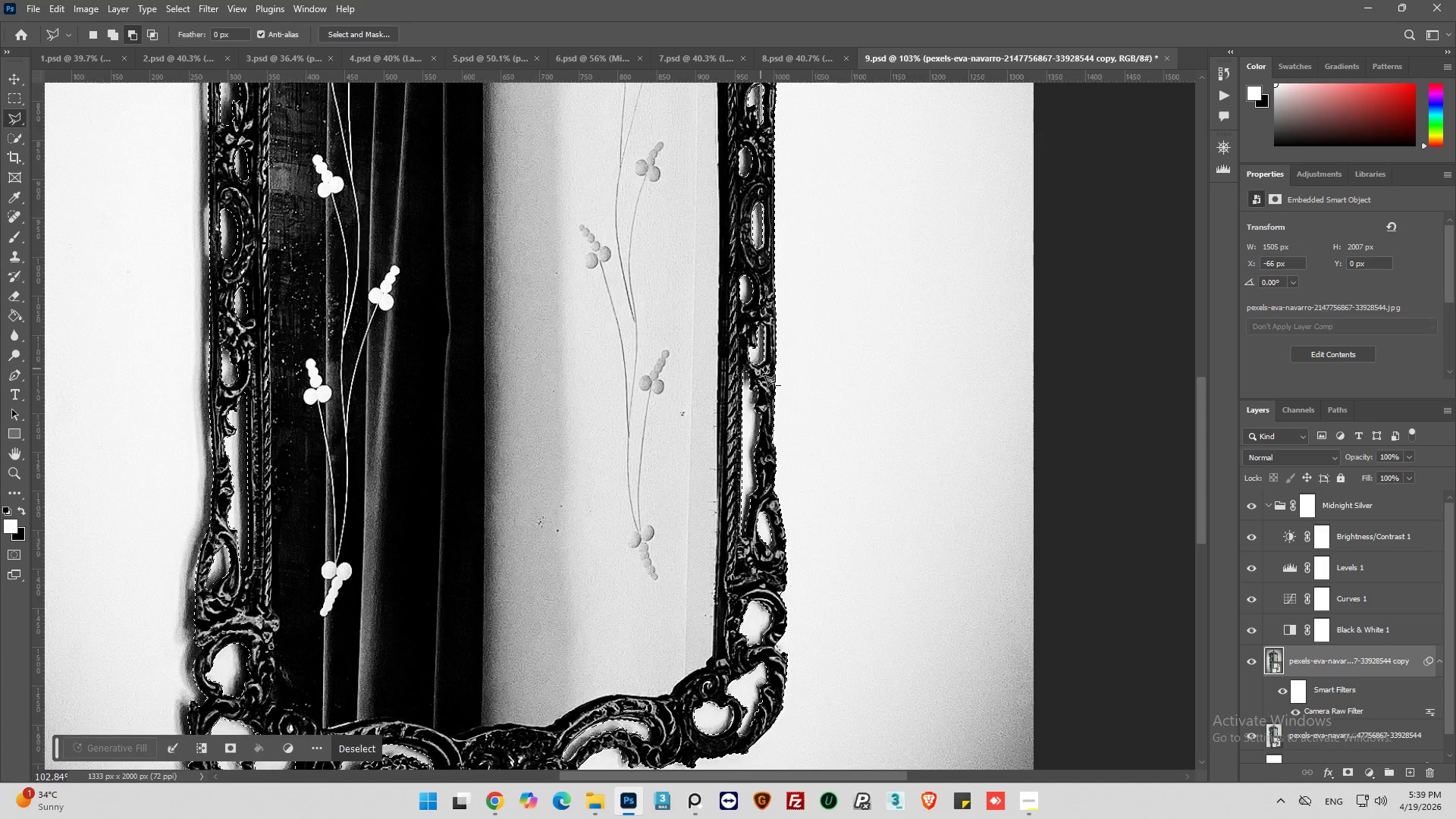 
key(Alt+AltLeft)
 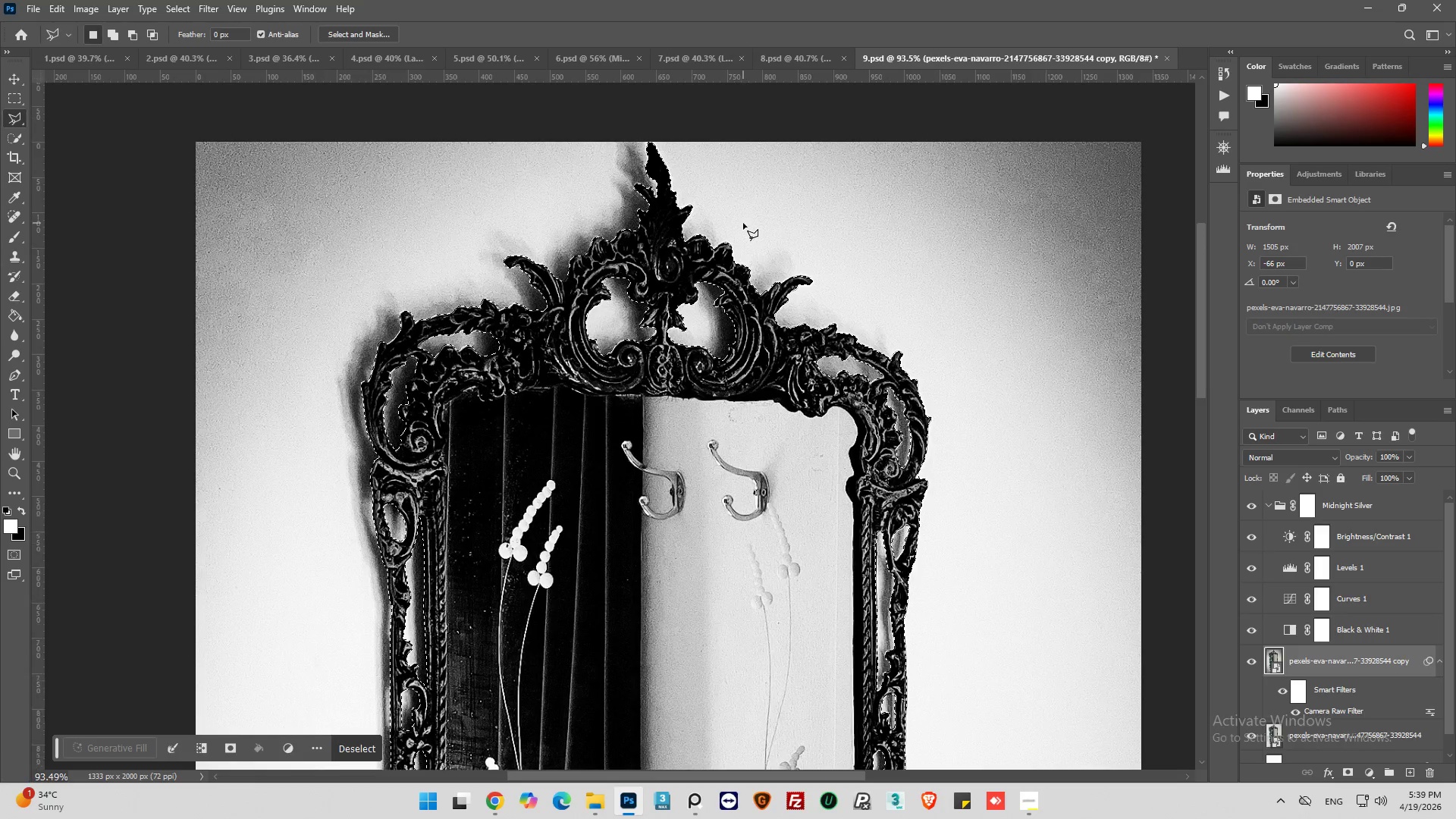 
hold_key(key=AltLeft, duration=0.52)
scroll: coordinate [656, 212], scroll_direction: up, amount: 31.0
 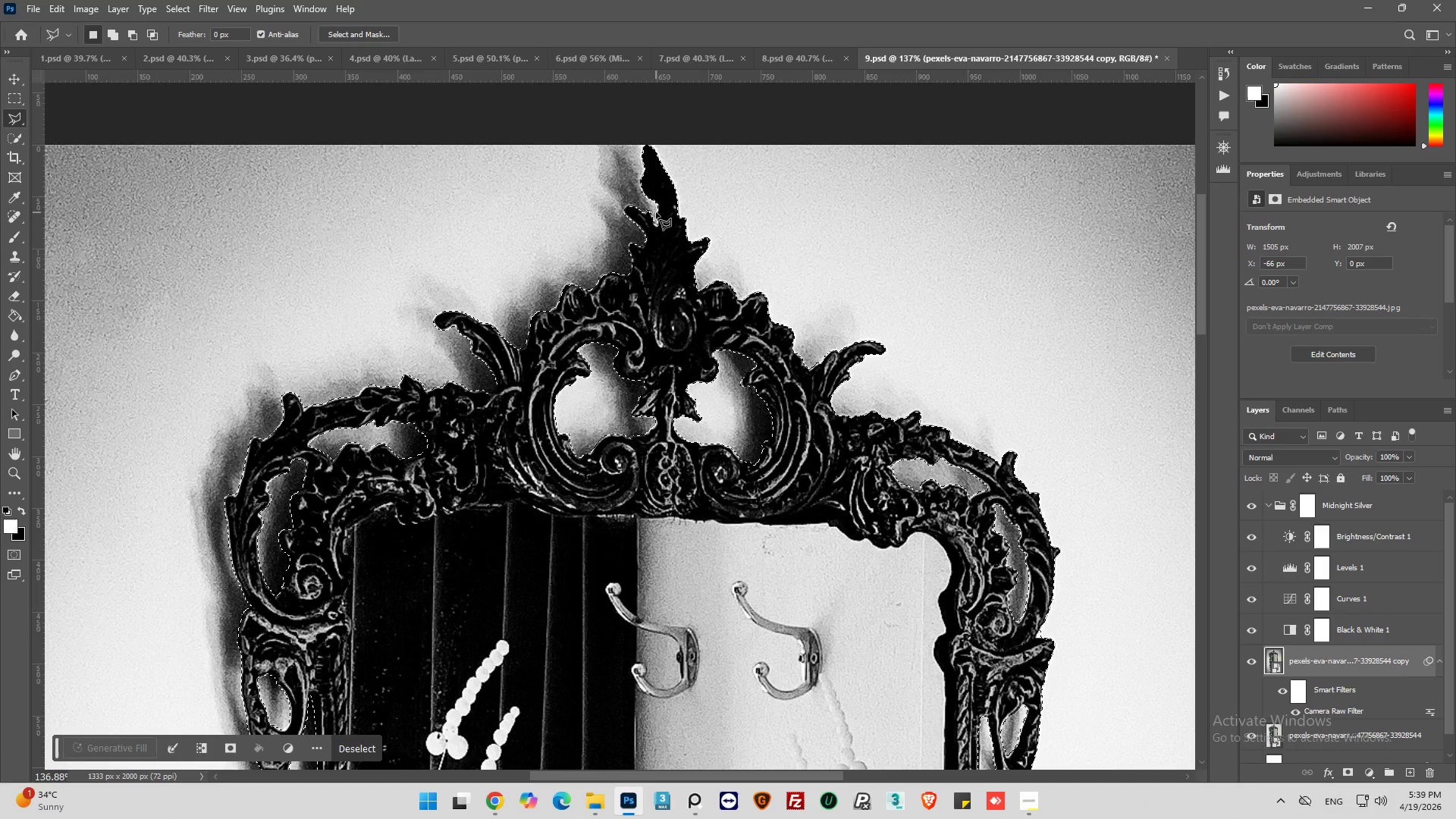 
hold_key(key=AltLeft, duration=0.34)
scroll: coordinate [659, 216], scroll_direction: up, amount: 5.0
 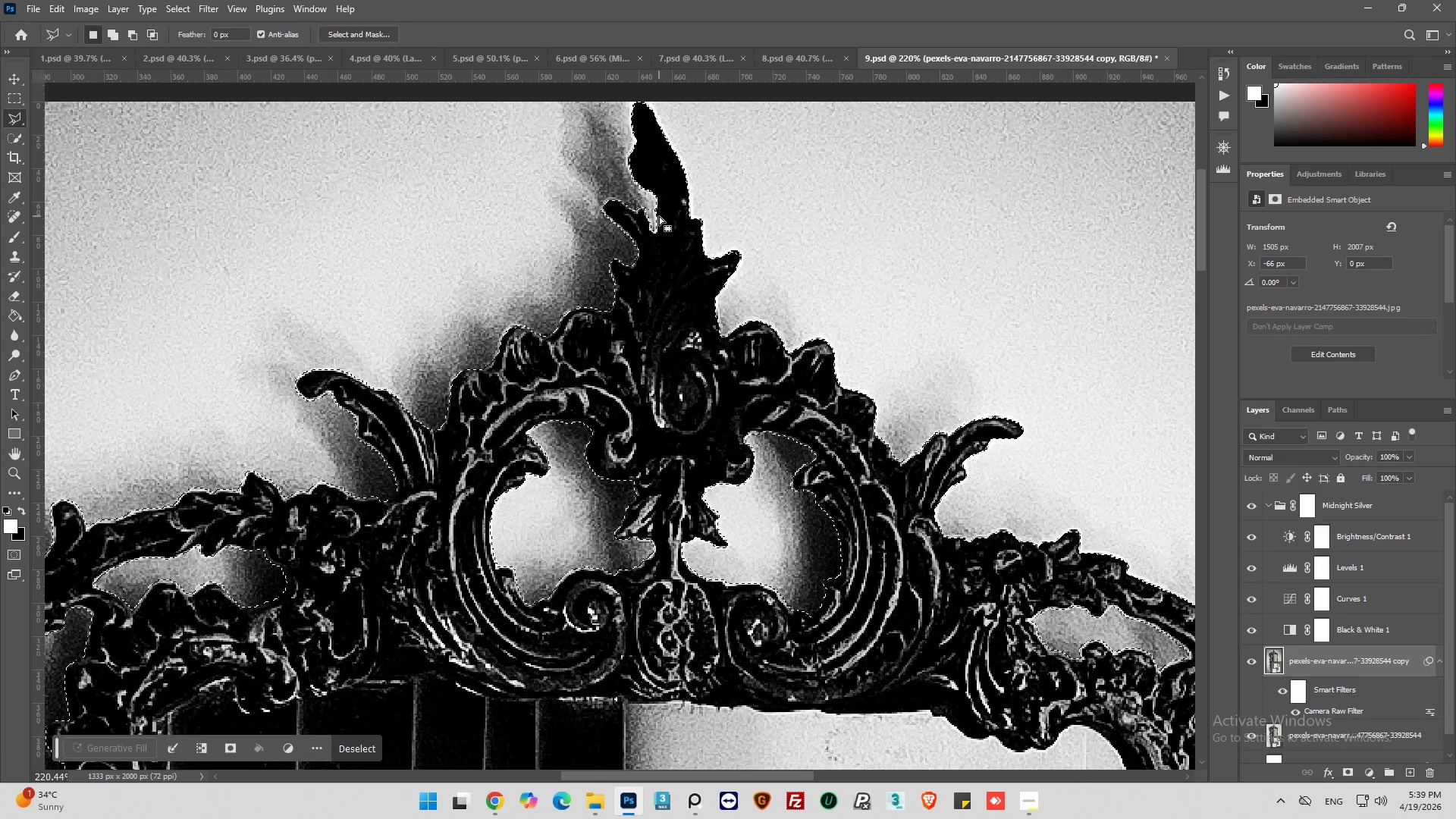 
hold_key(key=AltLeft, duration=0.67)
 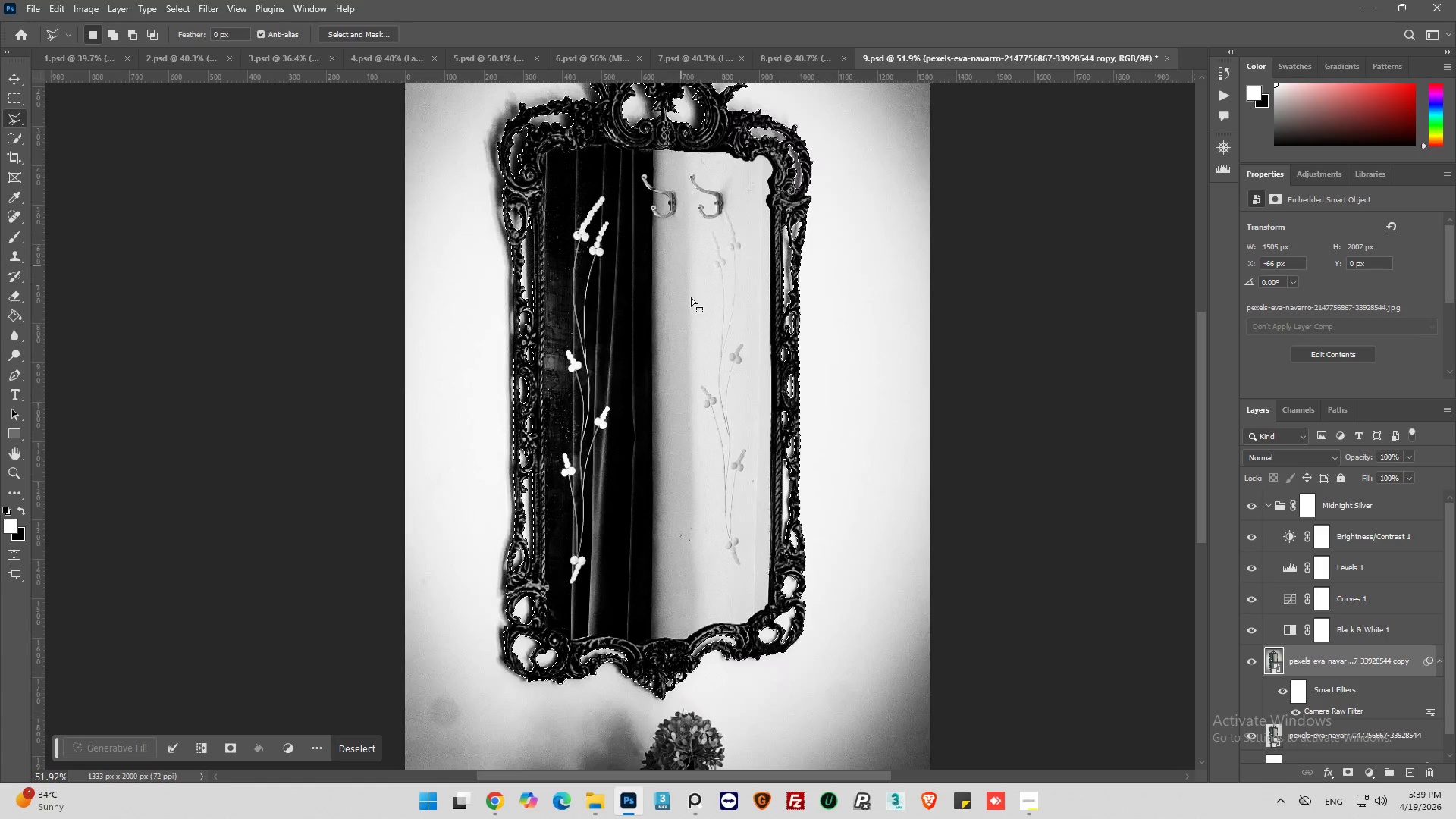 
hold_key(key=AltLeft, duration=3.47)
 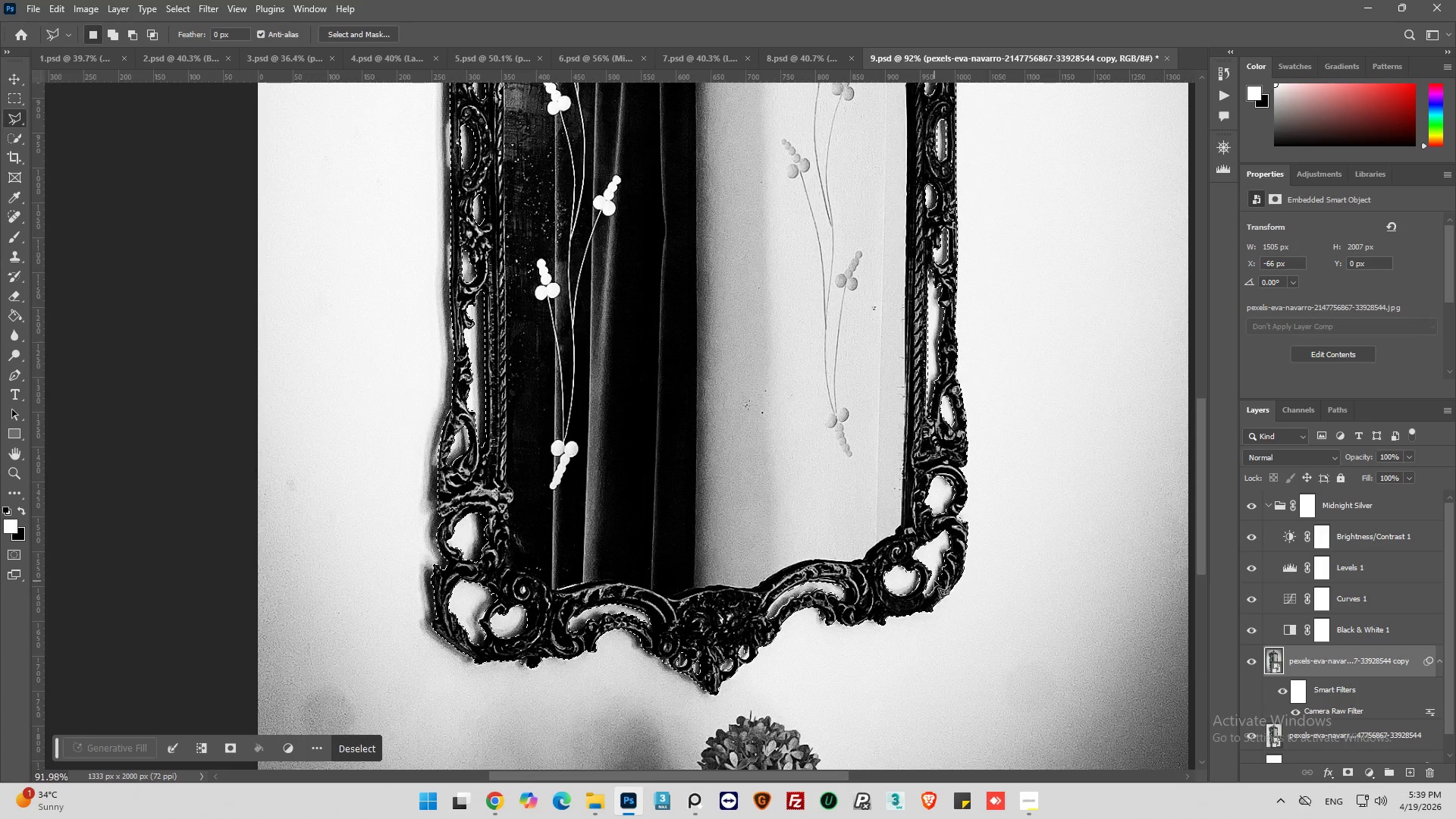 
scroll: coordinate [667, 240], scroll_direction: down, amount: 31.0
 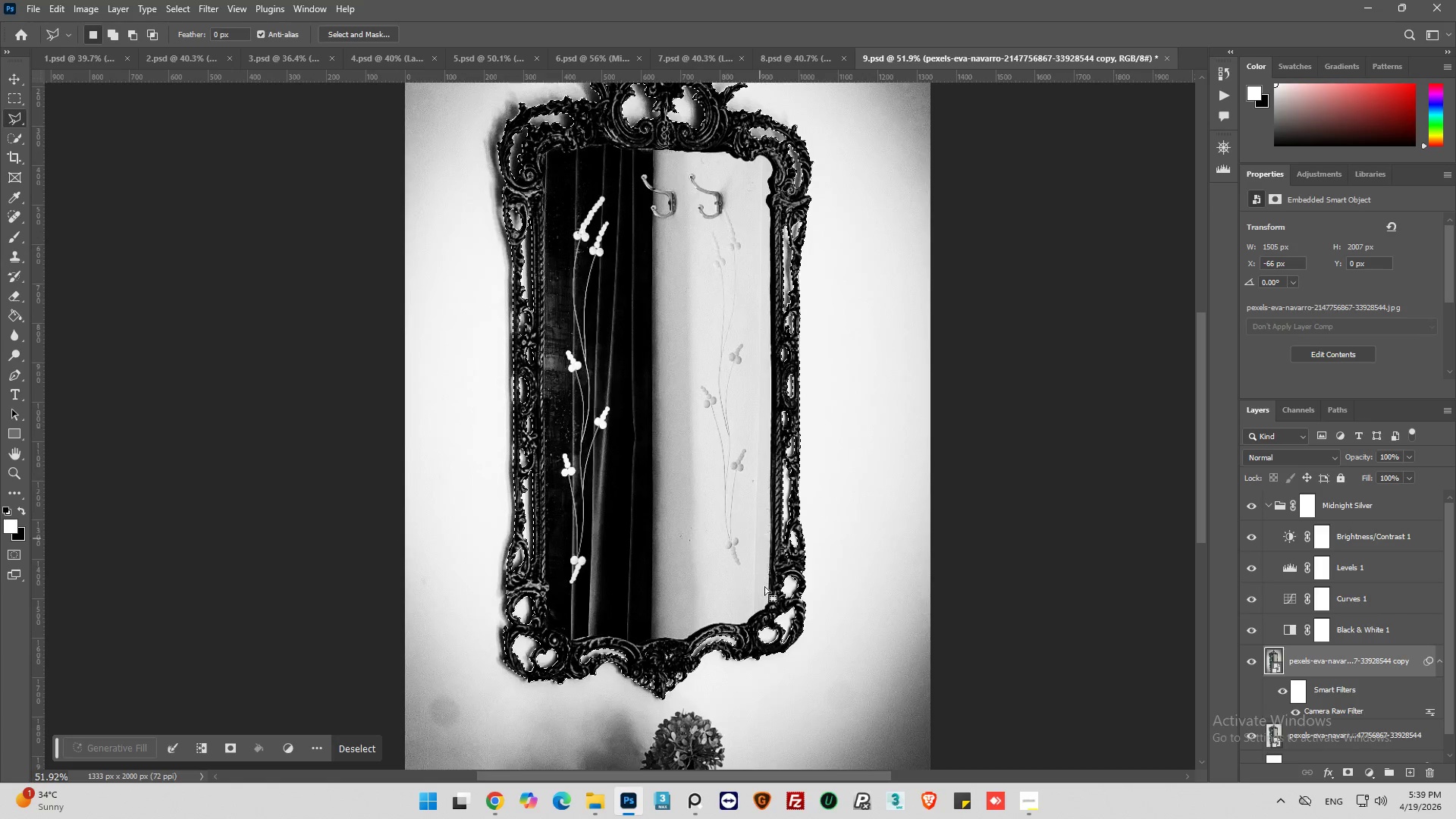 
scroll: coordinate [676, 646], scroll_direction: up, amount: 17.0
 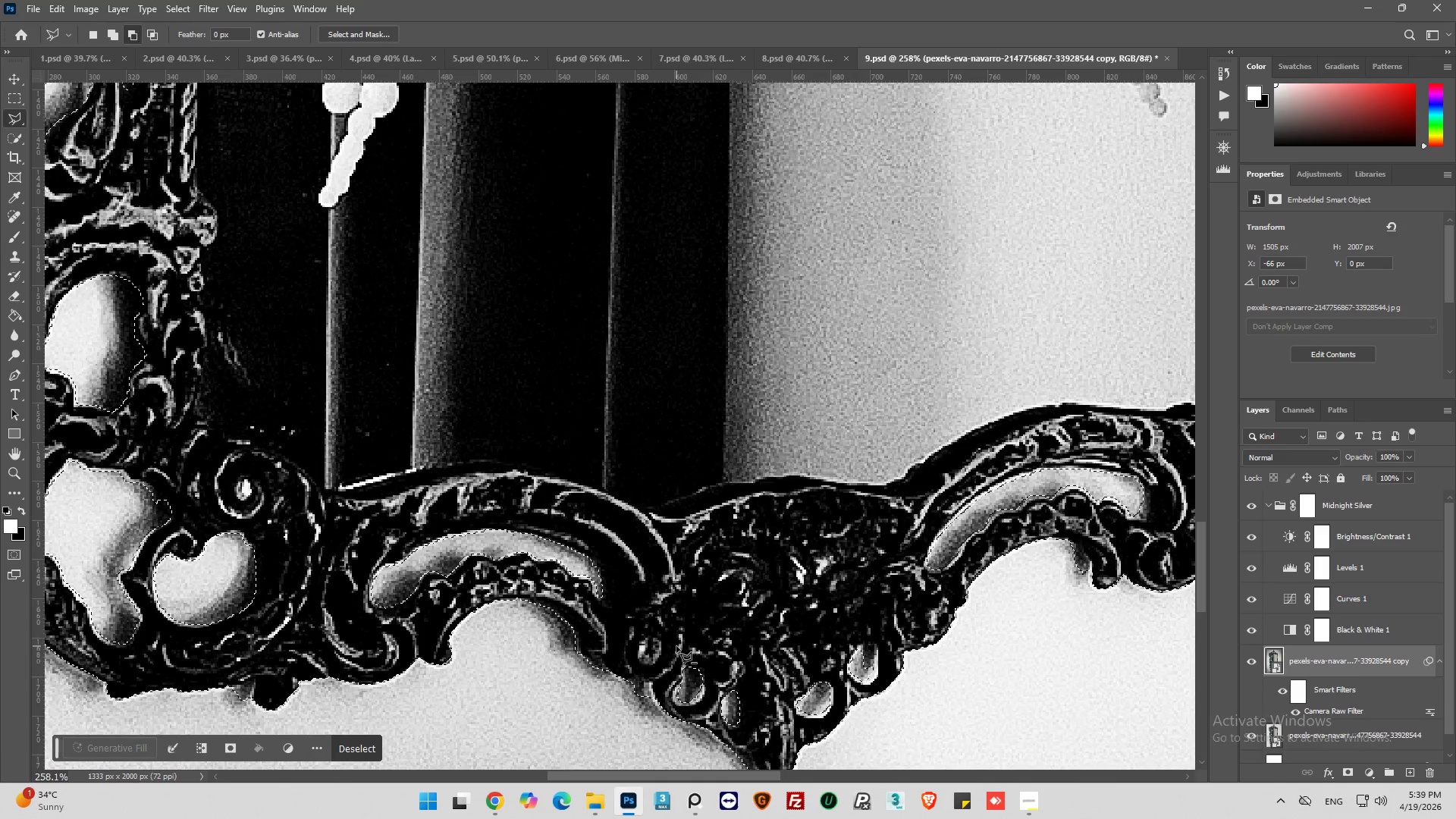 
scroll: coordinate [680, 645], scroll_direction: down, amount: 11.0
 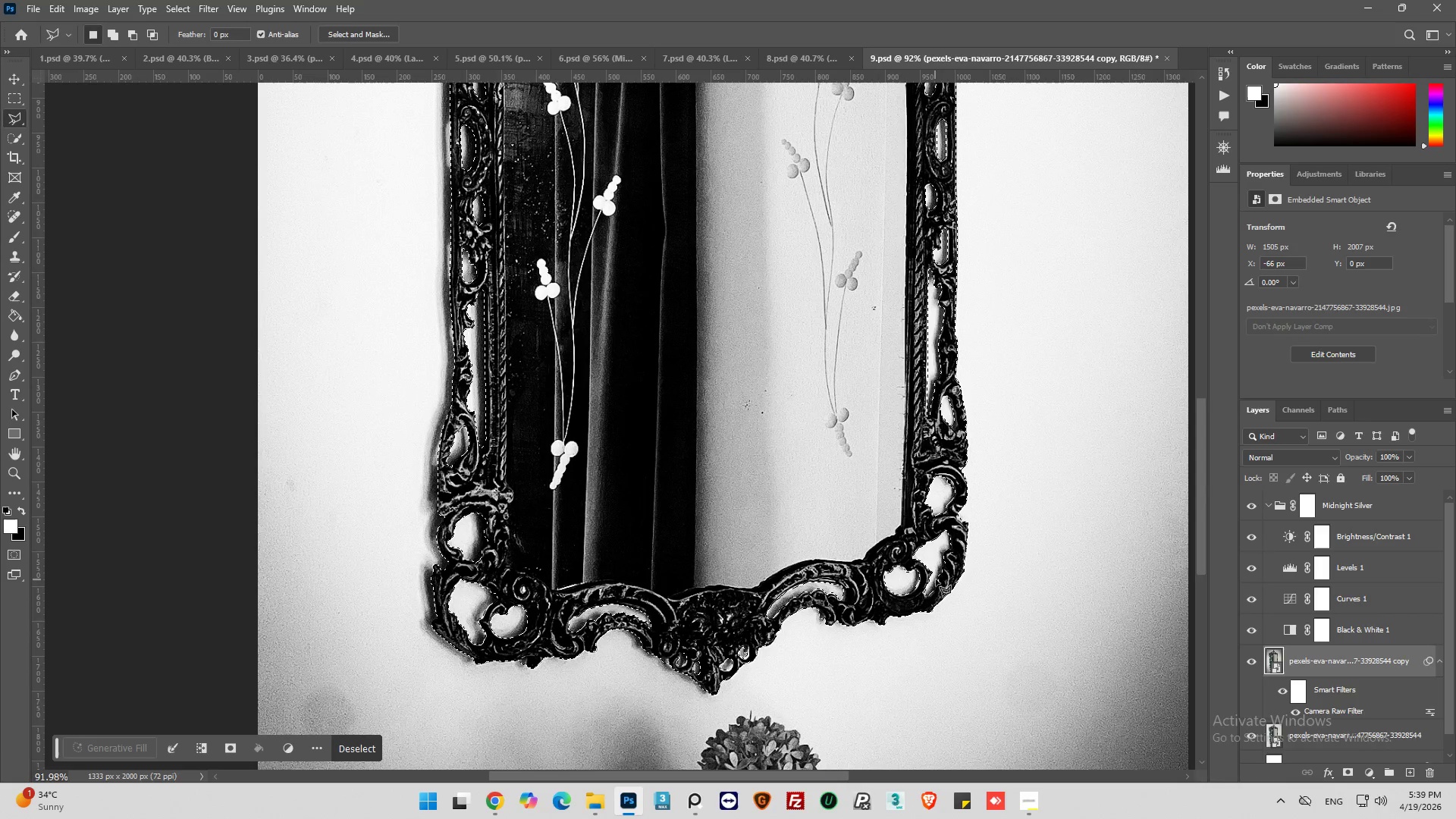 
key(Alt+AltLeft)
 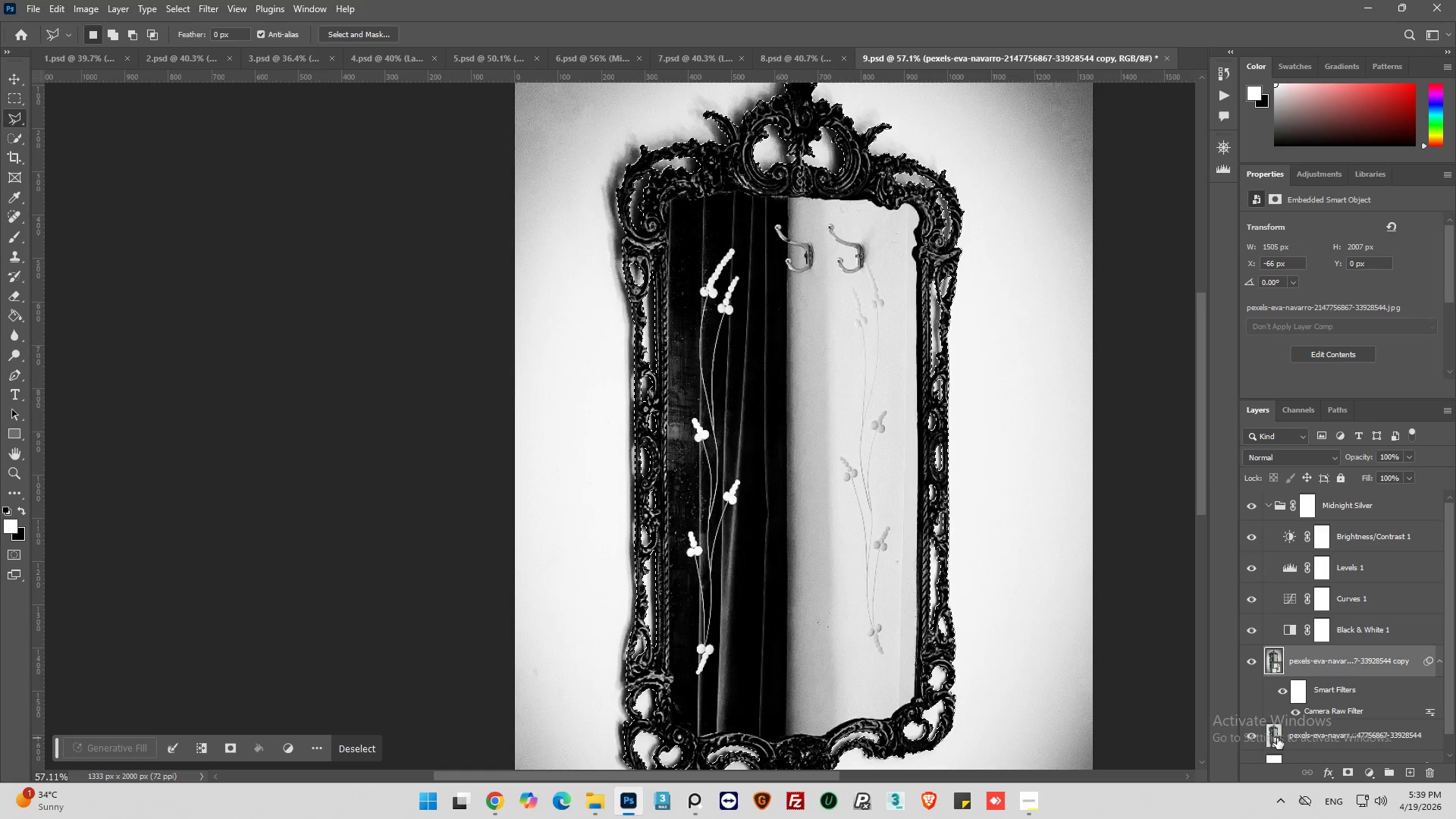 
scroll: coordinate [936, 579], scroll_direction: up, amount: 23.0
 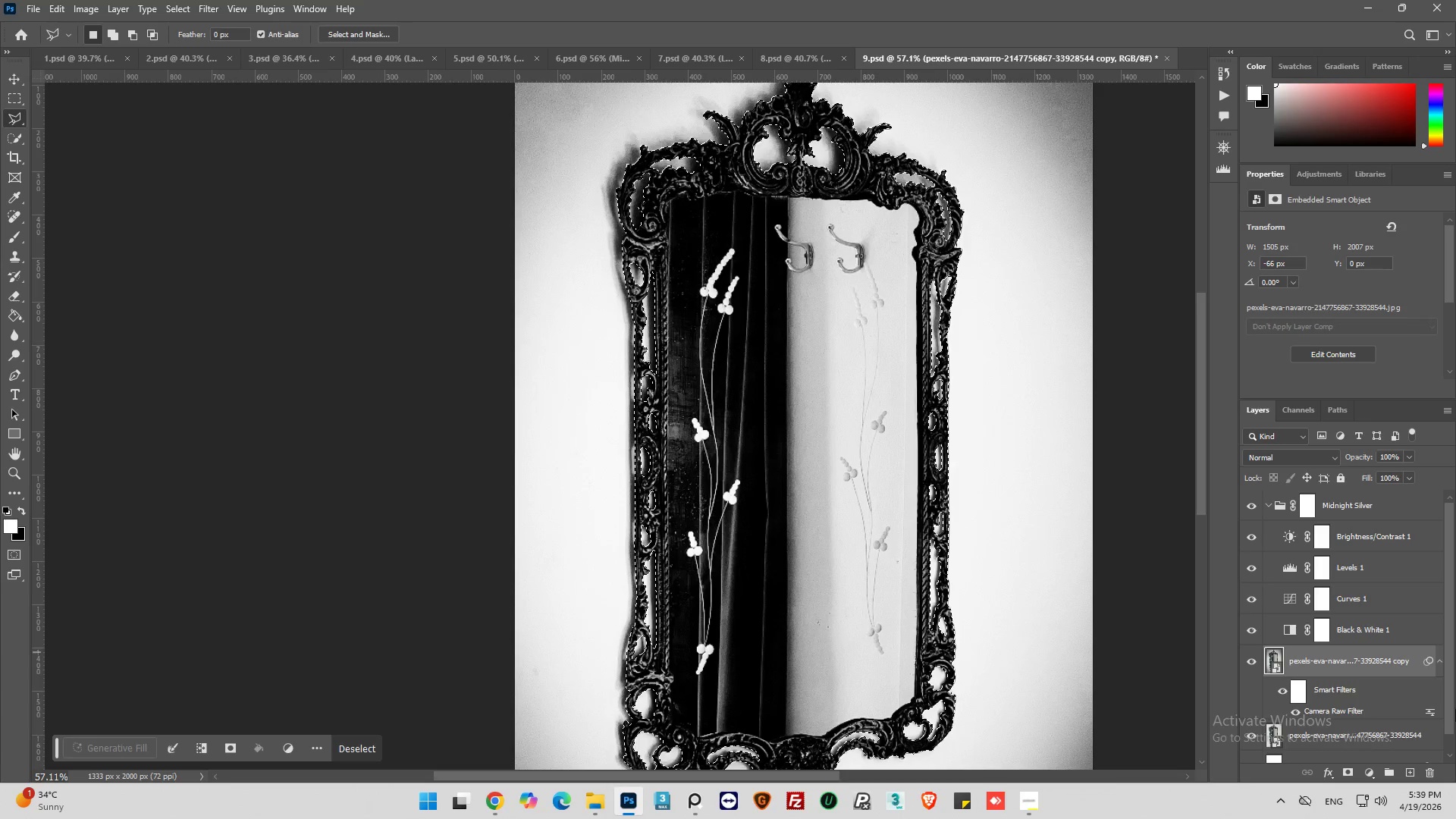 
key(Control+J)
 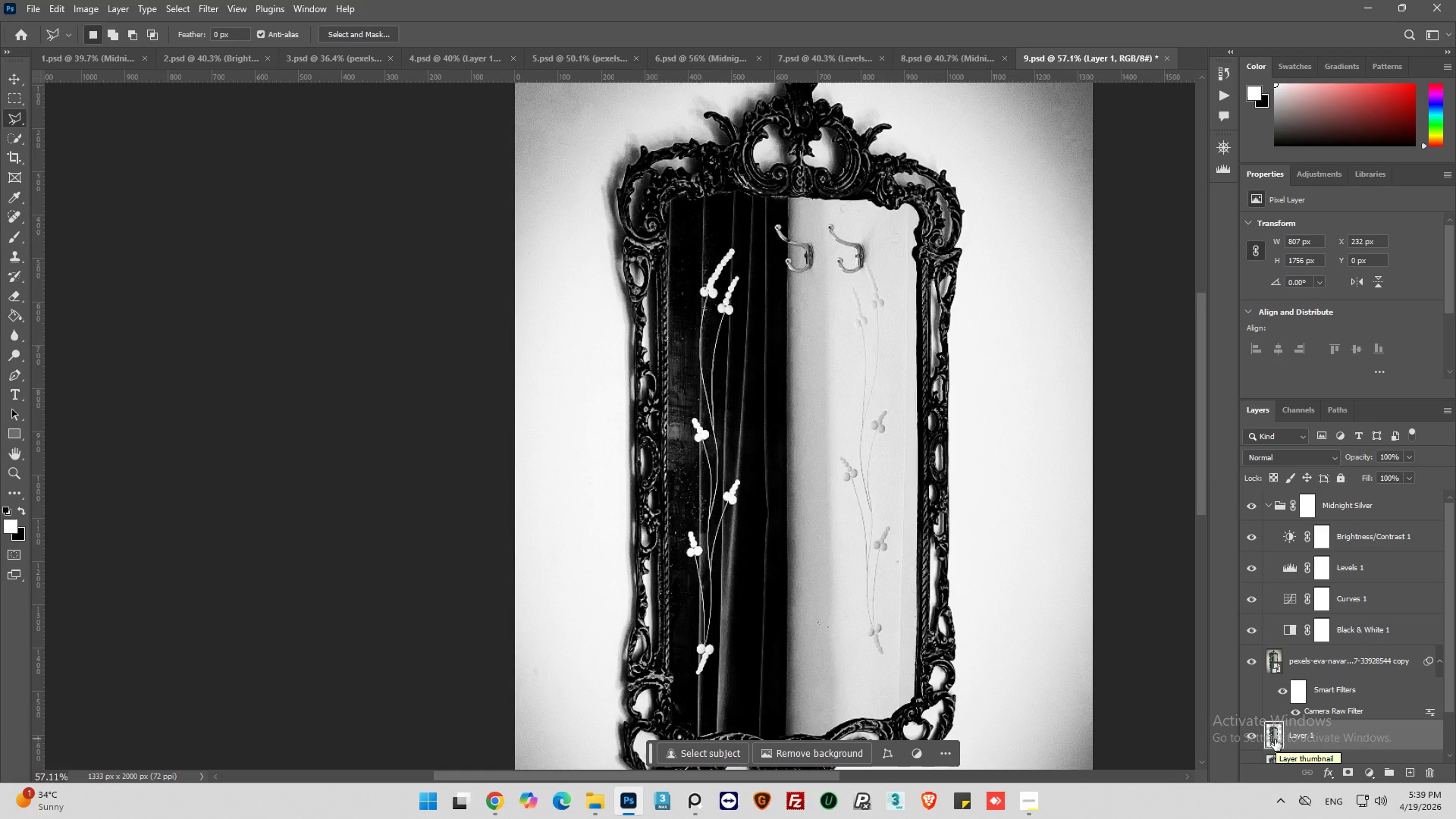 
key(Control+Z)
 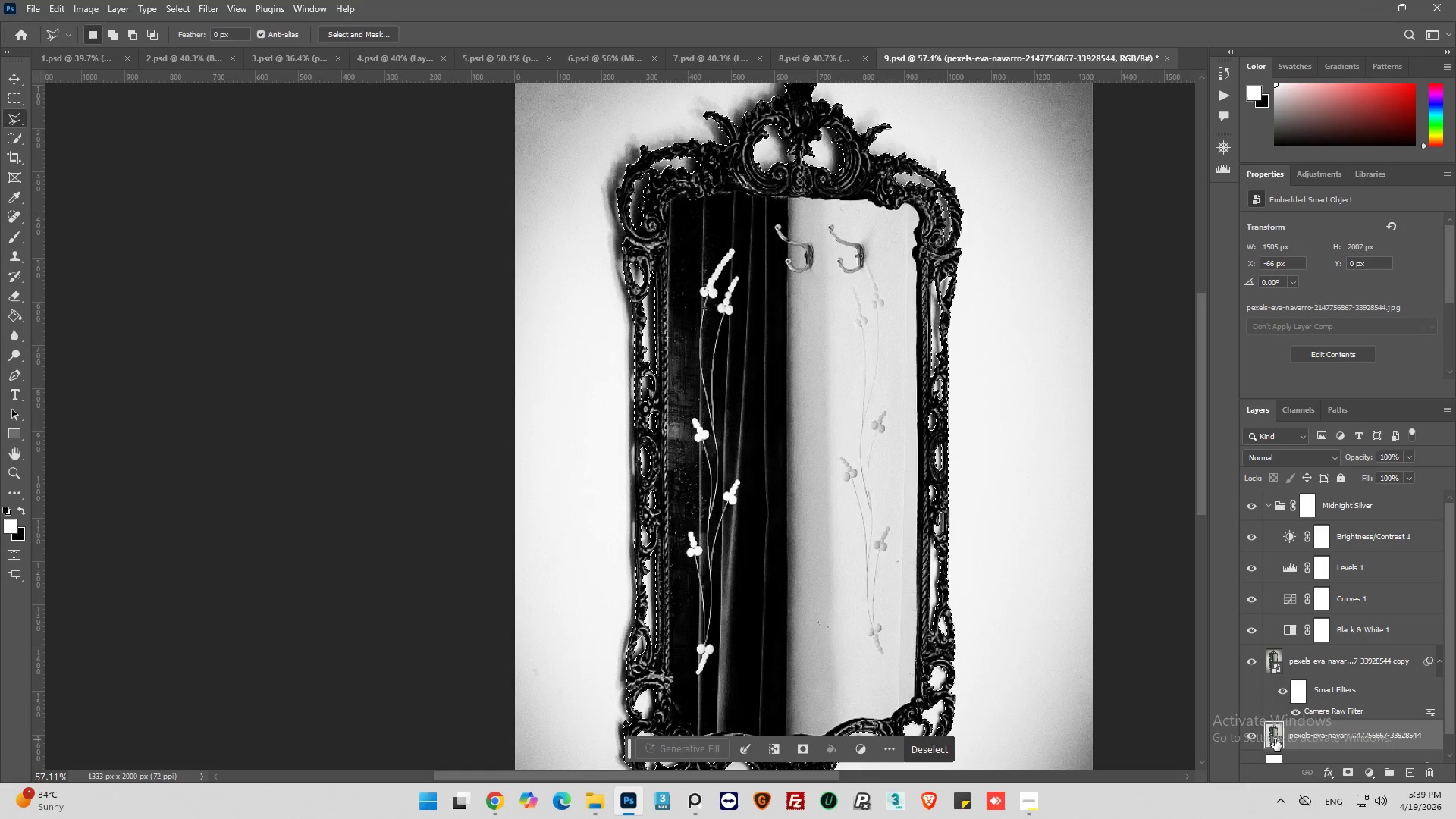 
wait(11.11)
 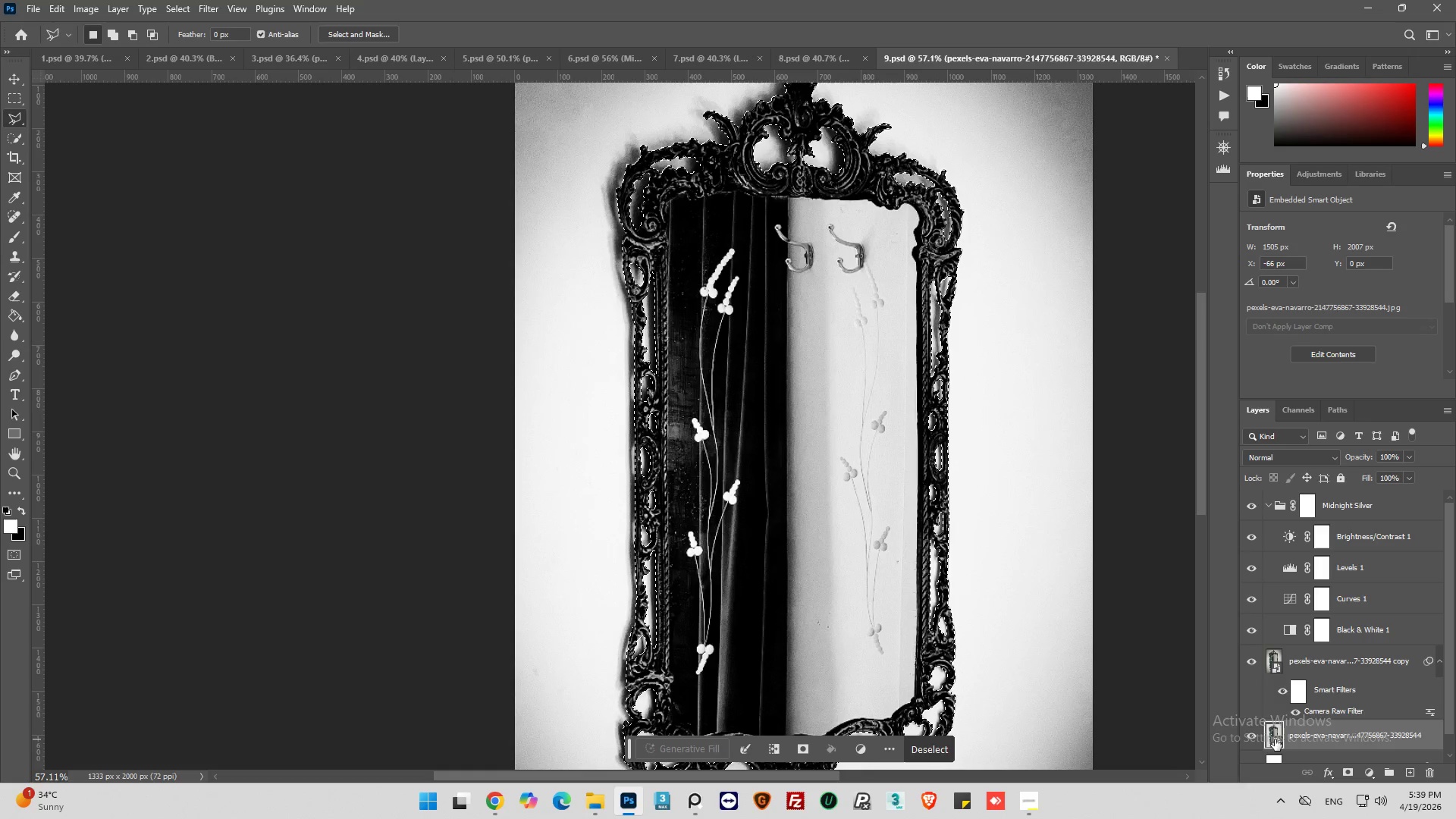 
left_click([1275, 657])
 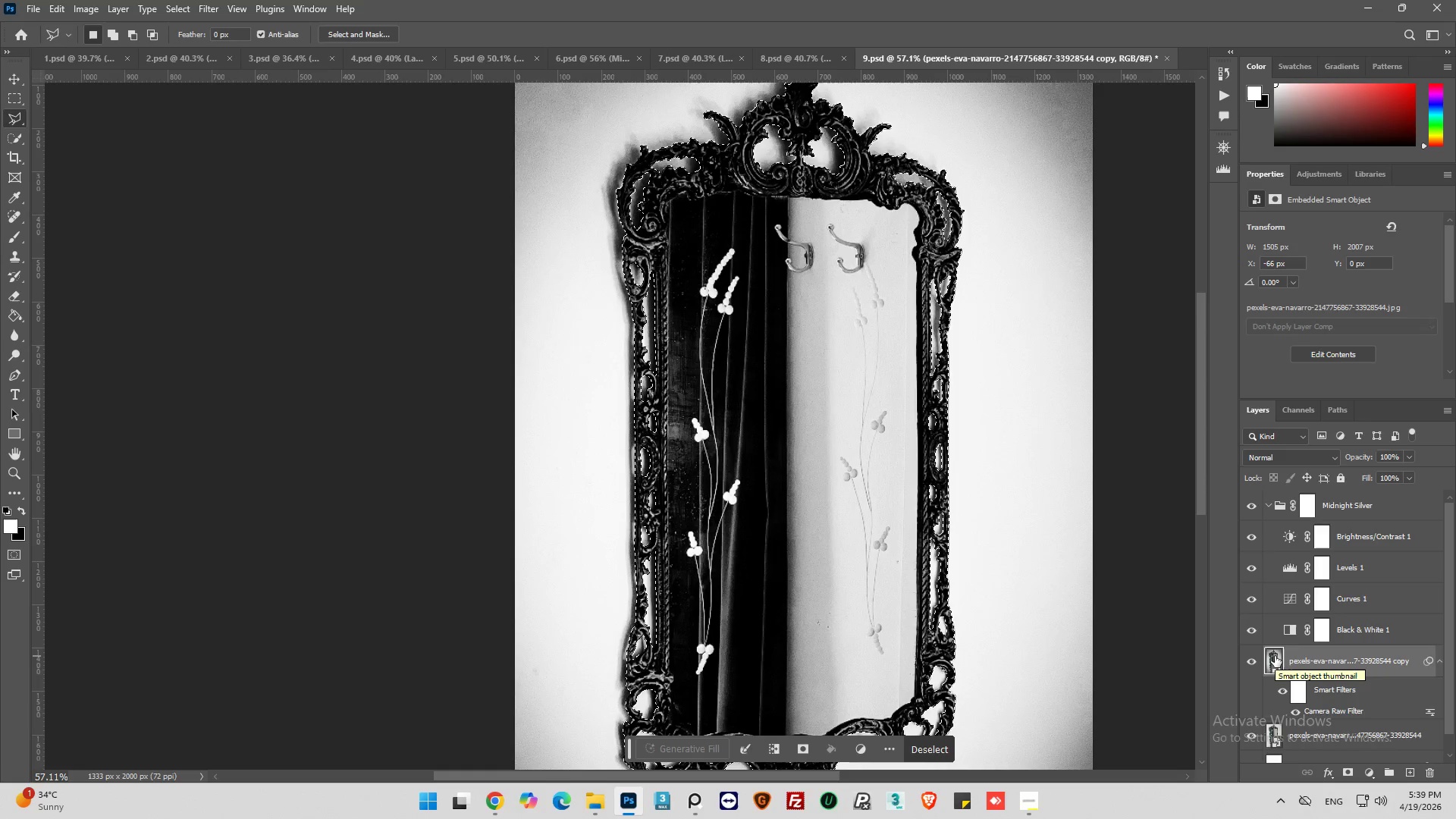 
wait(6.19)
 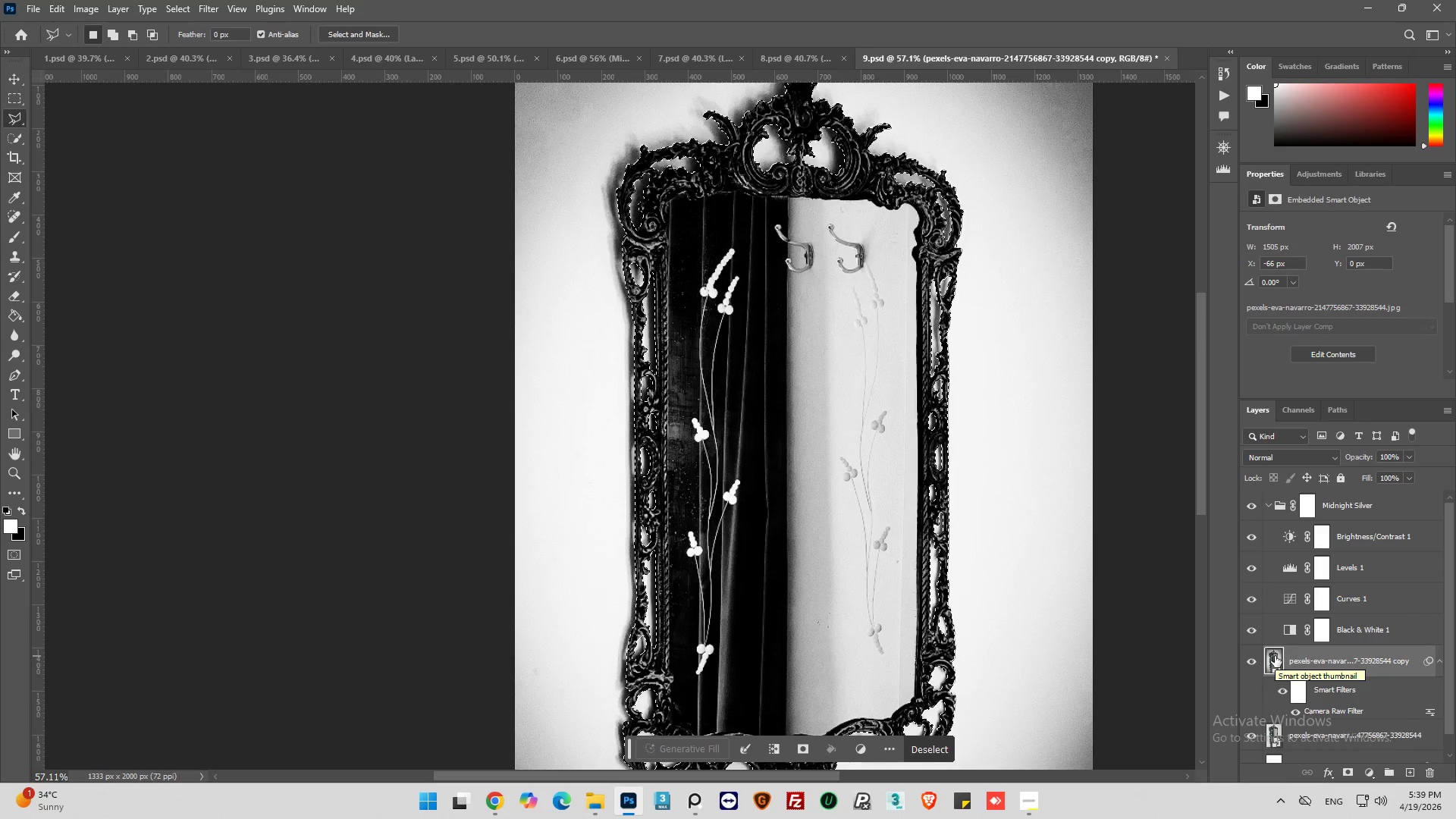 
left_click([1347, 774])
 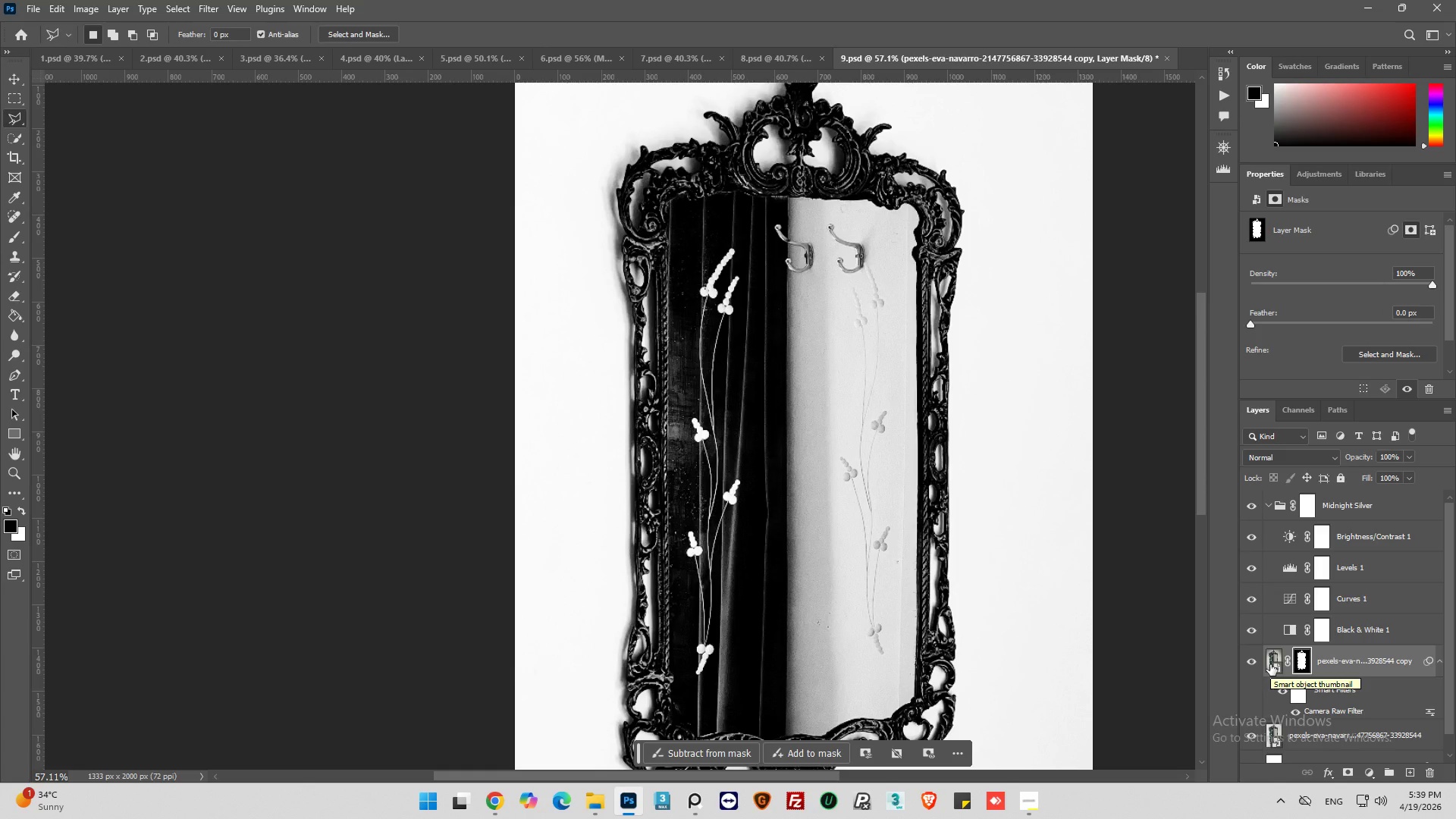 
wait(6.11)
 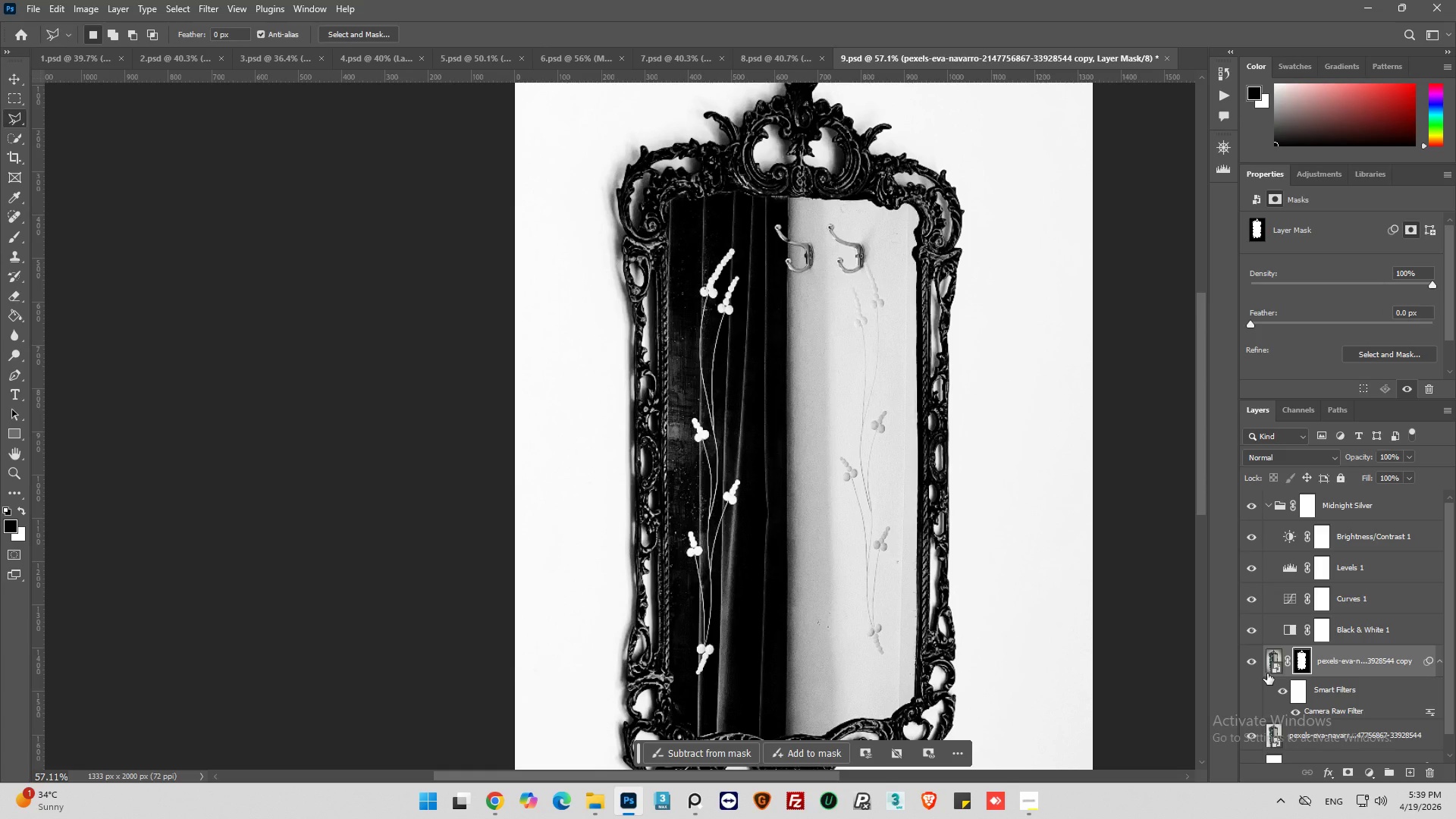 
left_click([1271, 664])
 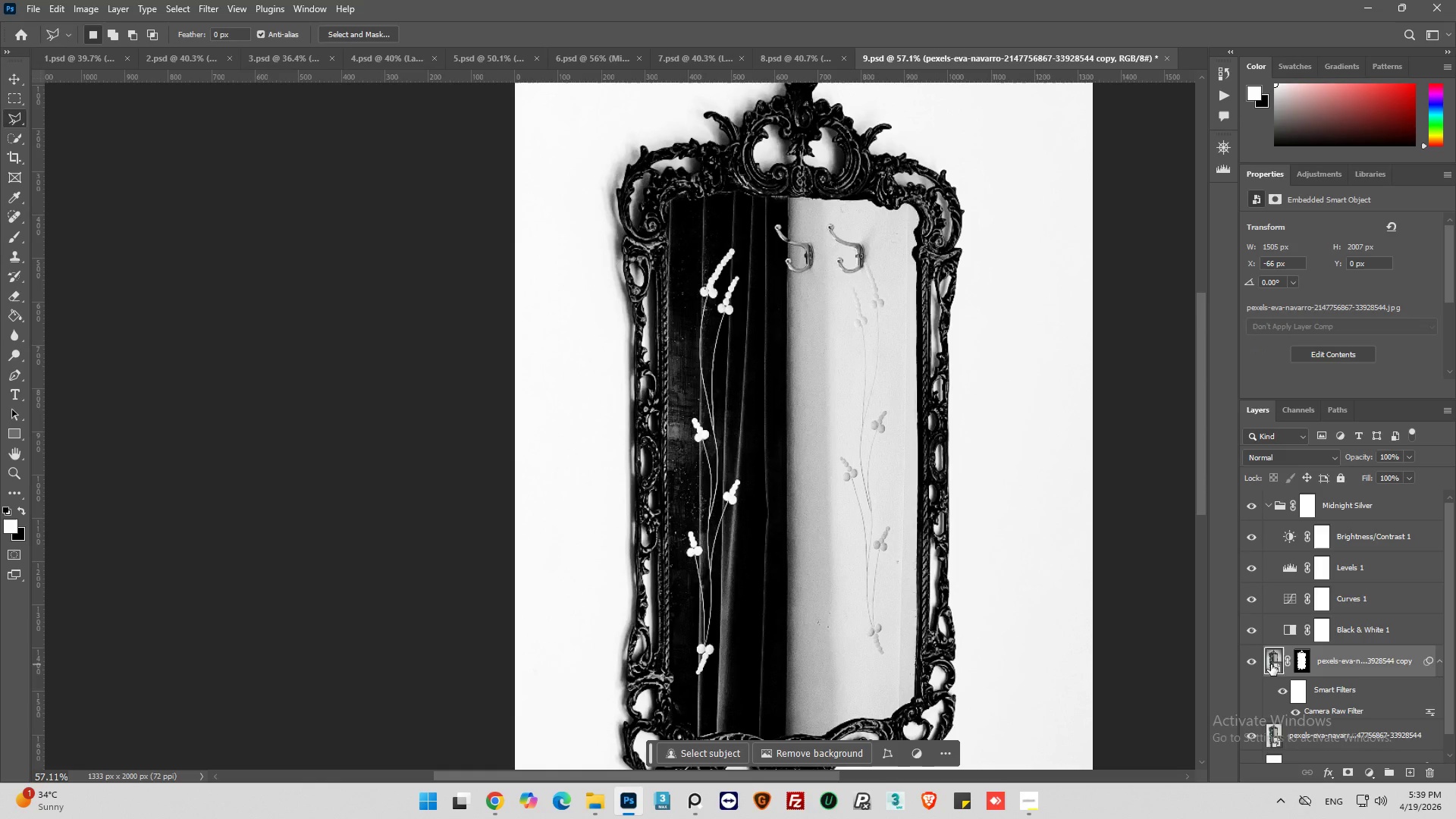 
key(Control+J)
 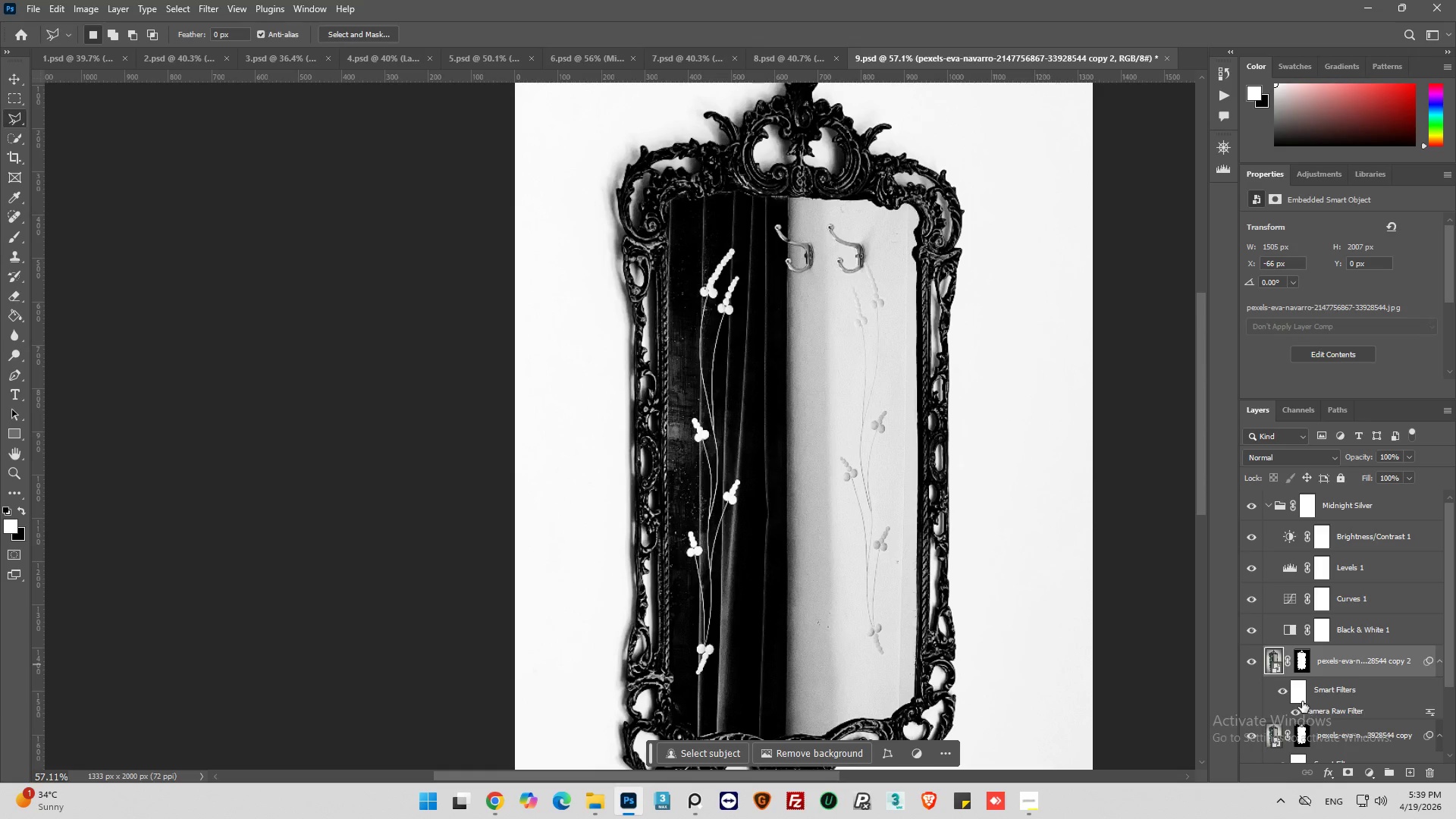 
left_click([1305, 661])
 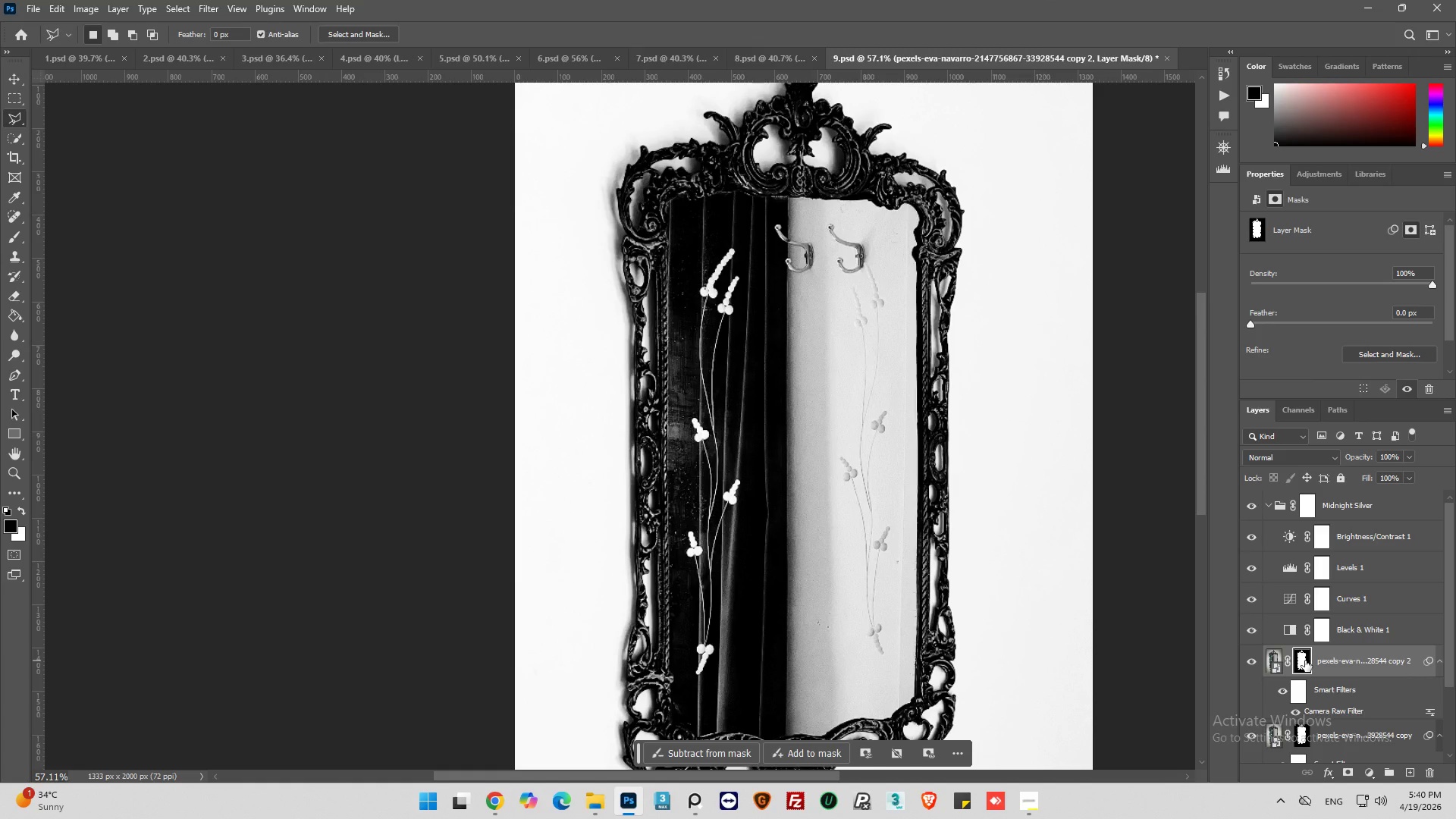 
key(Delete)
 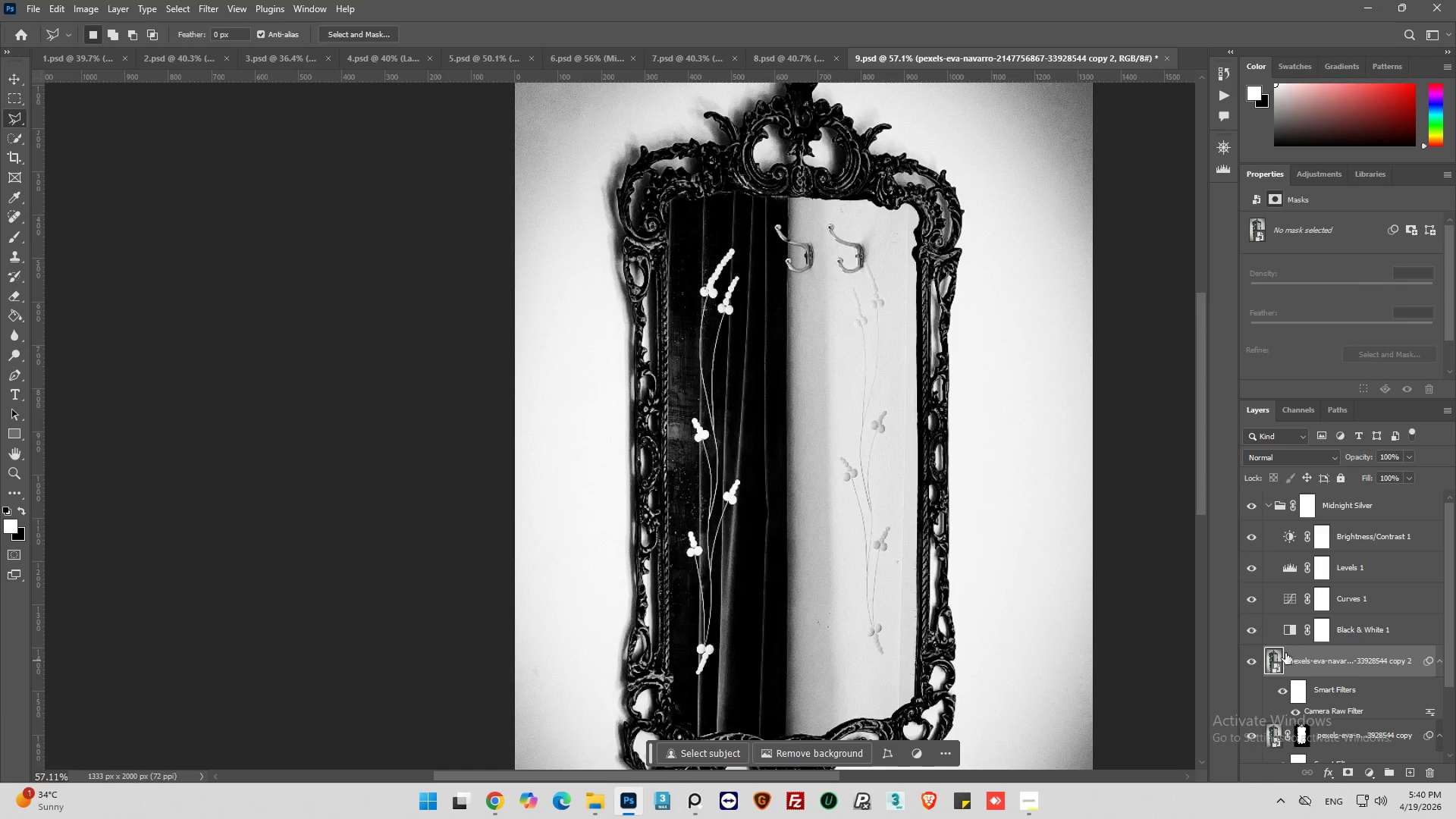 
left_click_drag(start_coordinate=[1271, 670], to_coordinate=[1266, 480])
 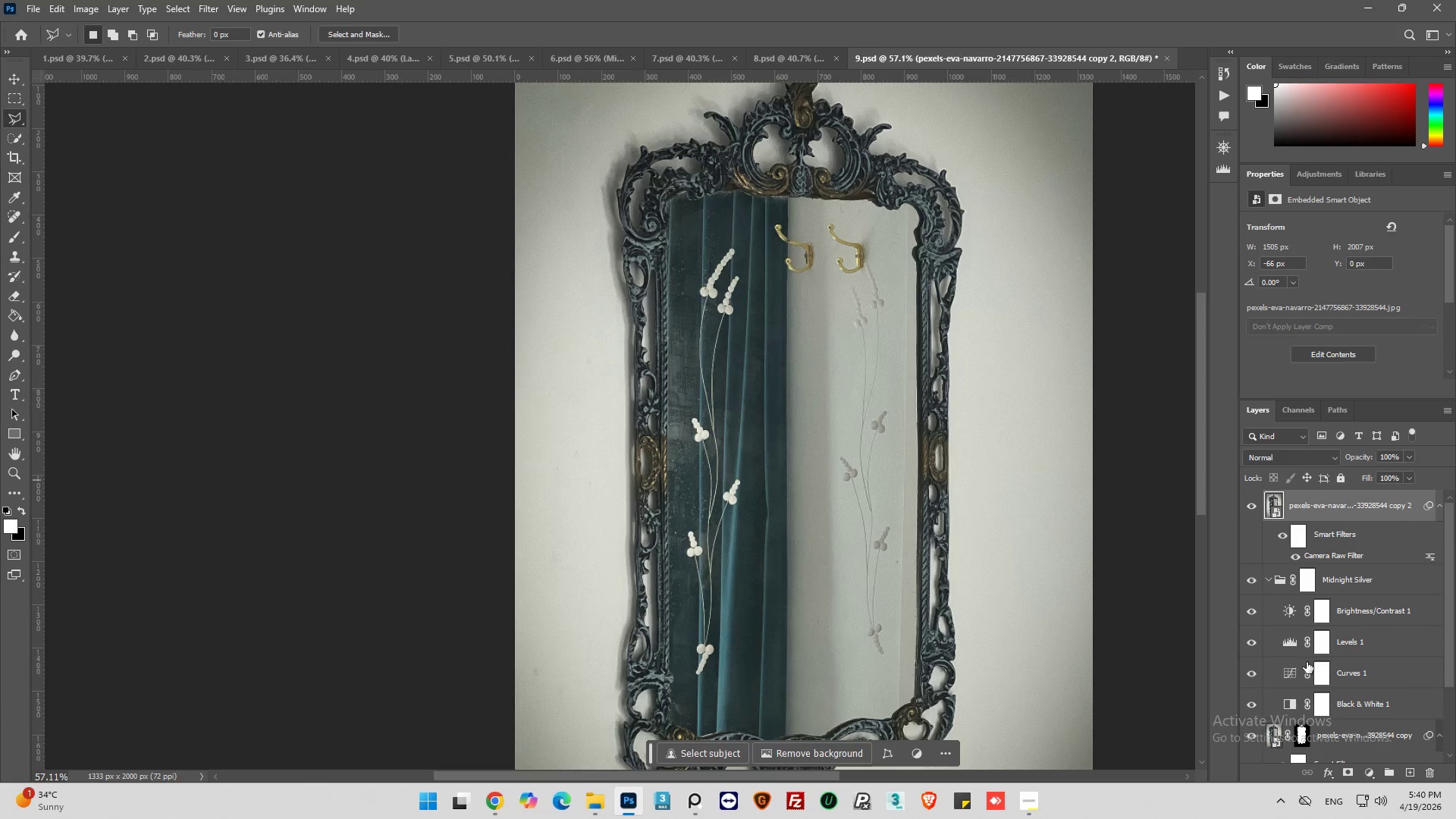 
key(Control+Z)
 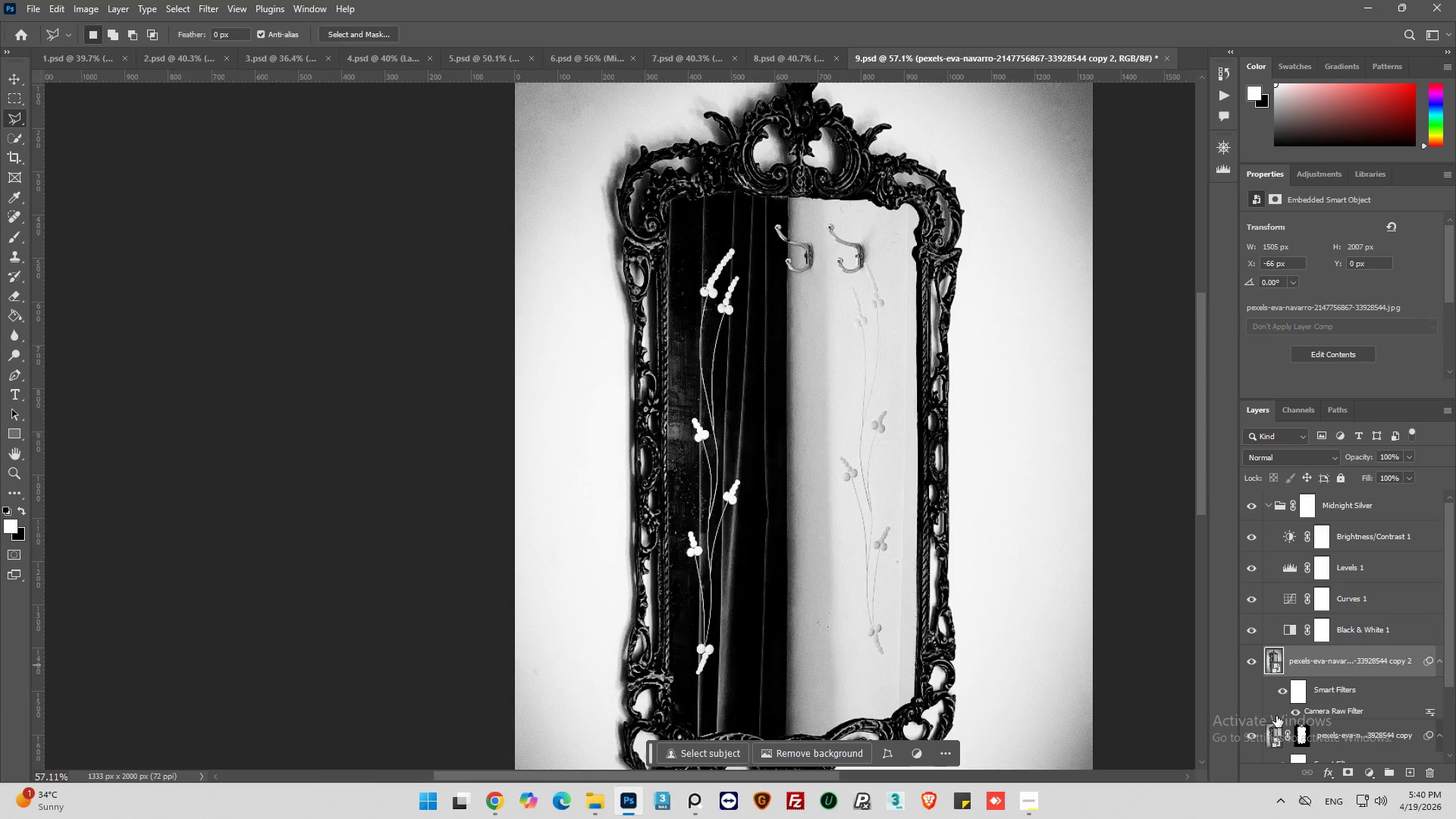 
scroll: coordinate [1301, 716], scroll_direction: down, amount: 2.0
 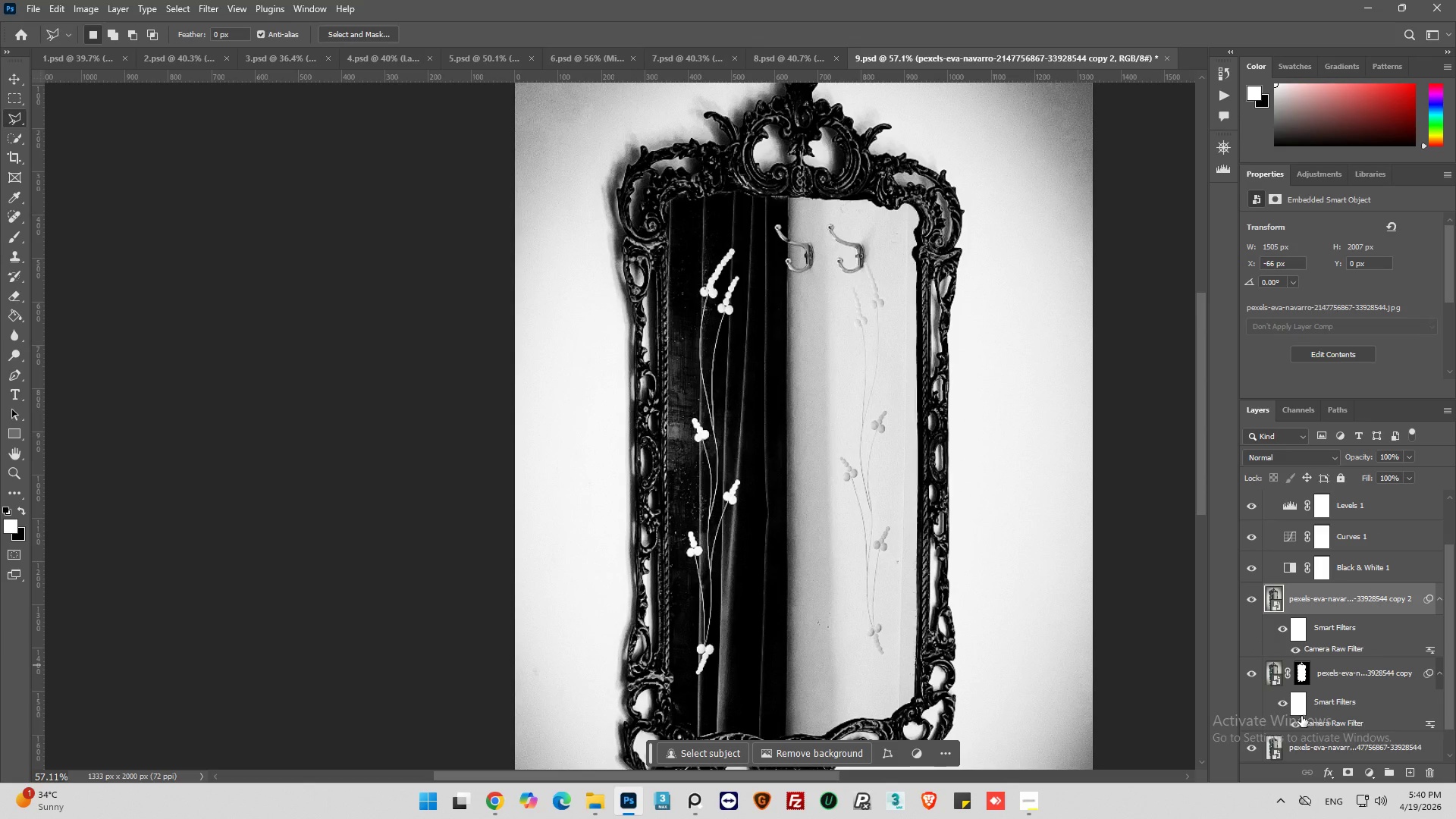 
scroll: coordinate [1301, 716], scroll_direction: up, amount: 1.0
 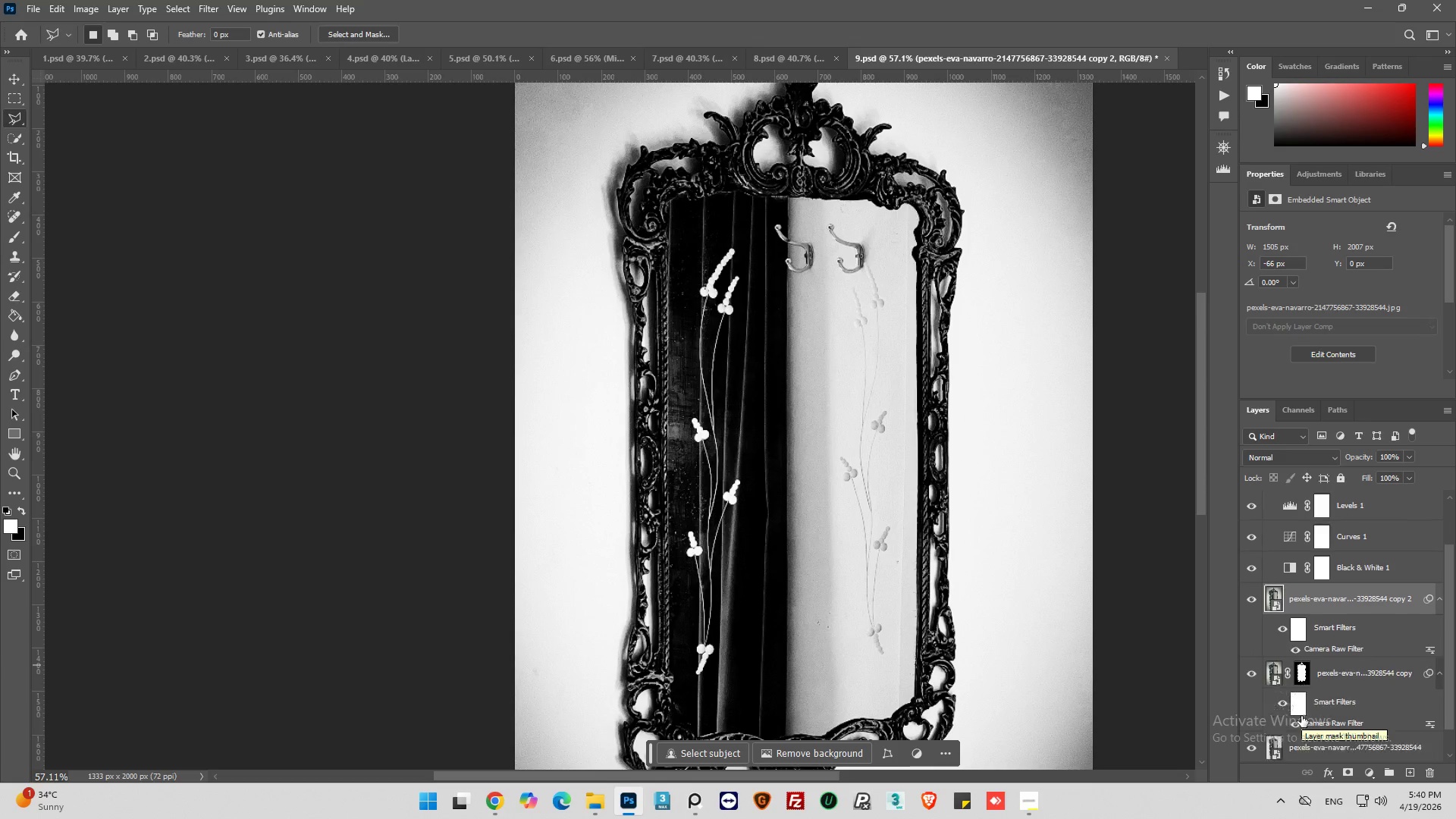 
scroll: coordinate [1301, 717], scroll_direction: down, amount: 3.0
 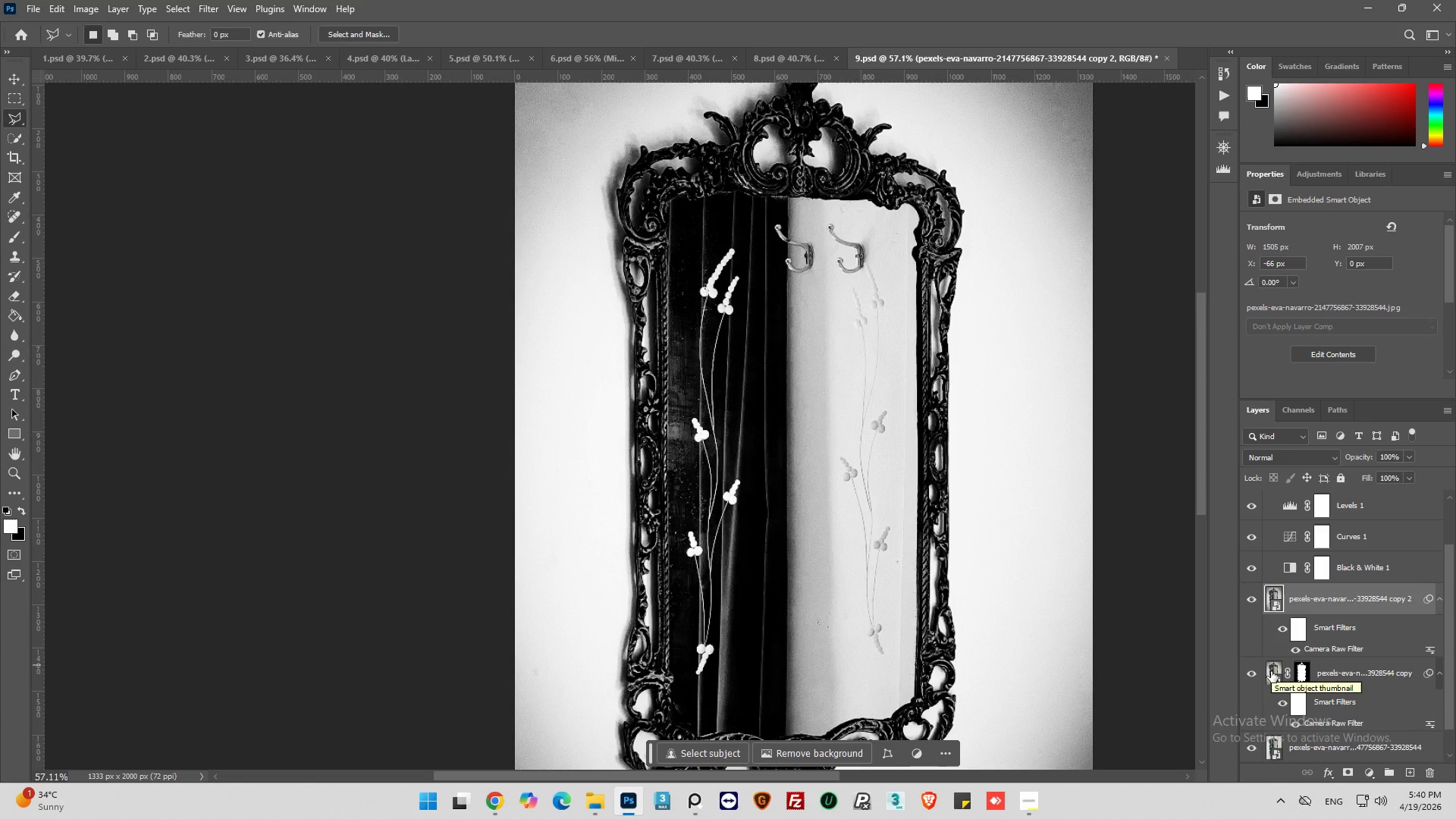 
left_click_drag(start_coordinate=[1271, 671], to_coordinate=[1312, 495])
 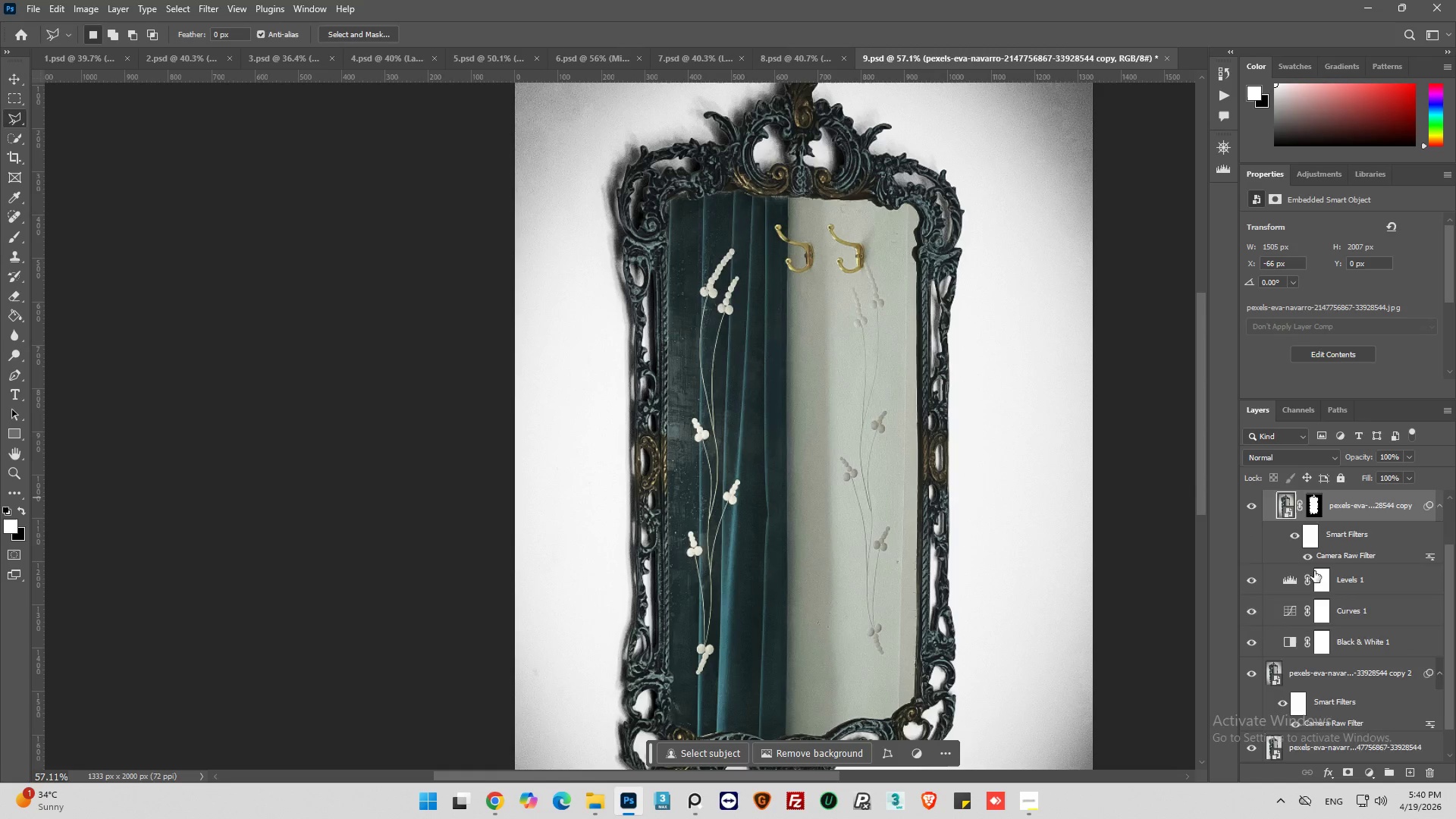 
scroll: coordinate [1311, 617], scroll_direction: up, amount: 7.0
 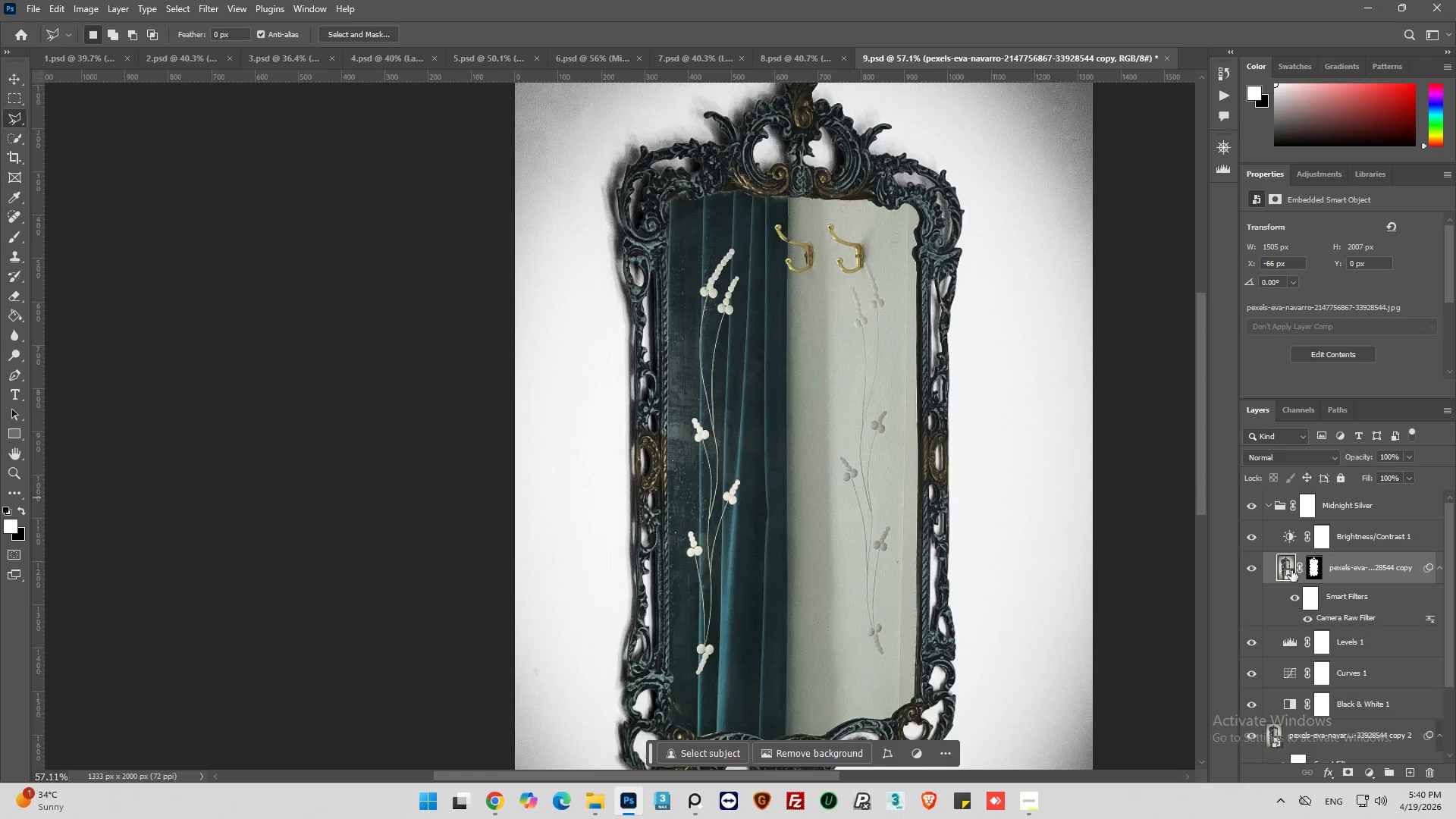 
left_click_drag(start_coordinate=[1291, 570], to_coordinate=[1279, 488])
 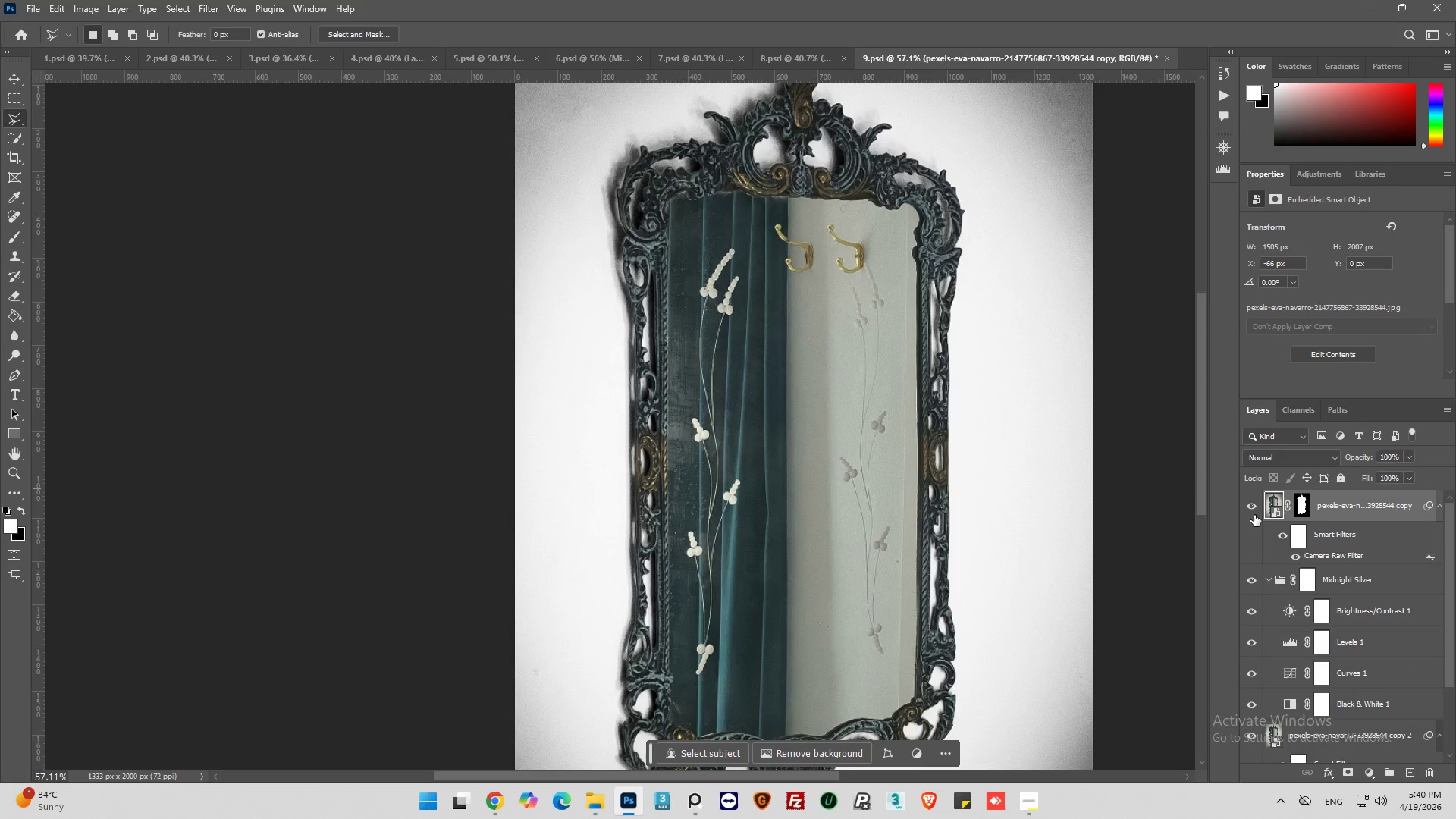 
left_click([1251, 506])
 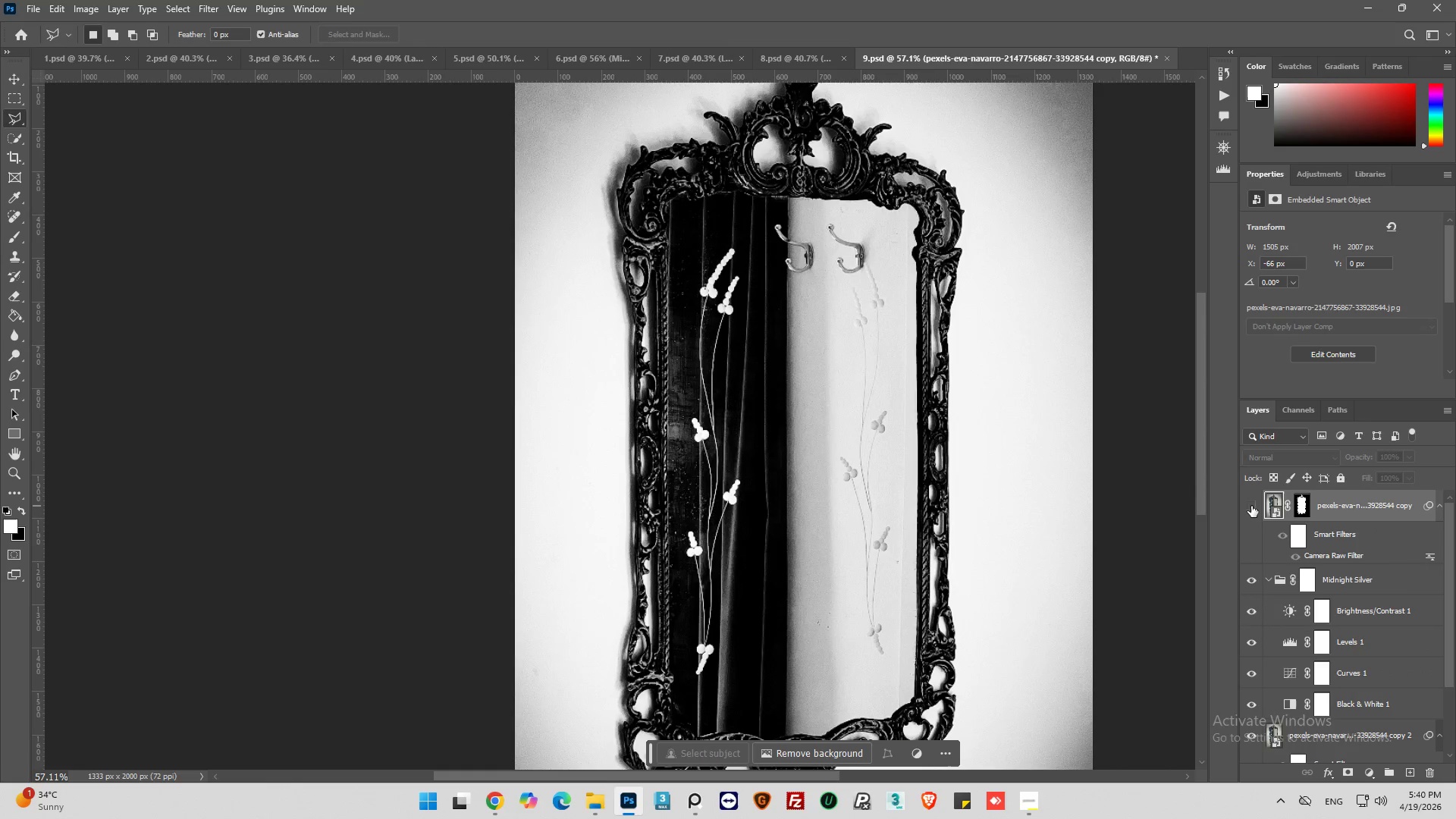 
left_click([1251, 506])
 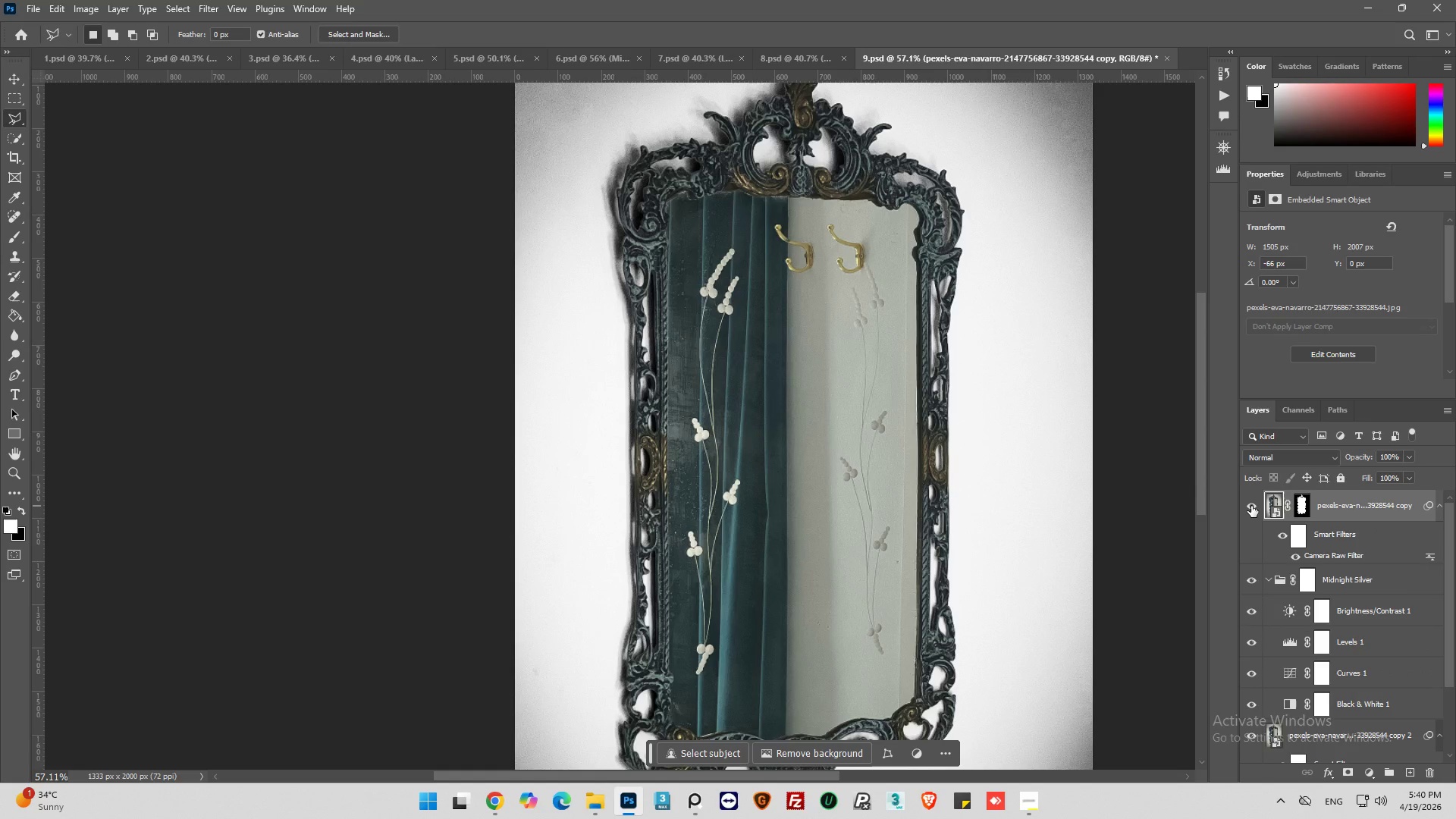 
left_click([1251, 506])
 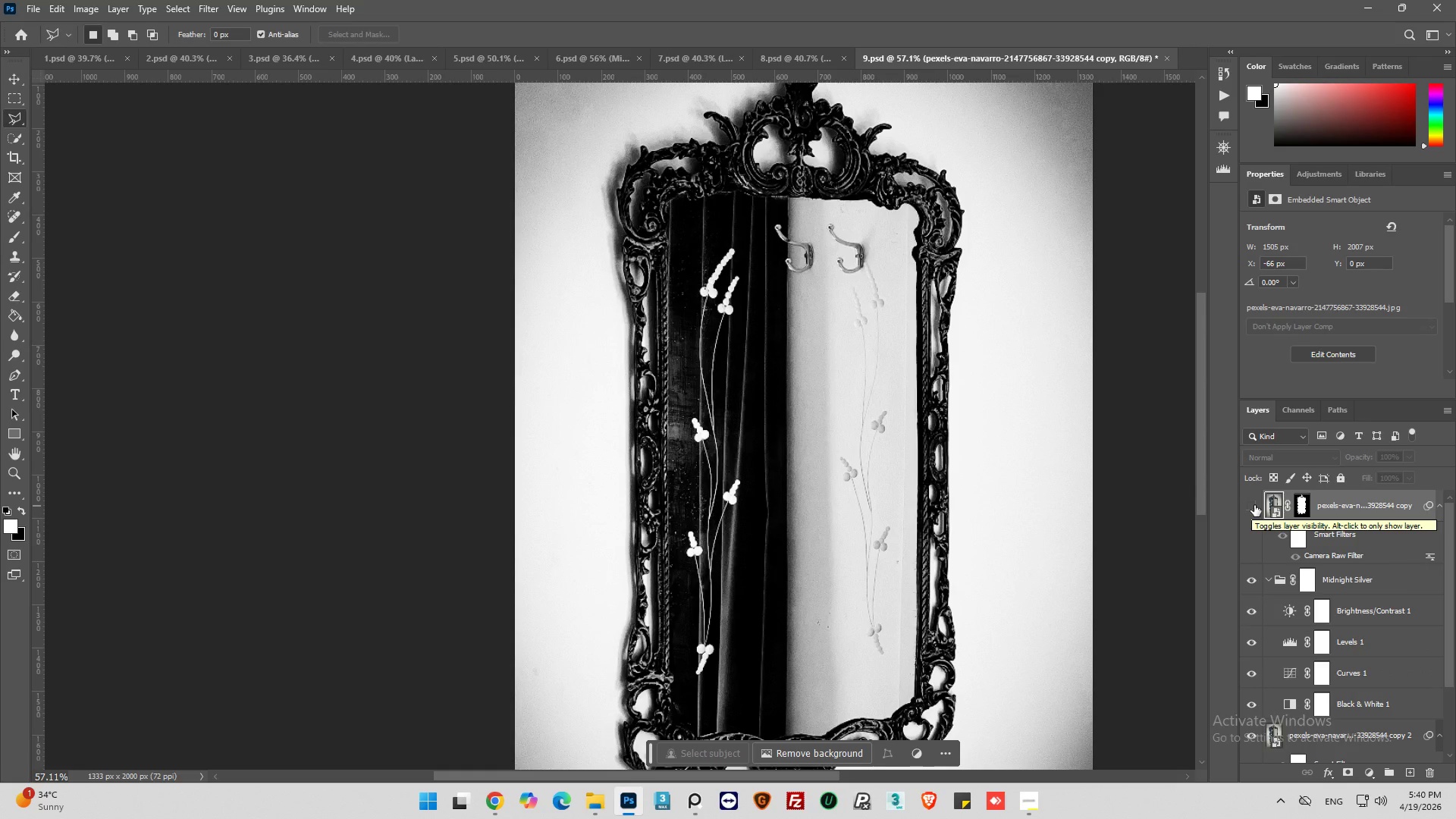 
left_click([1247, 507])
 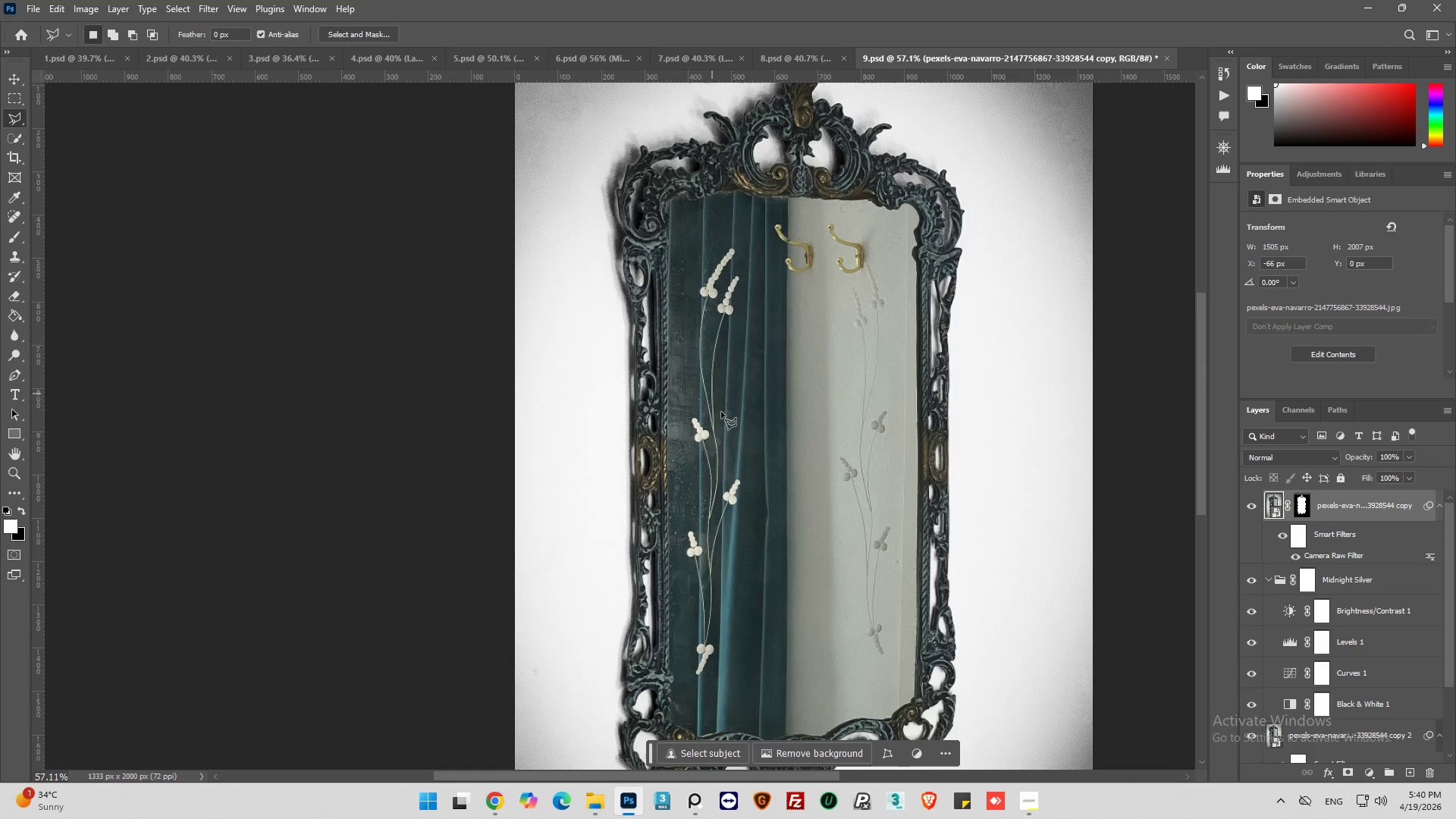 
wait(5.72)
 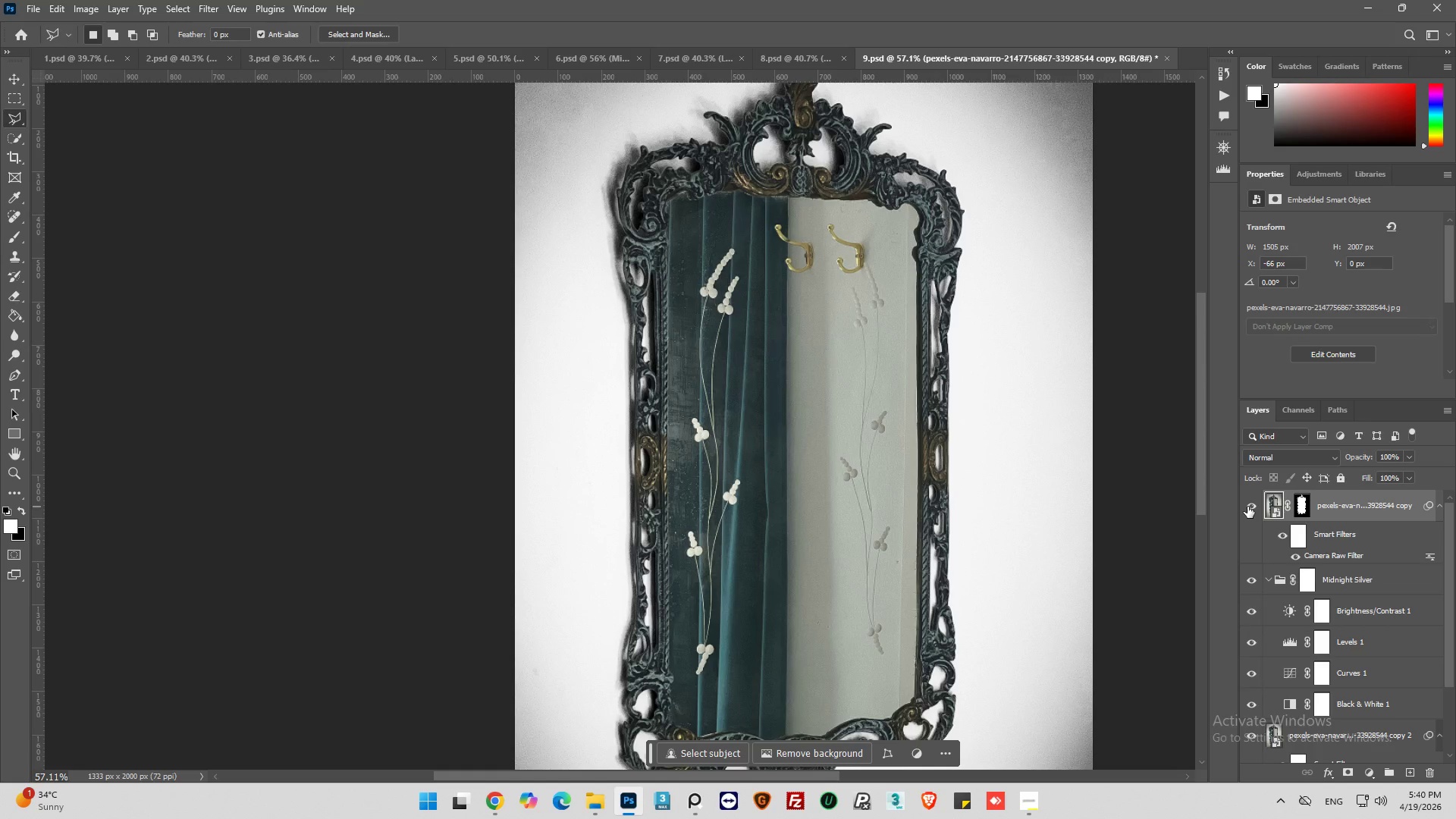 
left_click([1253, 507])
 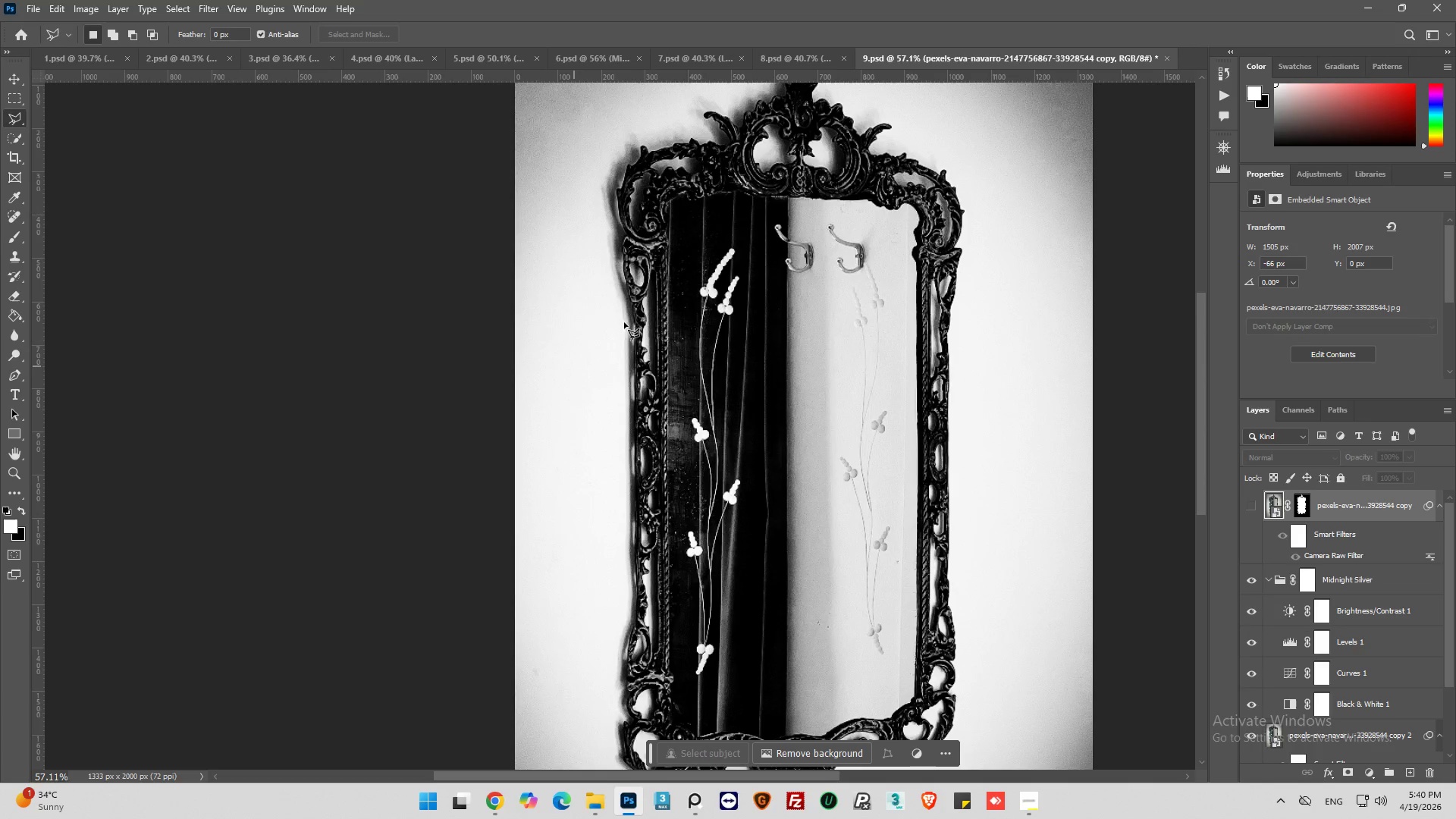 
hold_key(key=MetaLeft, duration=0.62)
scroll: coordinate [852, 273], scroll_direction: up, amount: 17.0
 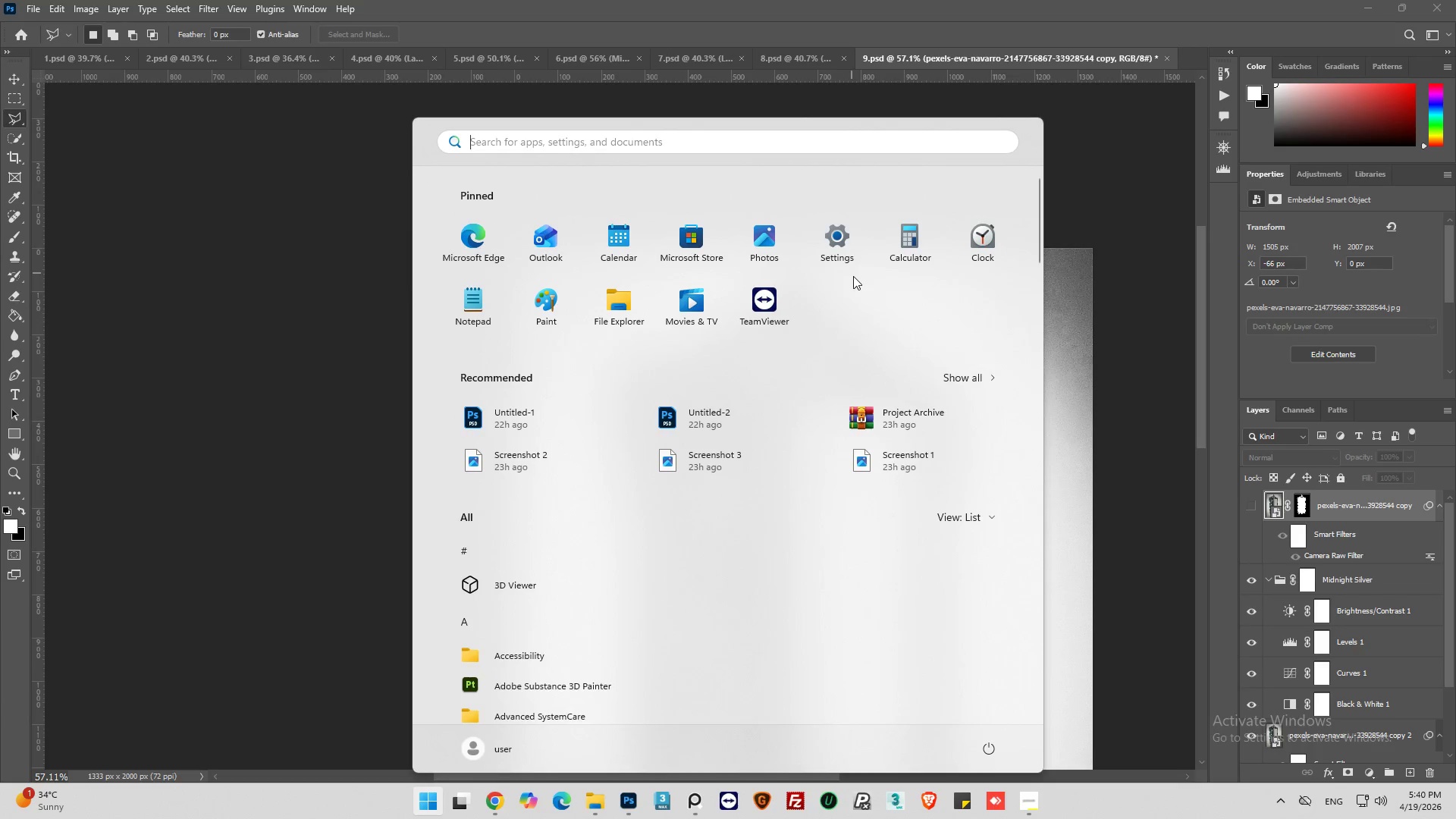 
key(Meta+MetaLeft)
 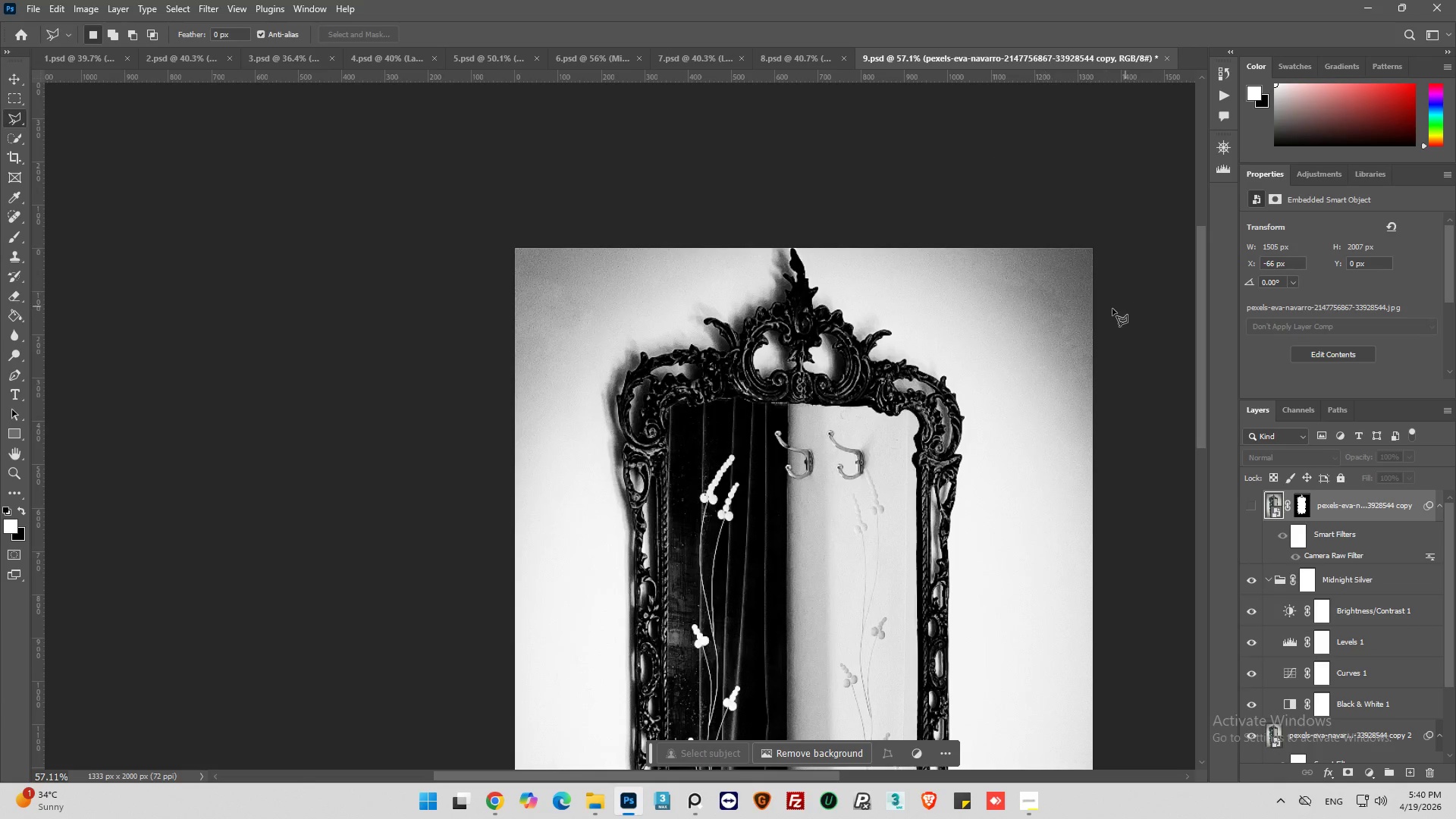 
hold_key(key=AltLeft, duration=0.94)
scroll: coordinate [946, 416], scroll_direction: up, amount: 13.0
 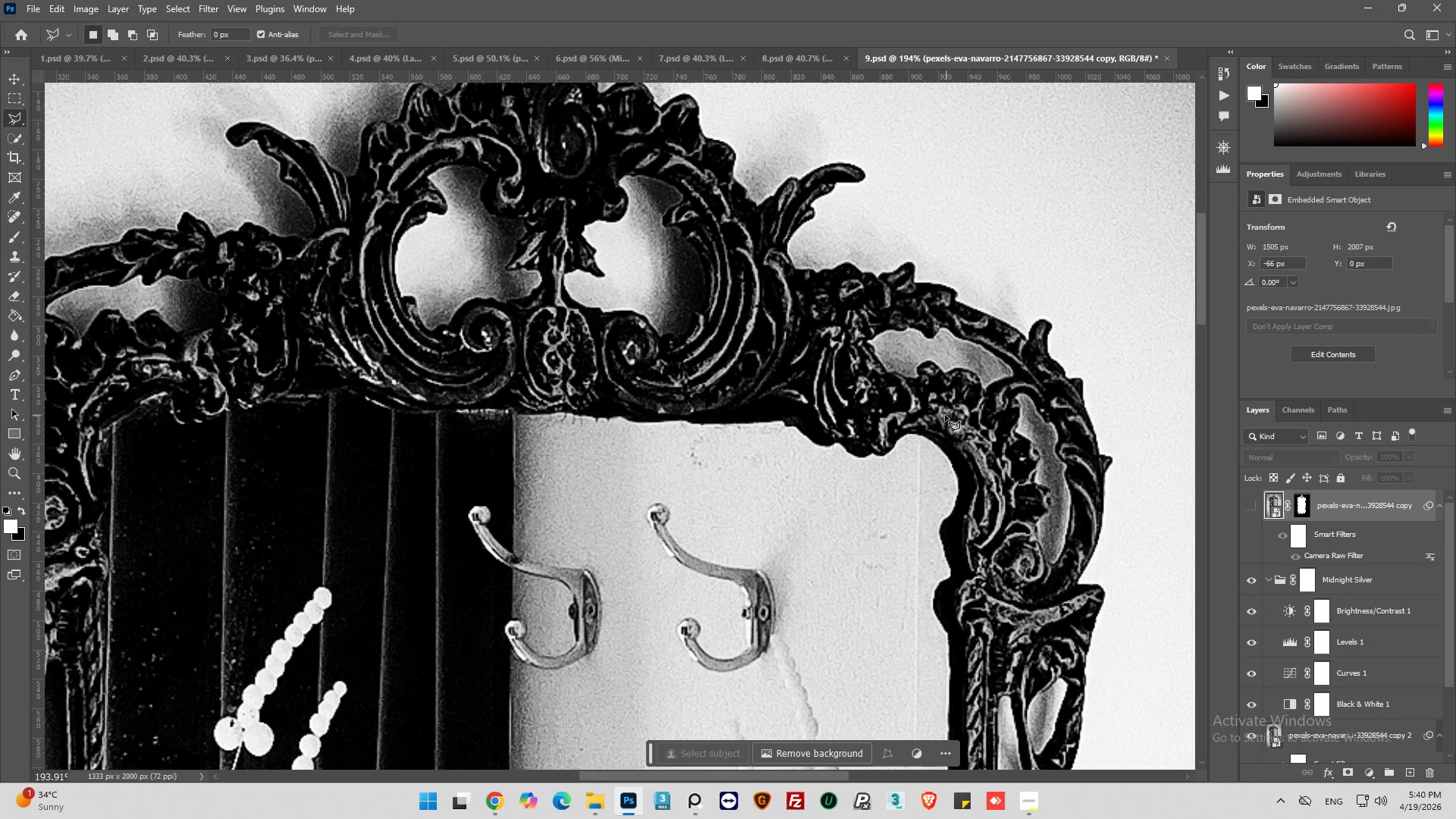 
key(Alt+AltLeft)
 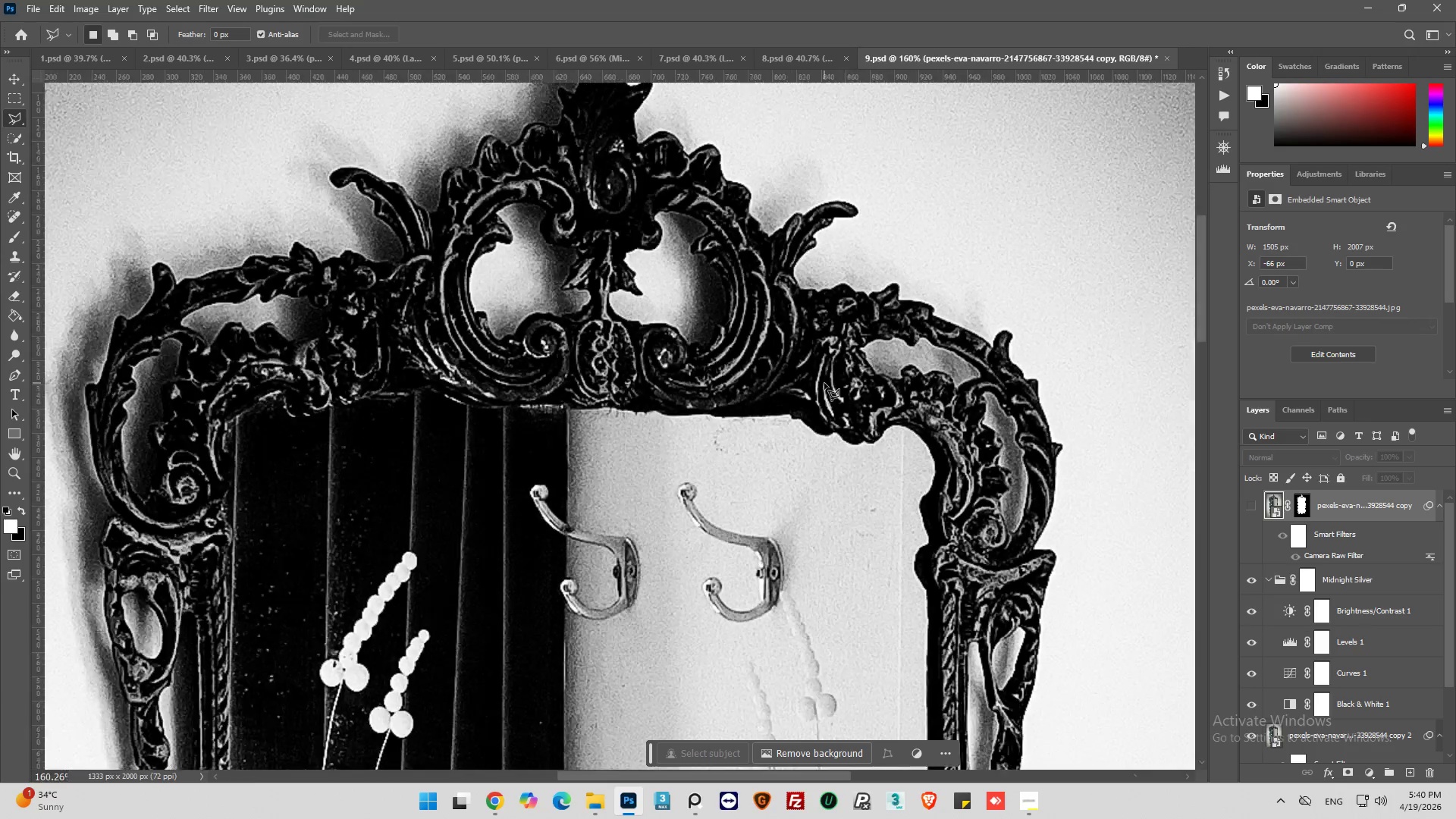 
hold_key(key=AltLeft, duration=1.5)
scroll: coordinate [824, 371], scroll_direction: down, amount: 22.0
 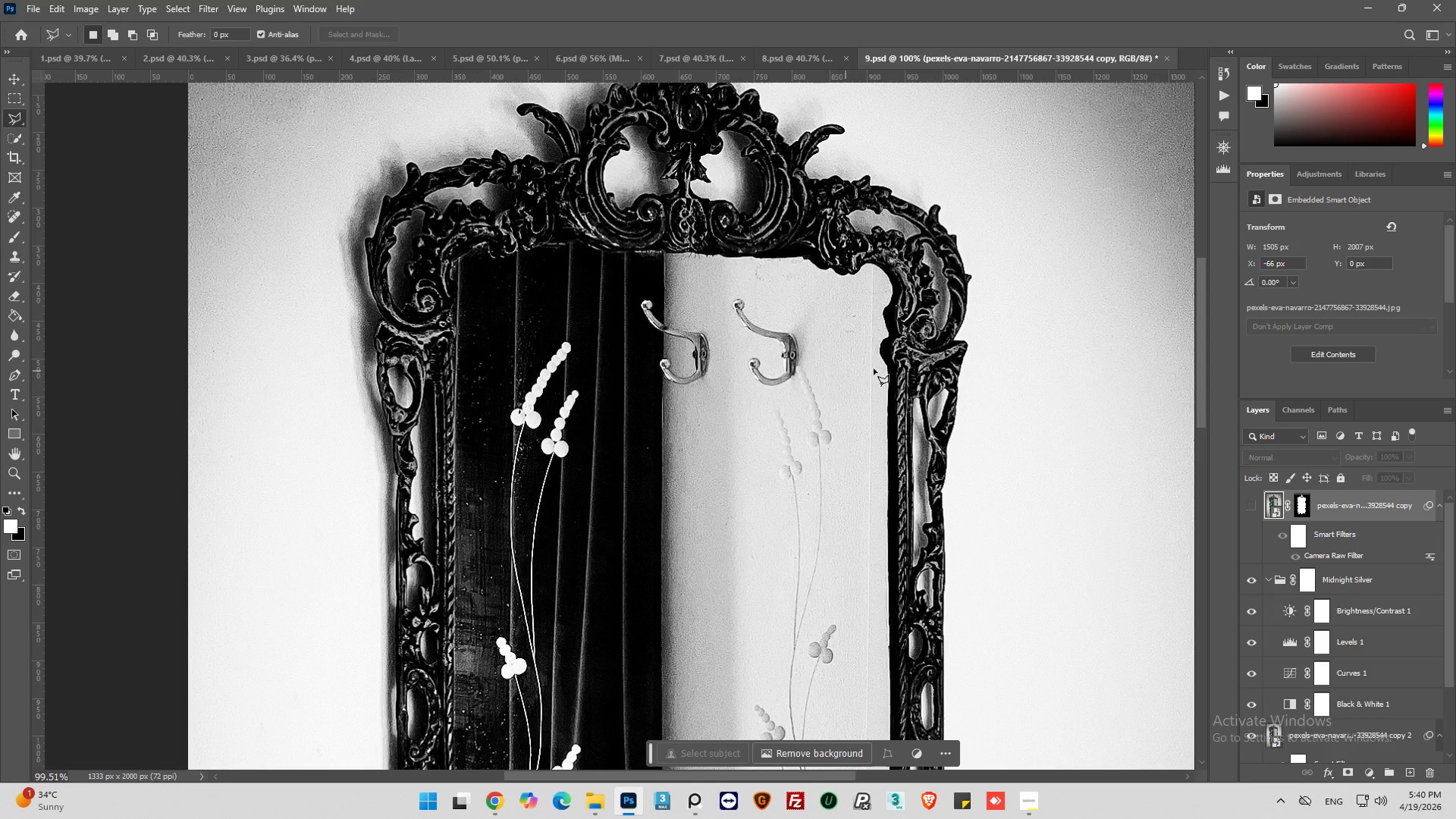 
hold_key(key=AltLeft, duration=0.34)
scroll: coordinate [920, 372], scroll_direction: up, amount: 10.0
 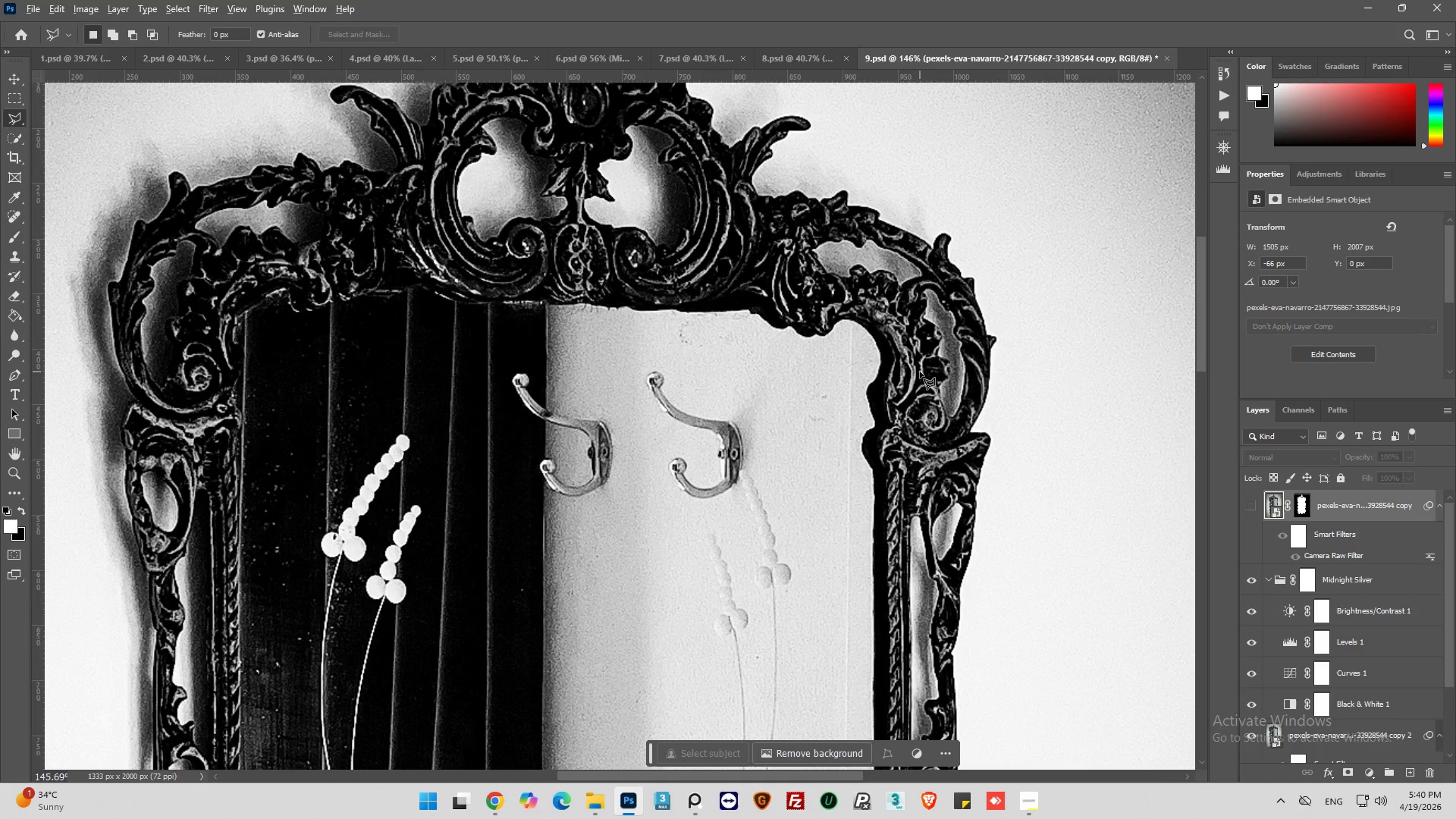 
key(Alt+AltLeft)
 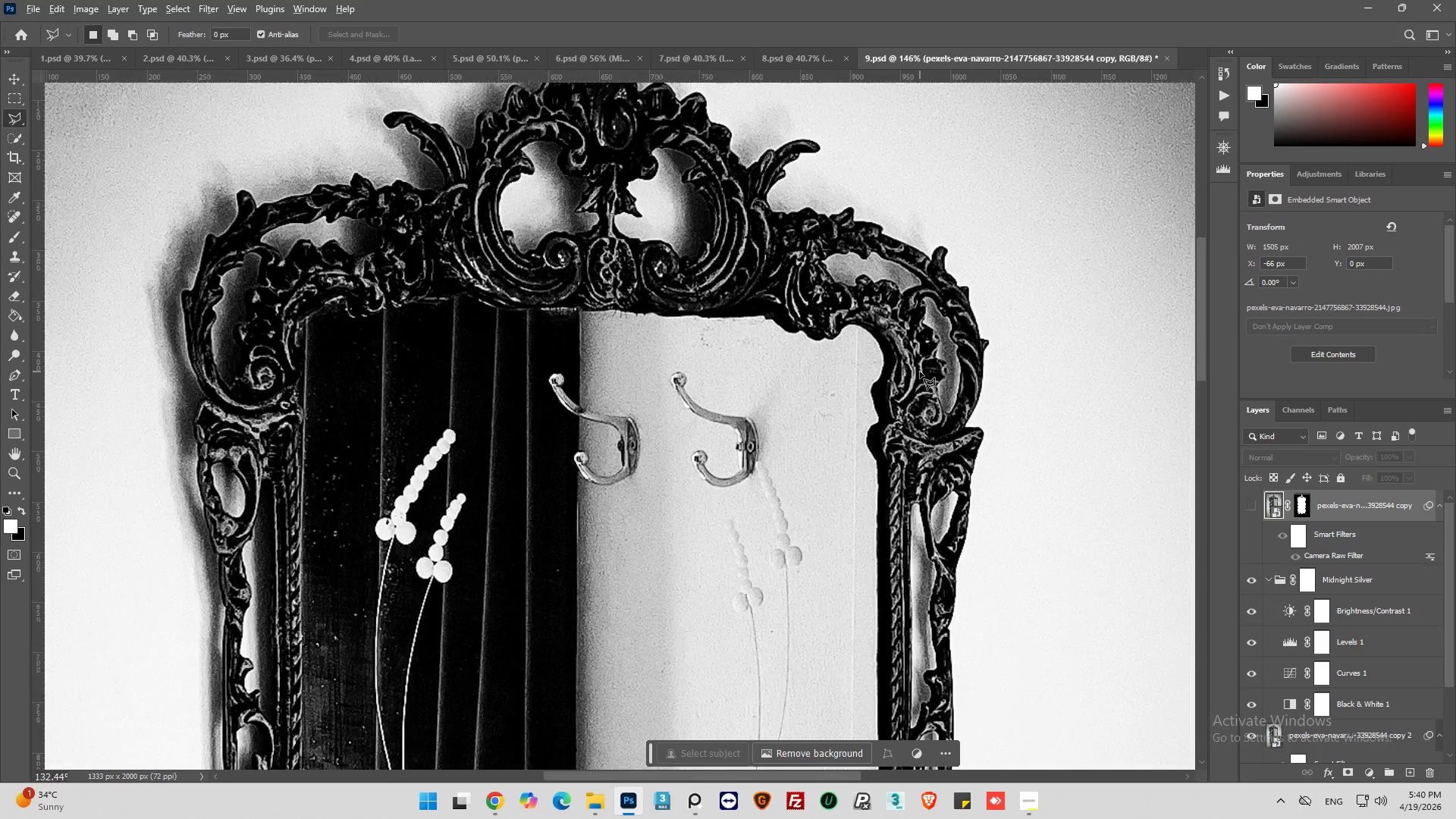 
scroll: coordinate [920, 372], scroll_direction: down, amount: 2.0
 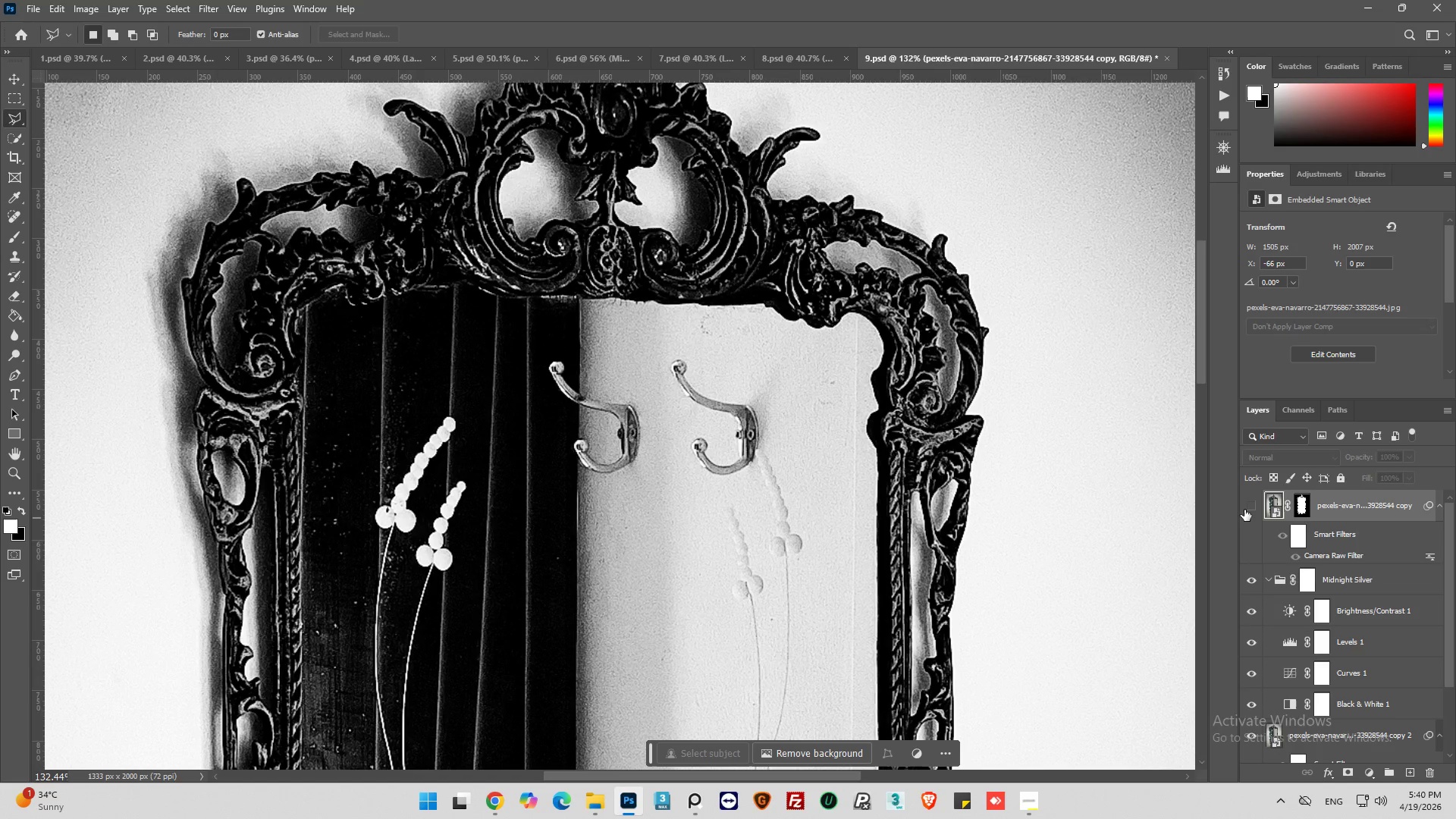 
left_click([1246, 509])
 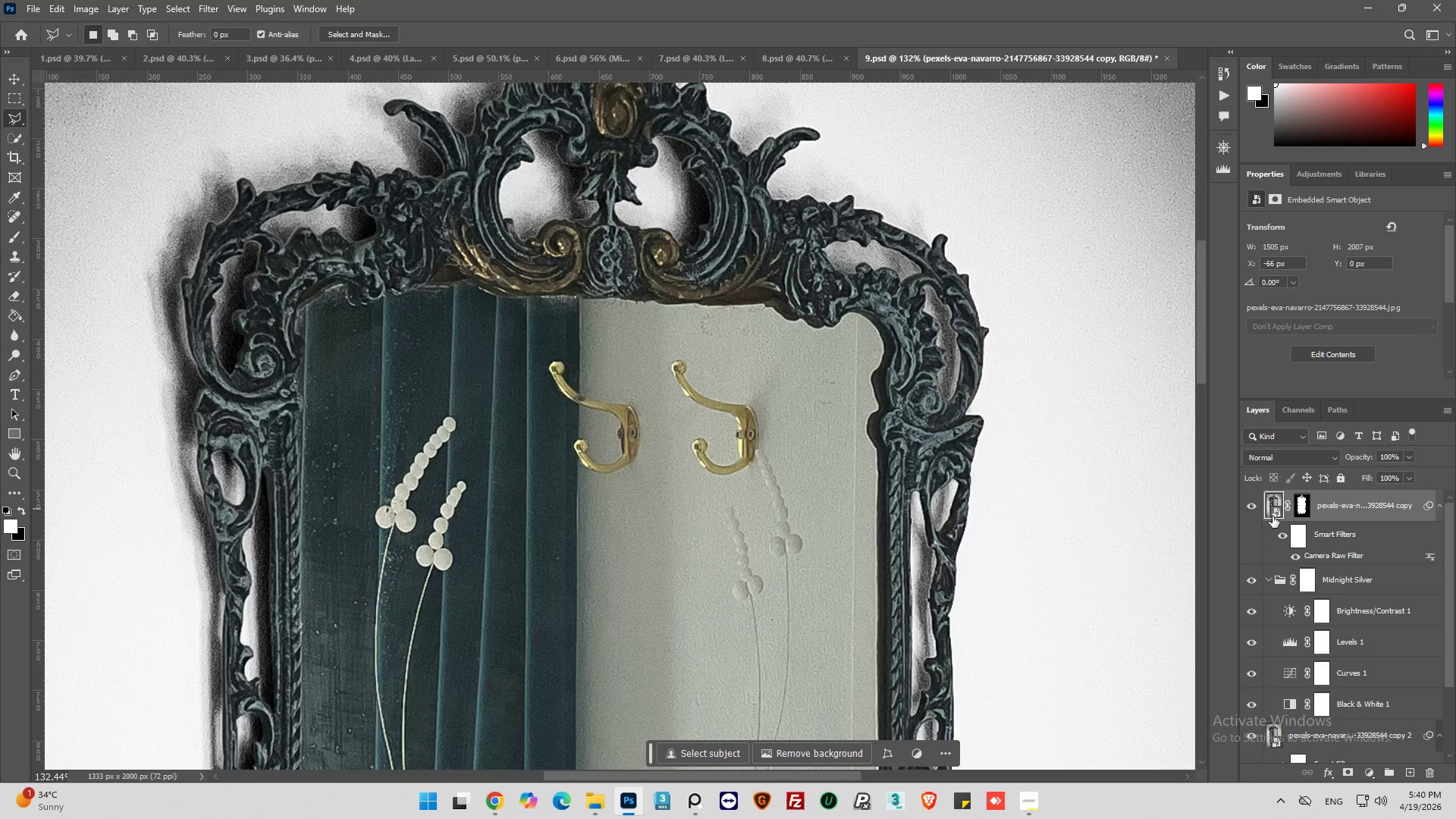 
scroll: coordinate [1274, 516], scroll_direction: up, amount: 4.0
 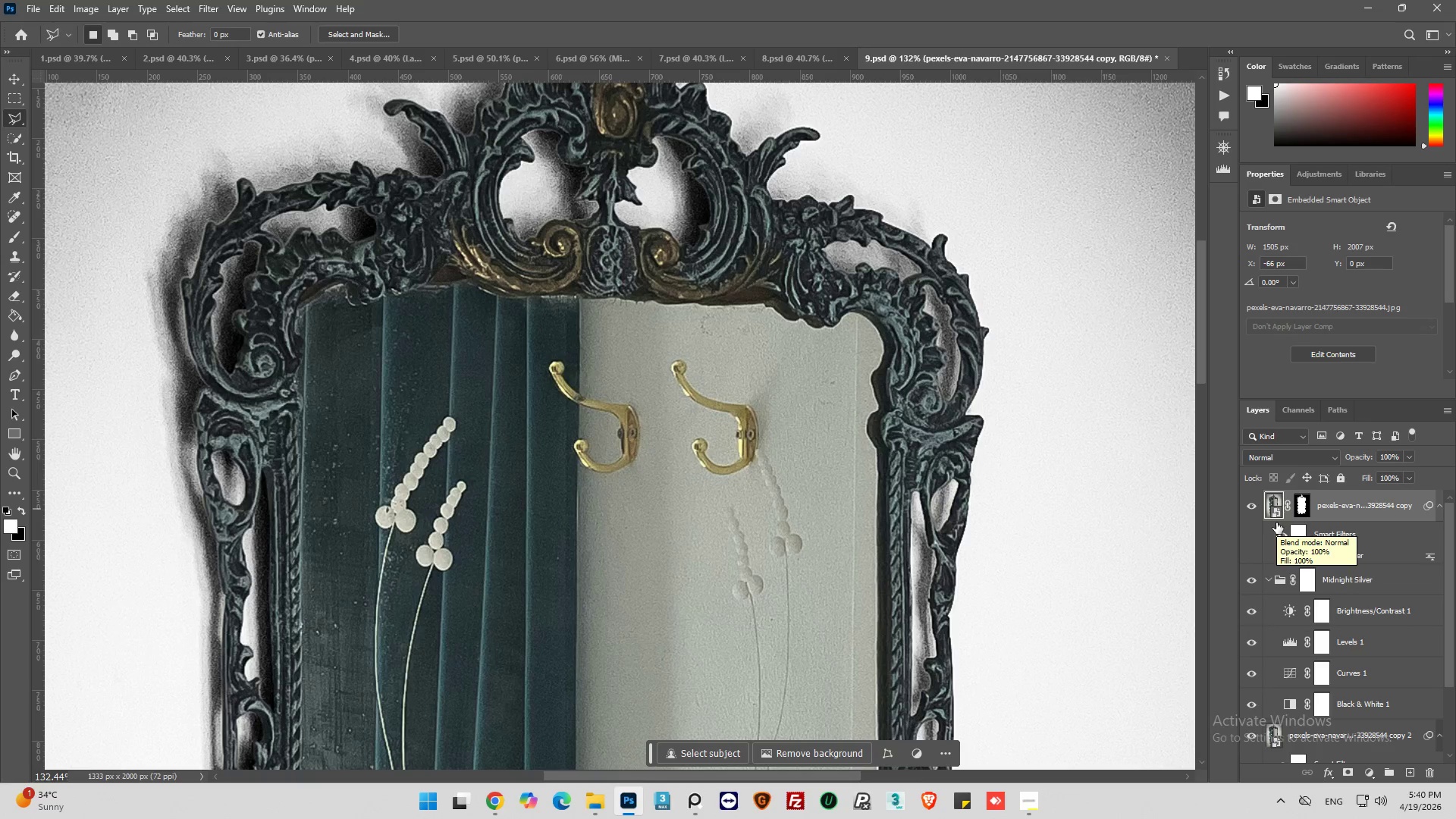 
left_click([1251, 507])
 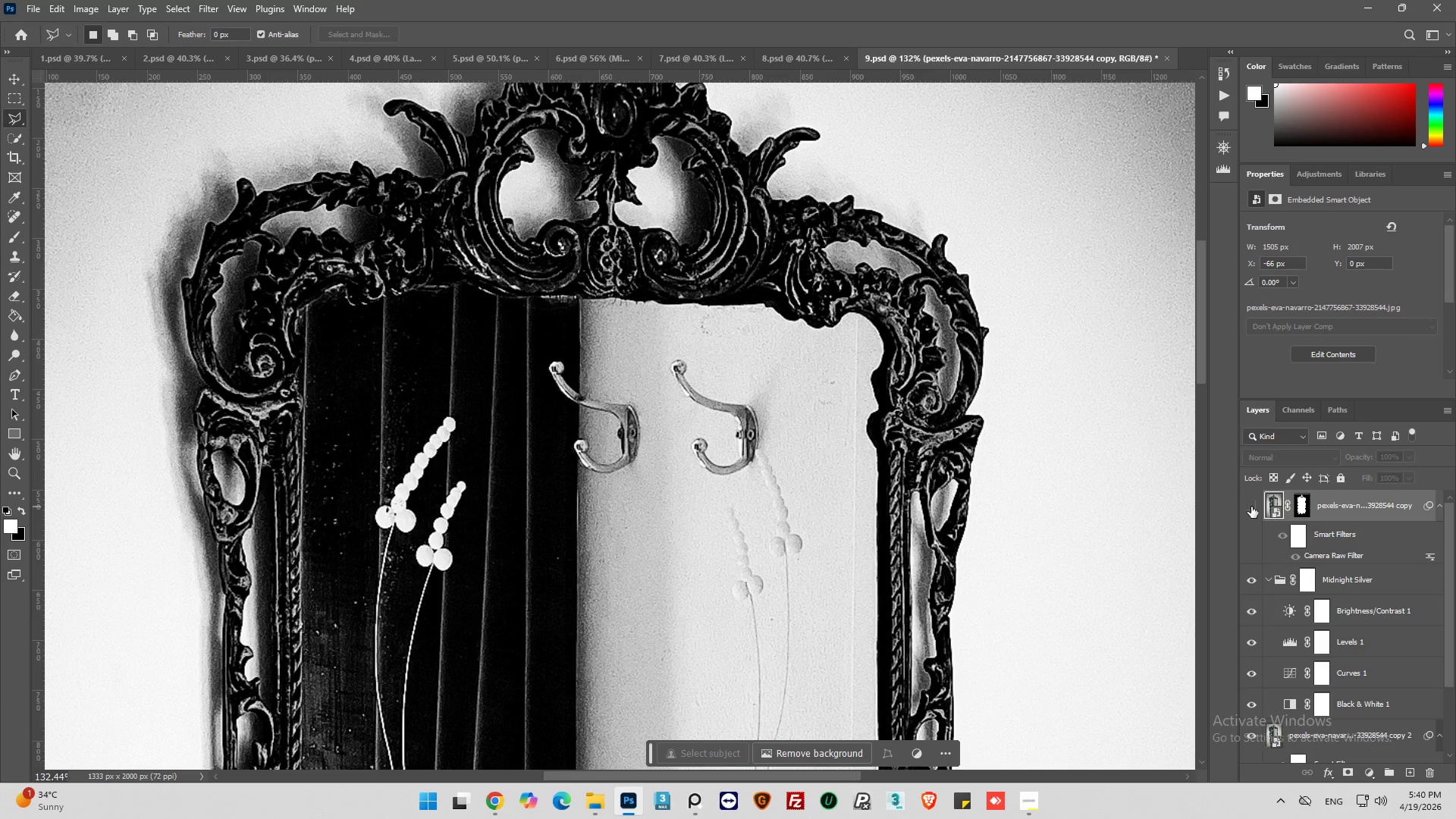 
left_click([1251, 507])
 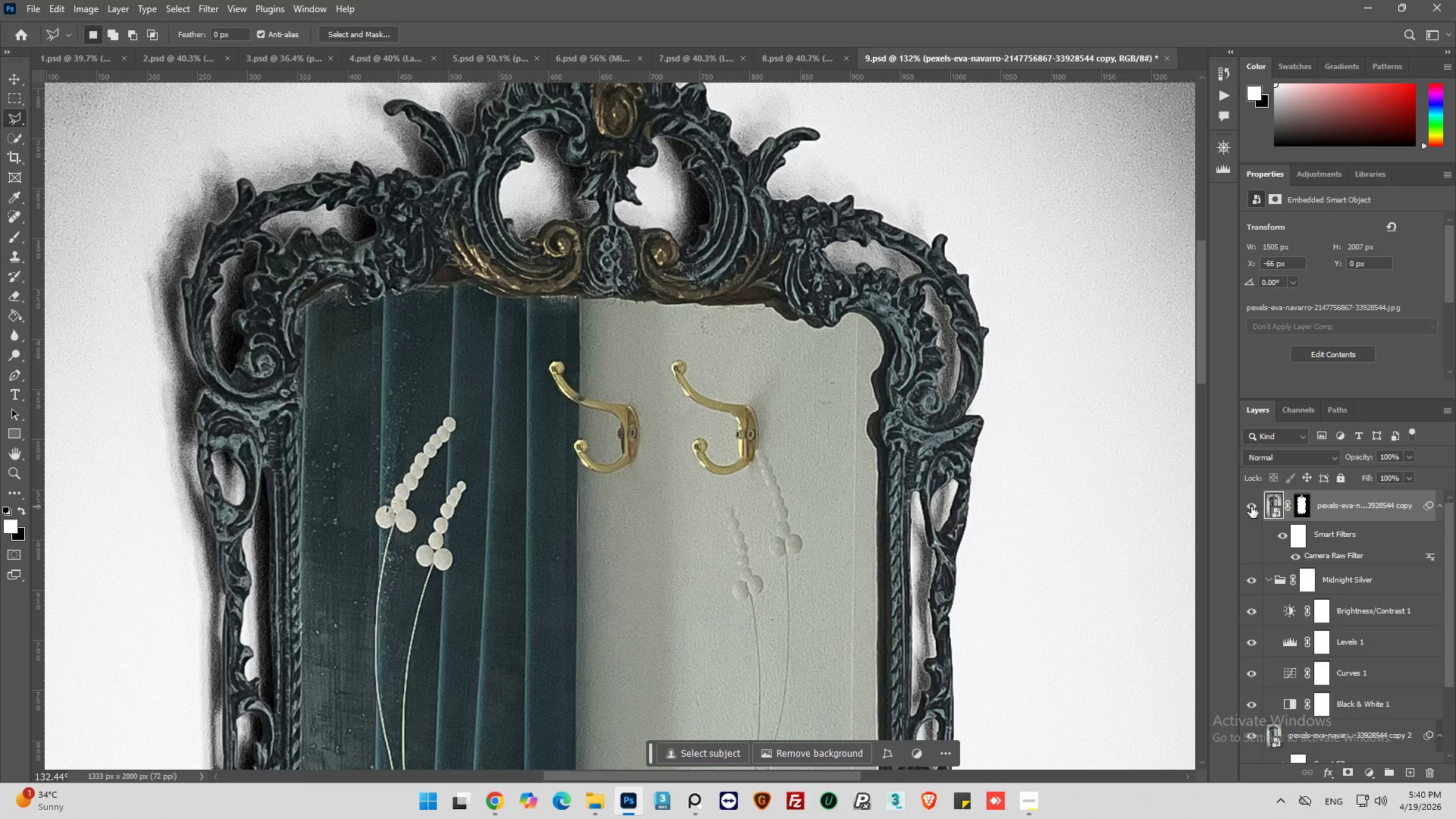 
left_click([1251, 507])
 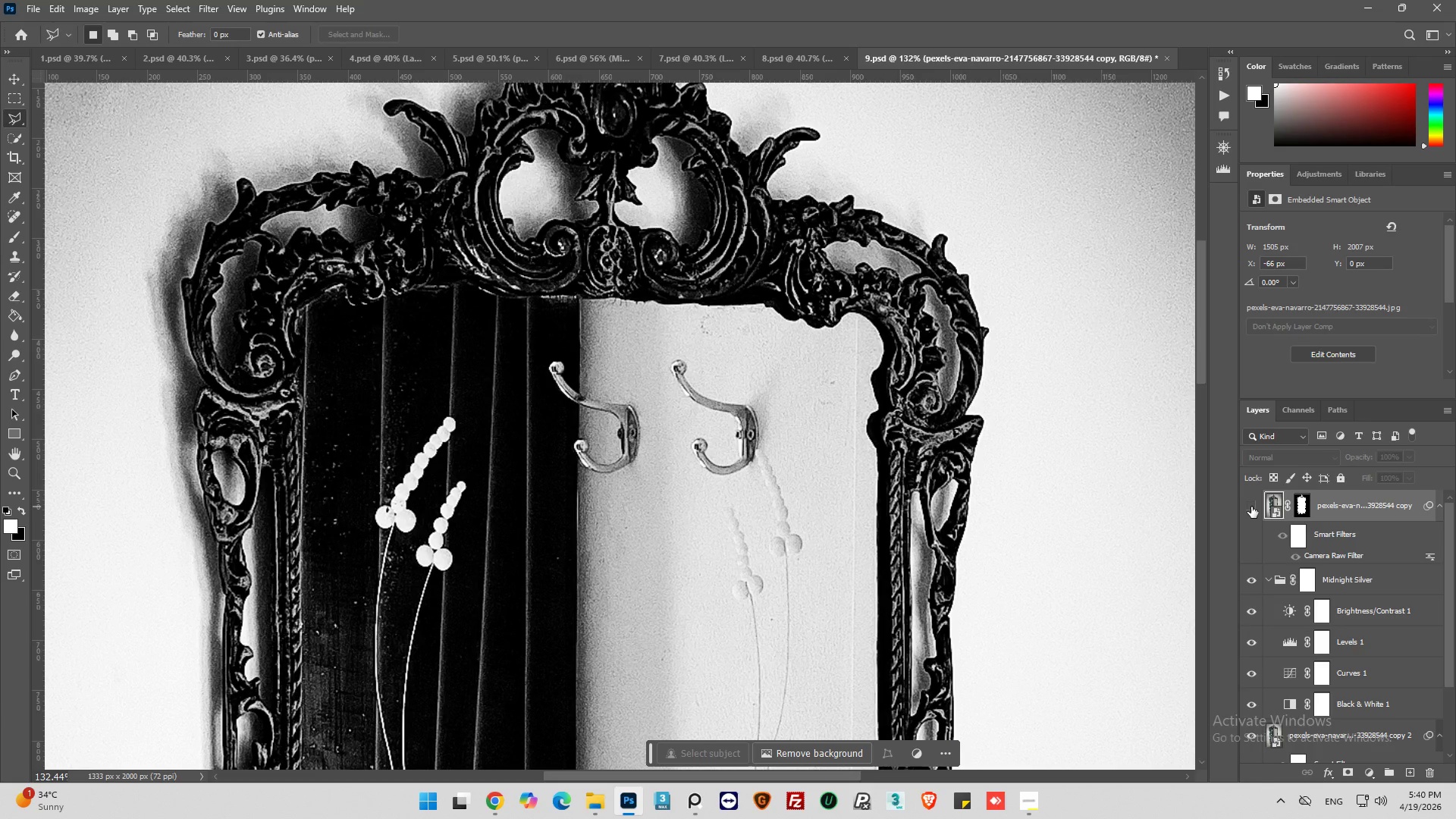 
left_click([1251, 507])
 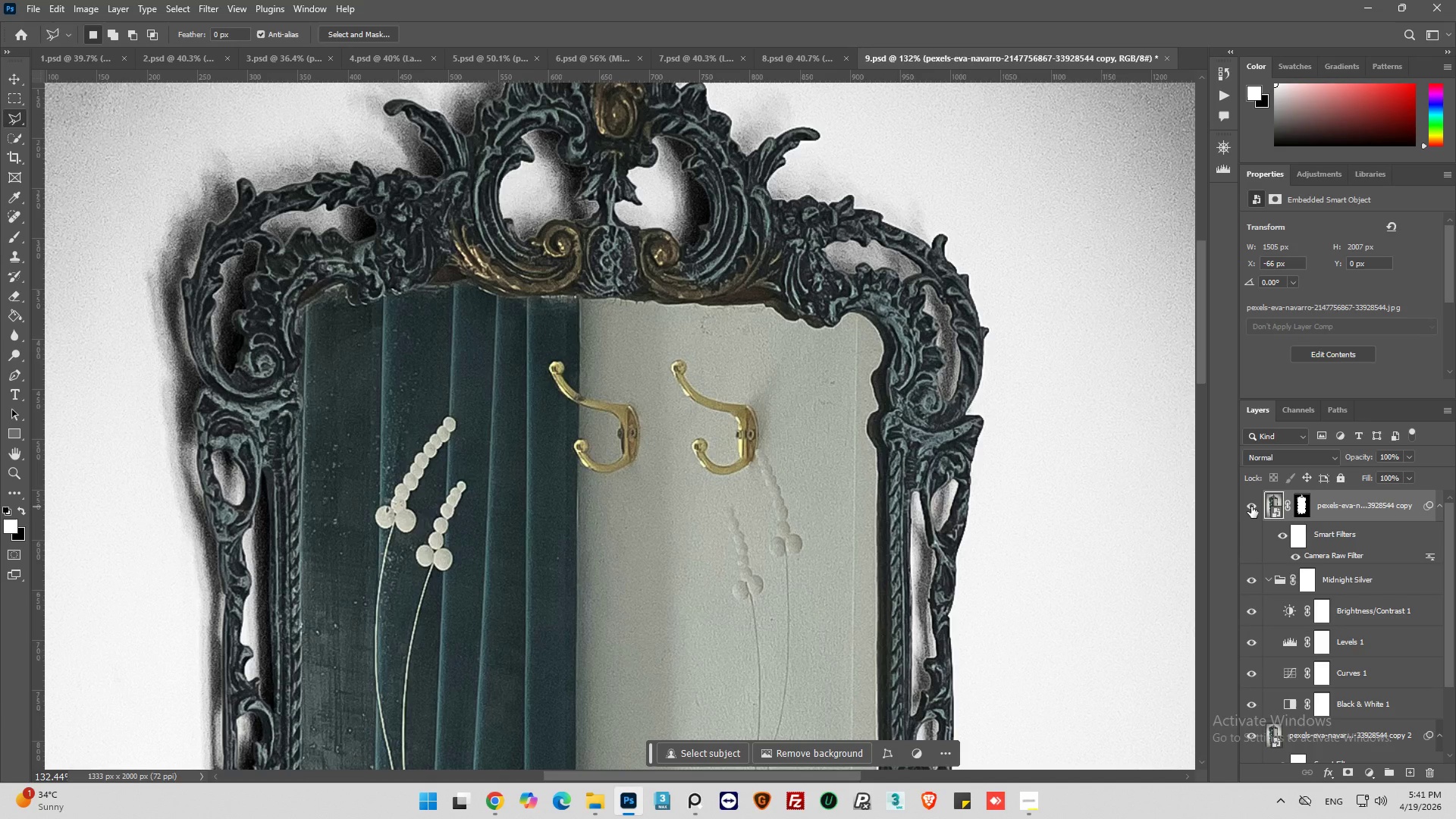 
wait(7.56)
 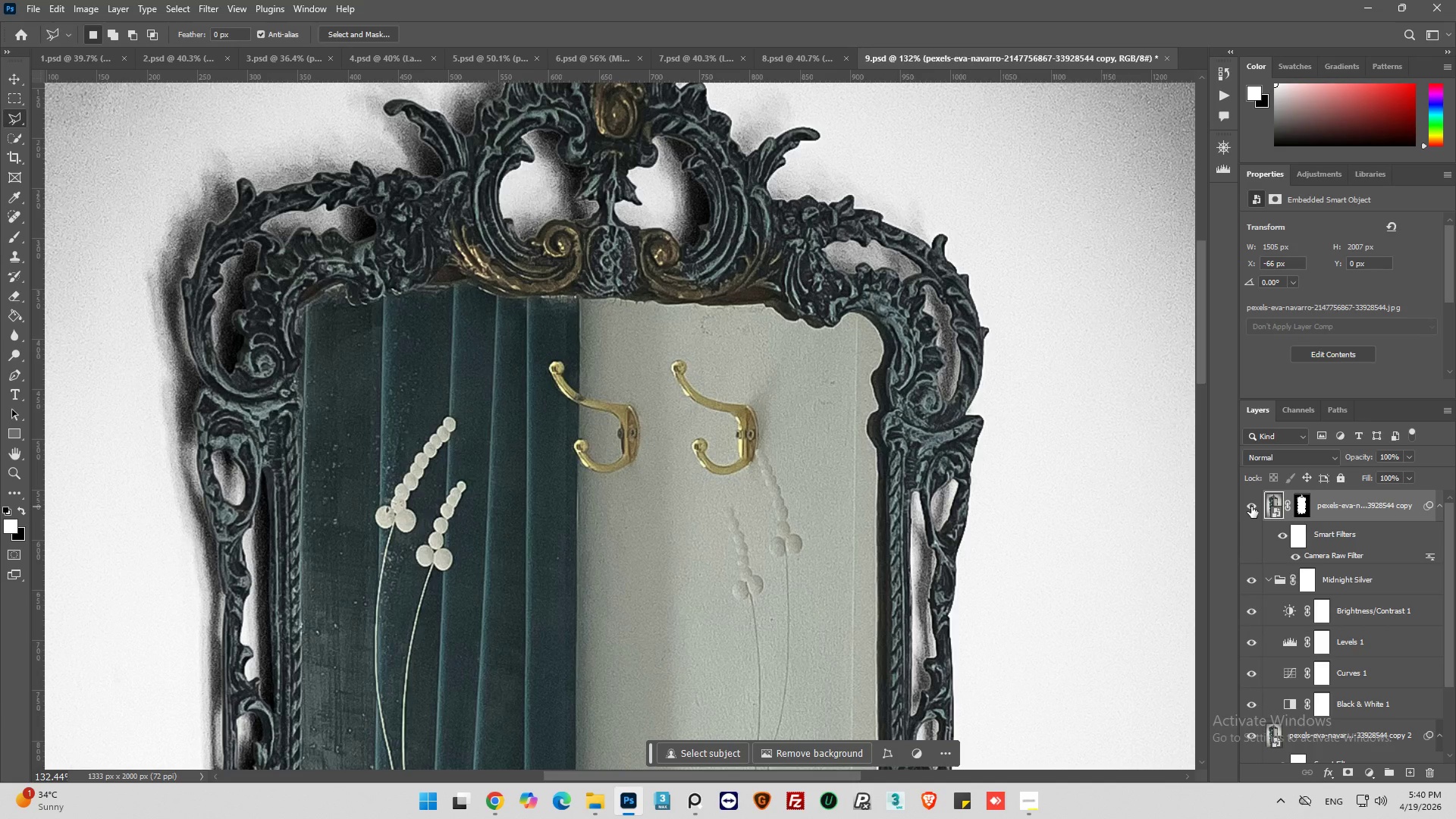 
hold_key(key=AltLeft, duration=0.55)
scroll: coordinate [823, 418], scroll_direction: down, amount: 48.0
 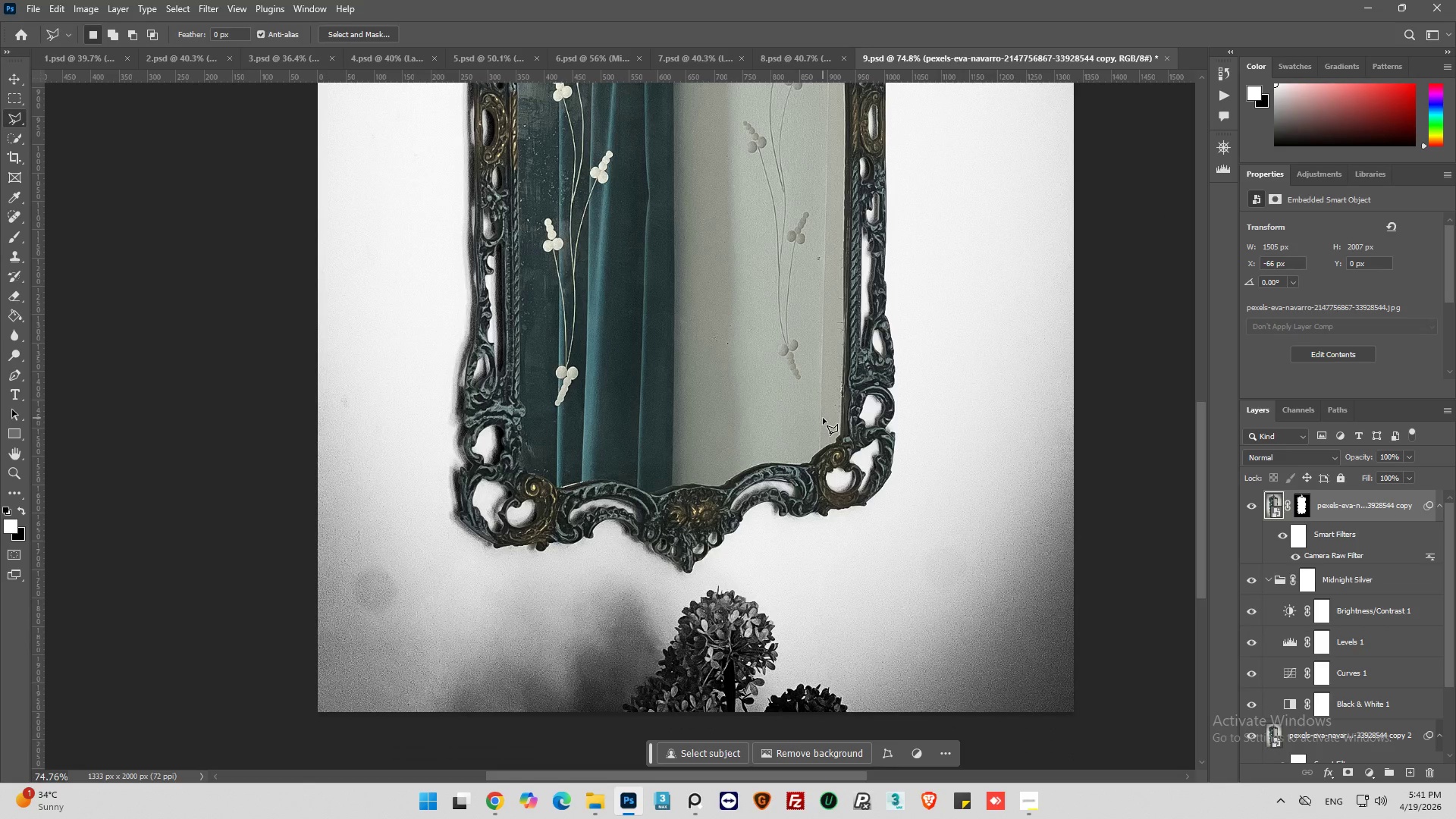 
key(Alt+AltLeft)
 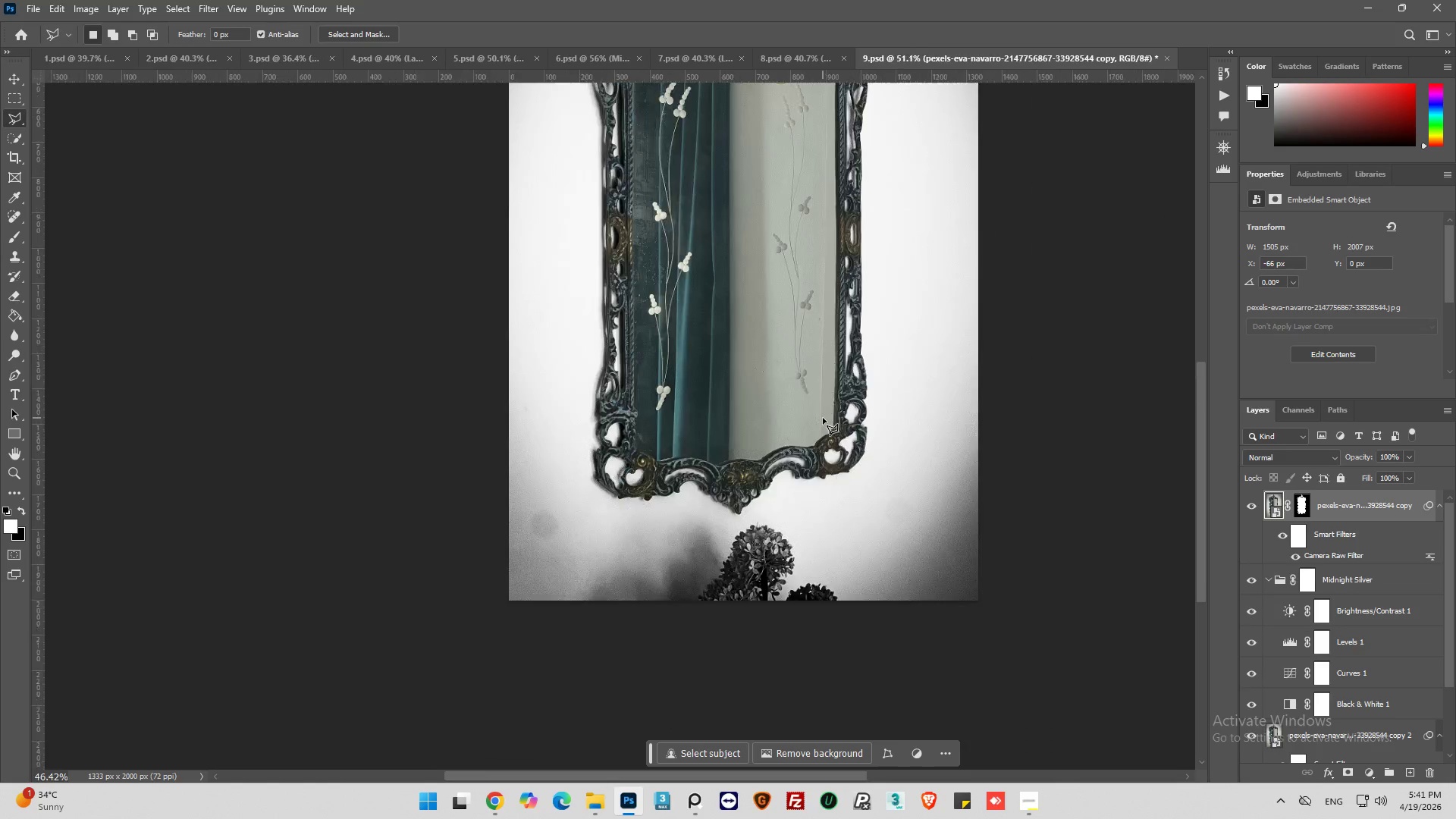 
scroll: coordinate [823, 418], scroll_direction: up, amount: 6.0
 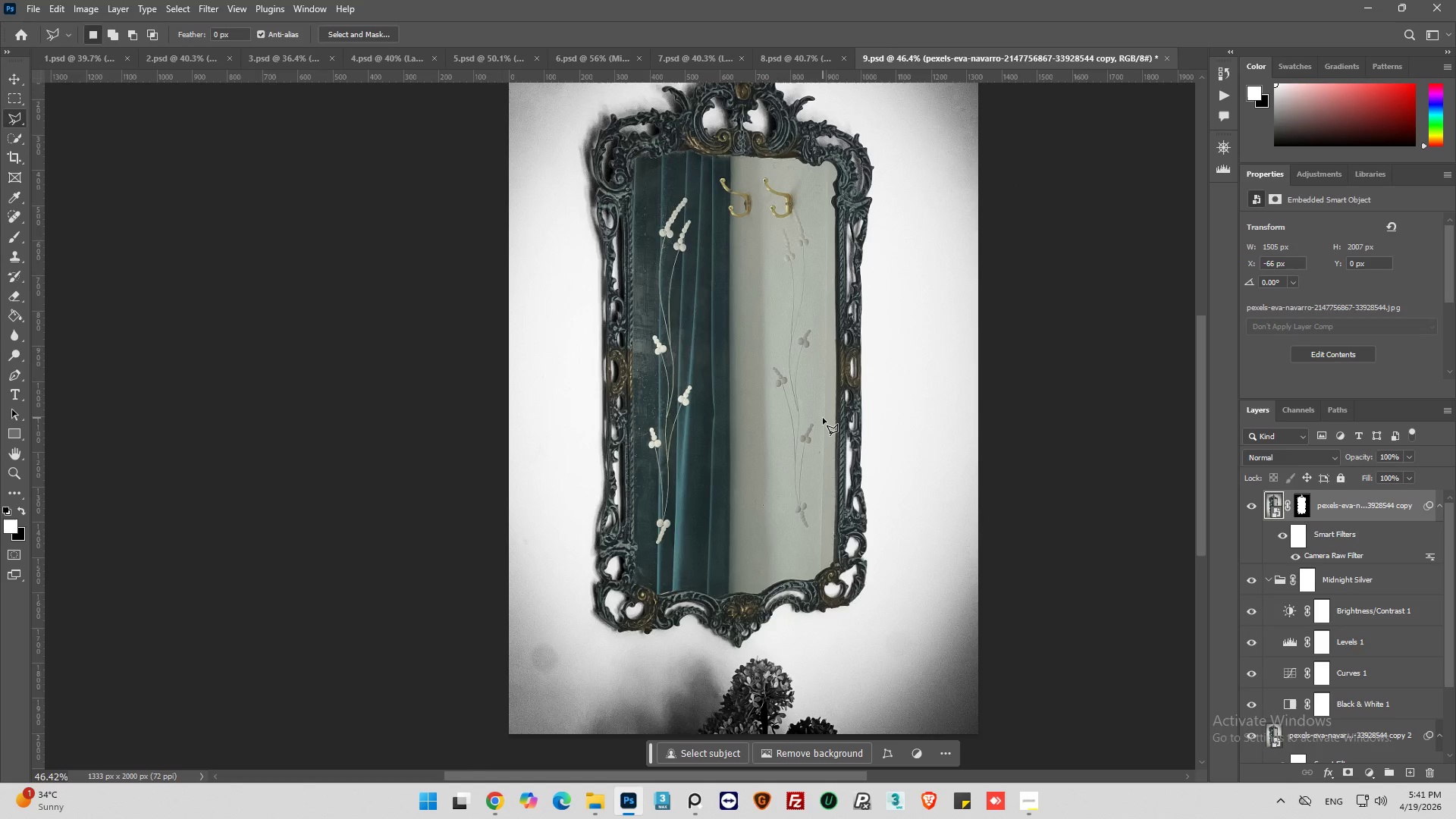 
key(Alt+AltLeft)
 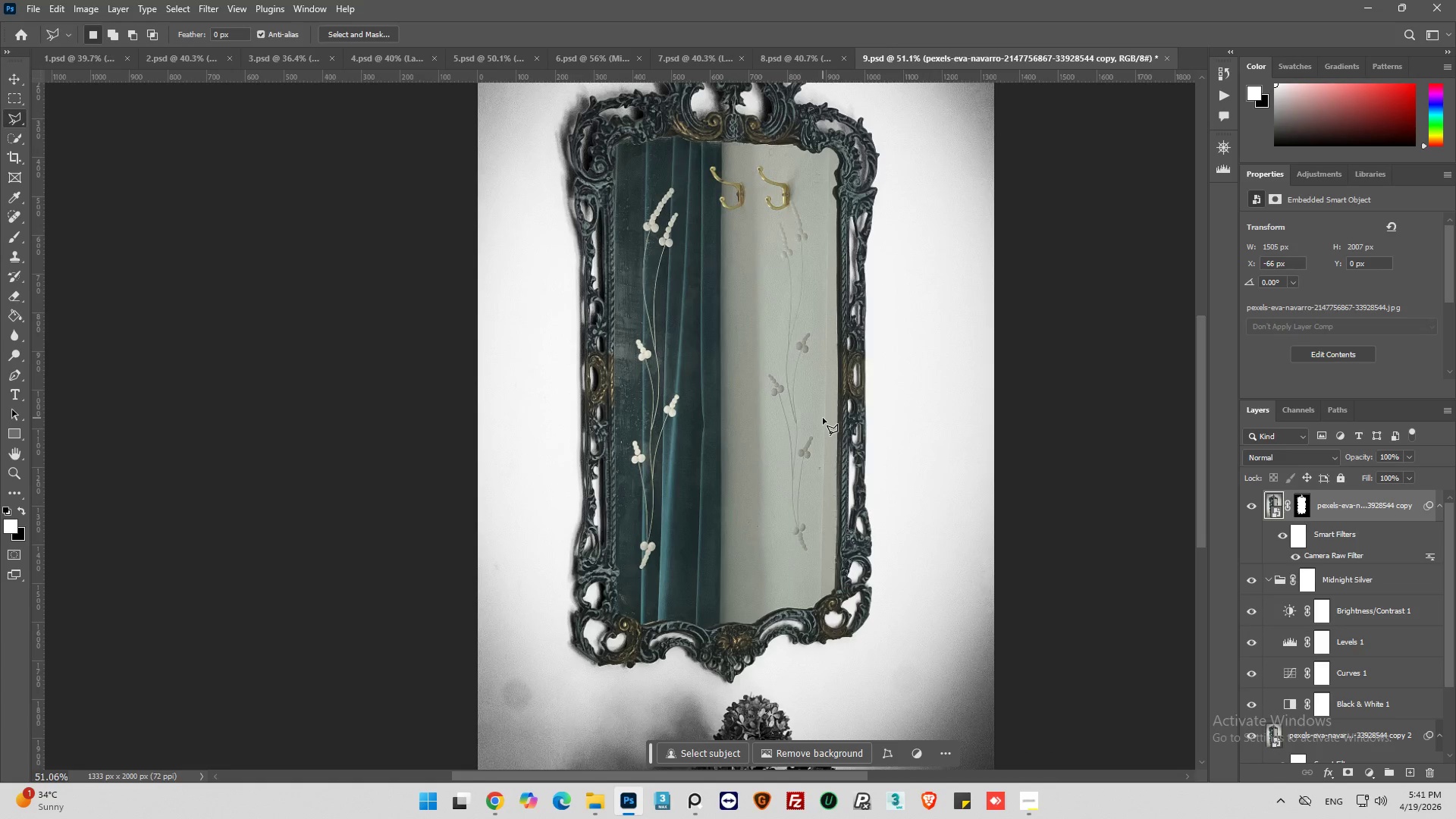 
key(Alt+AltLeft)
 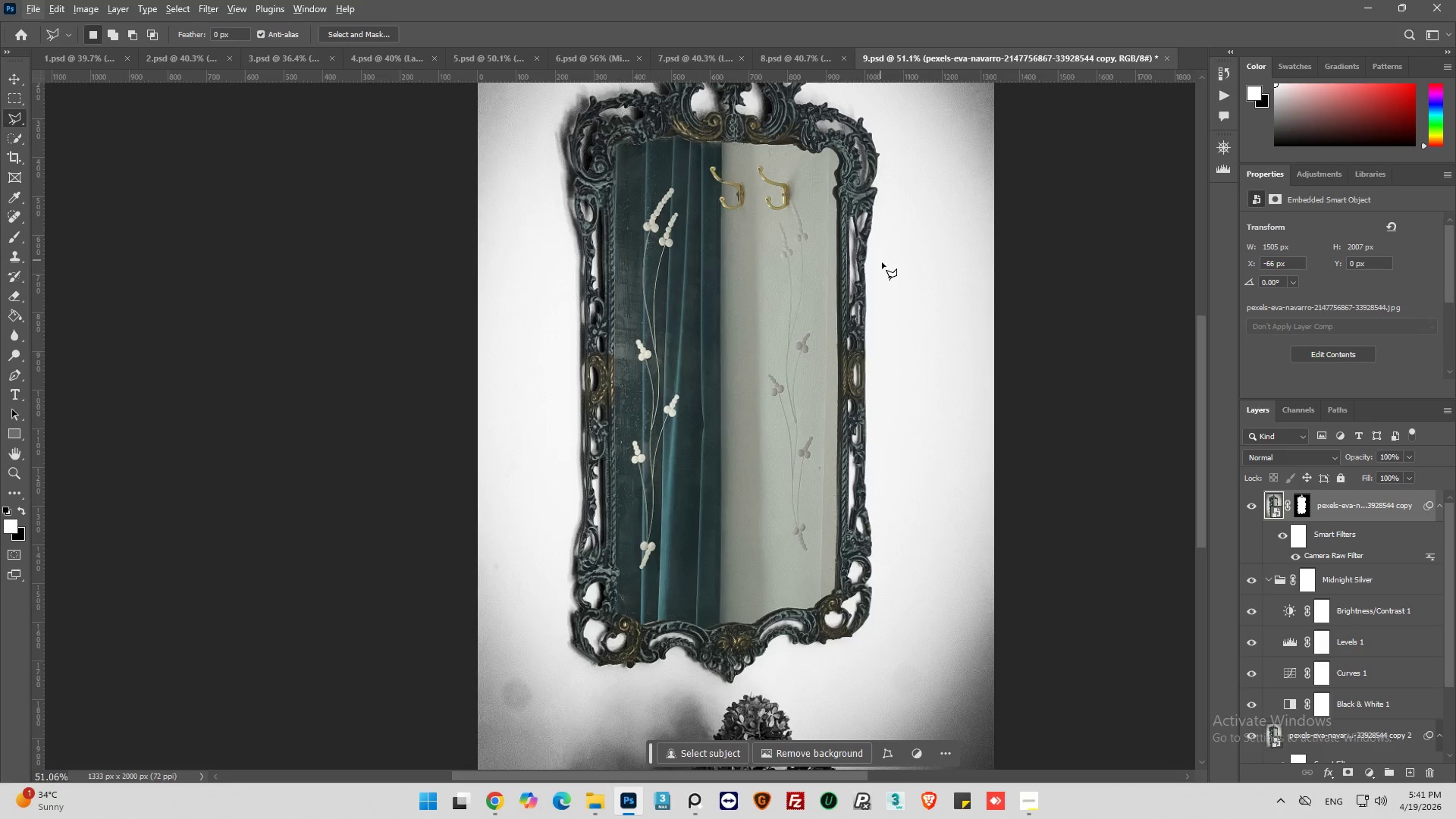 
hold_key(key=AltLeft, duration=0.5)
scroll: coordinate [829, 244], scroll_direction: up, amount: 22.0
 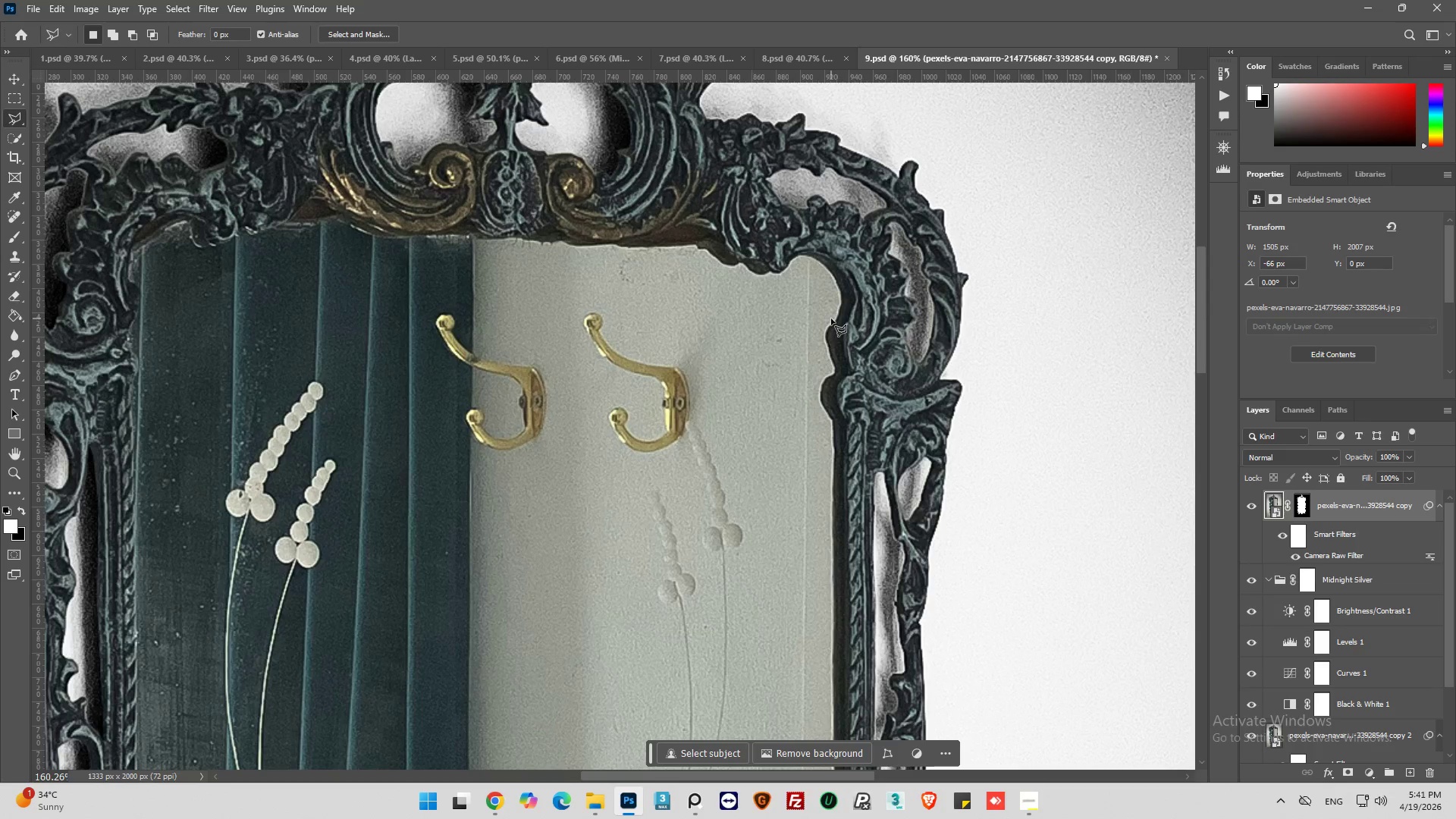 
key(Alt+AltLeft)
 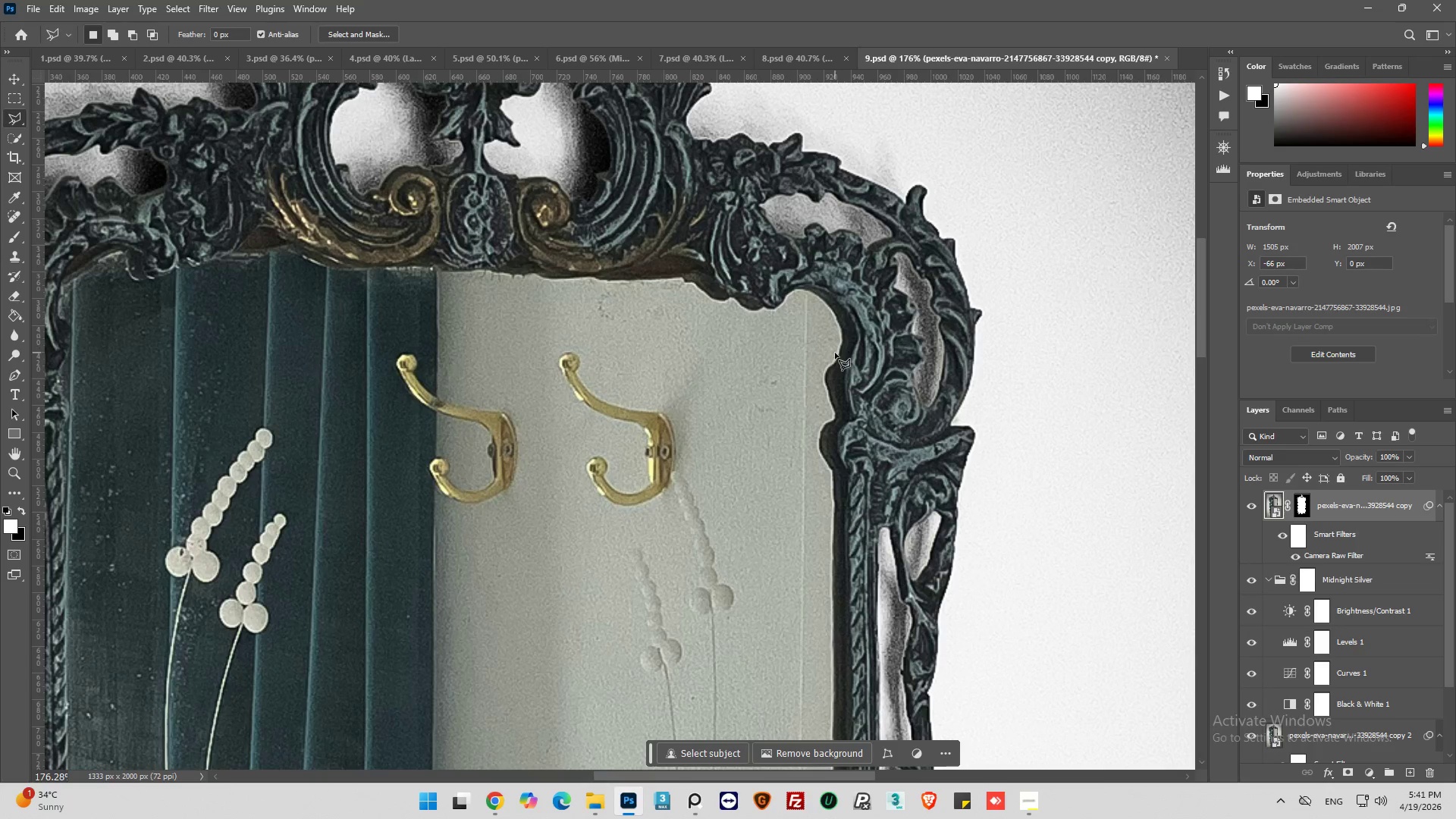 
scroll: coordinate [830, 318], scroll_direction: up, amount: 4.0
 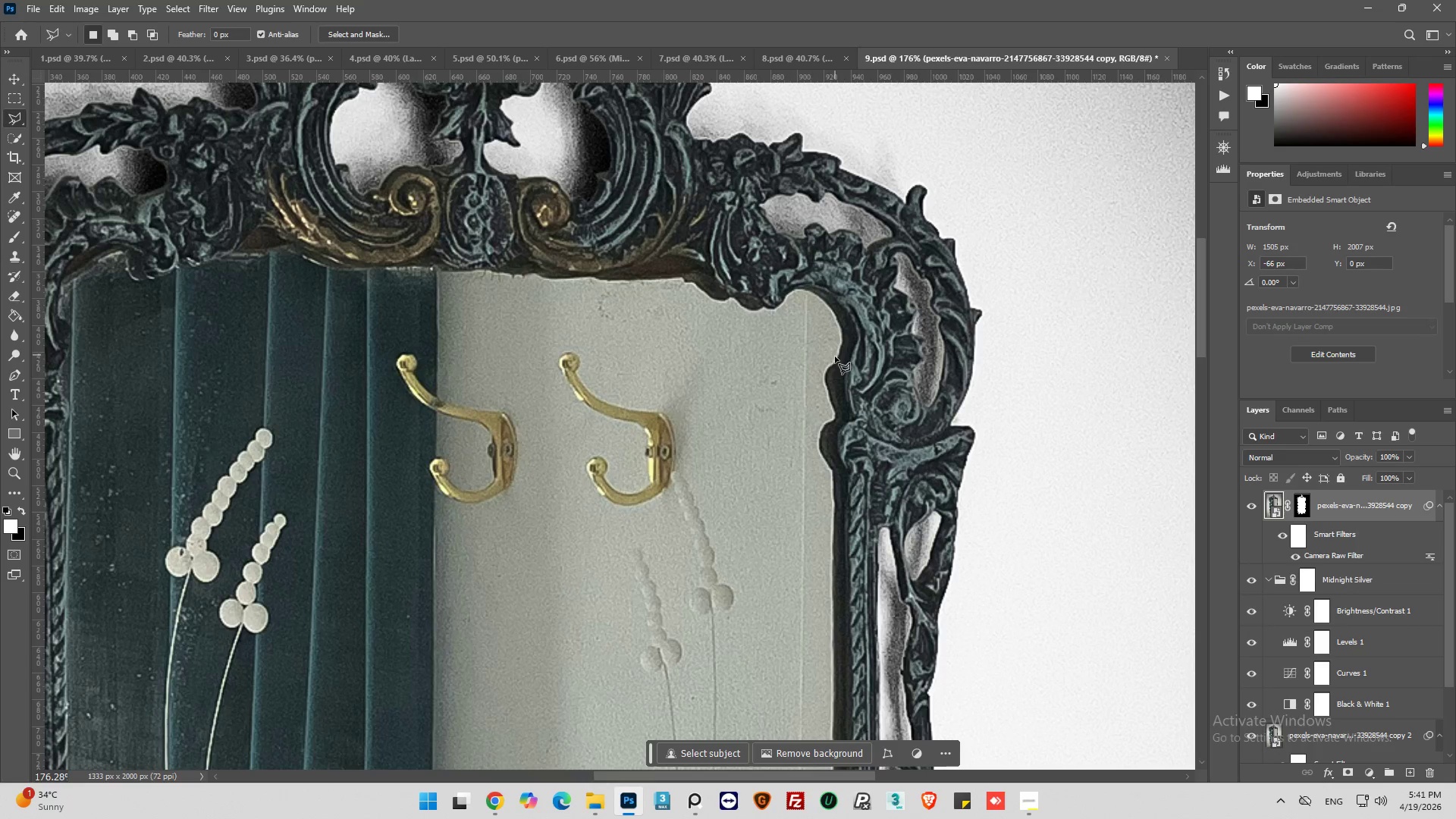 
hold_key(key=AltLeft, duration=1.75)
left_click([831, 363])
 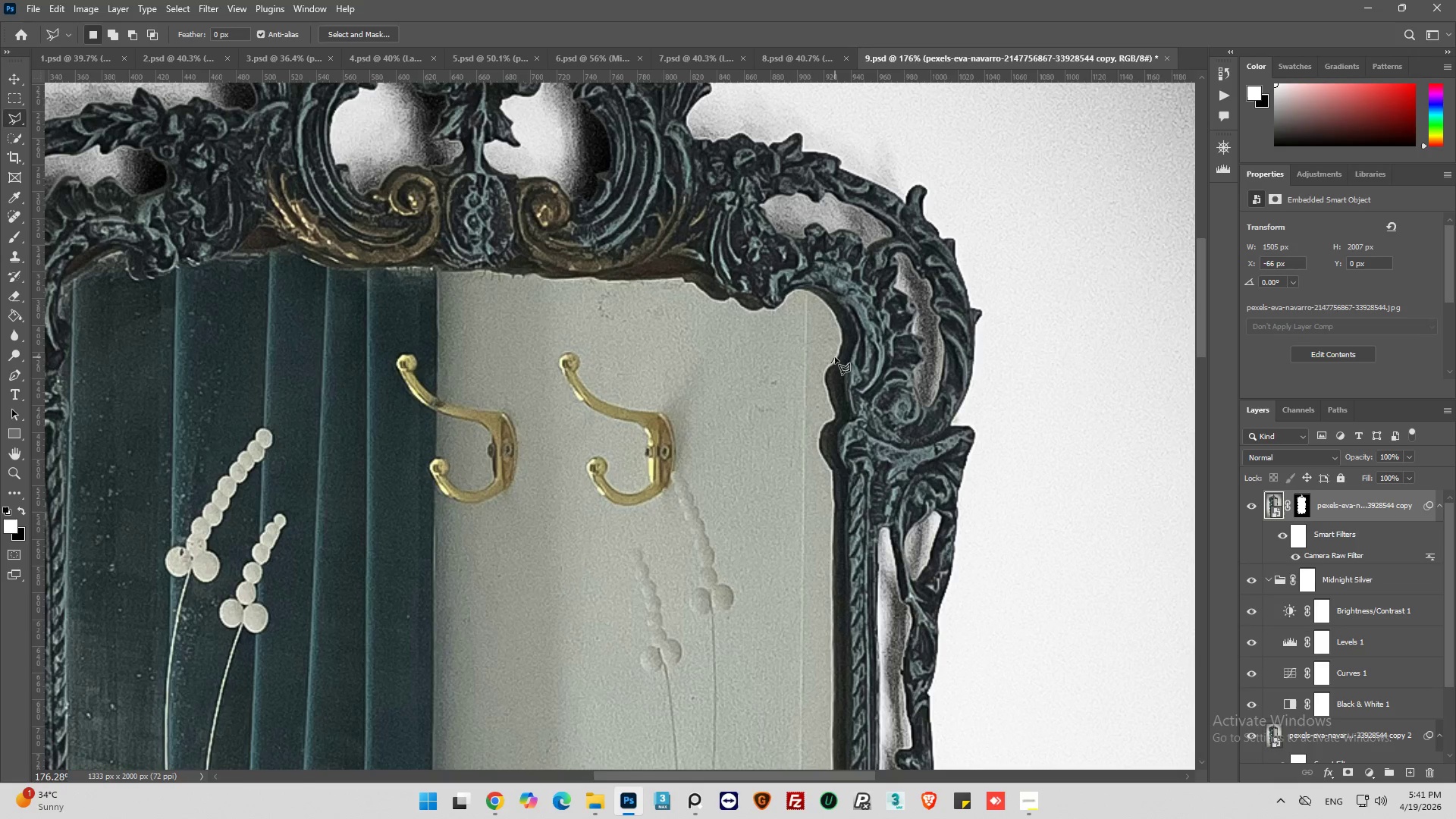 
left_click([835, 357])
 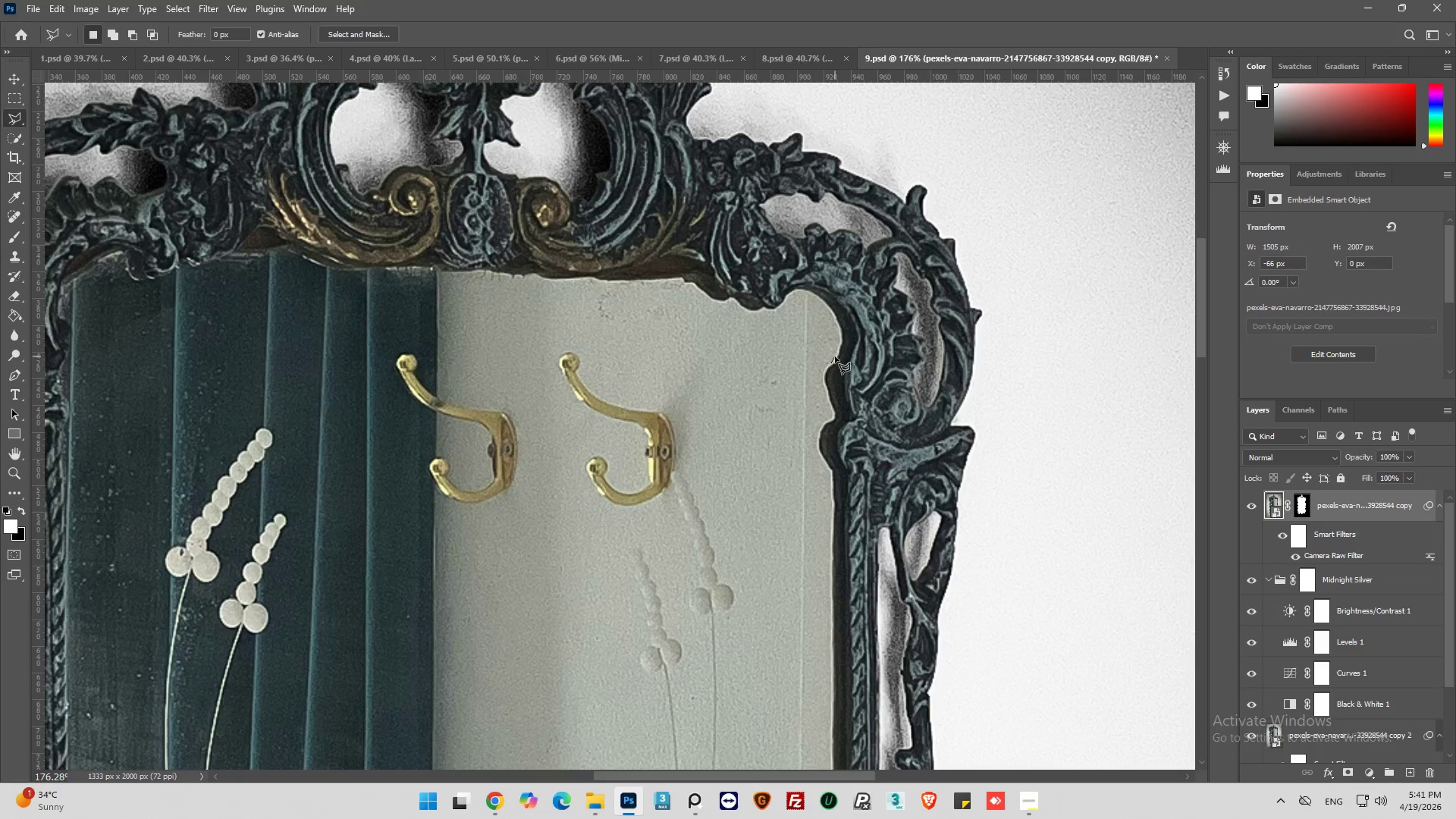 
key(Alt+AltLeft)
 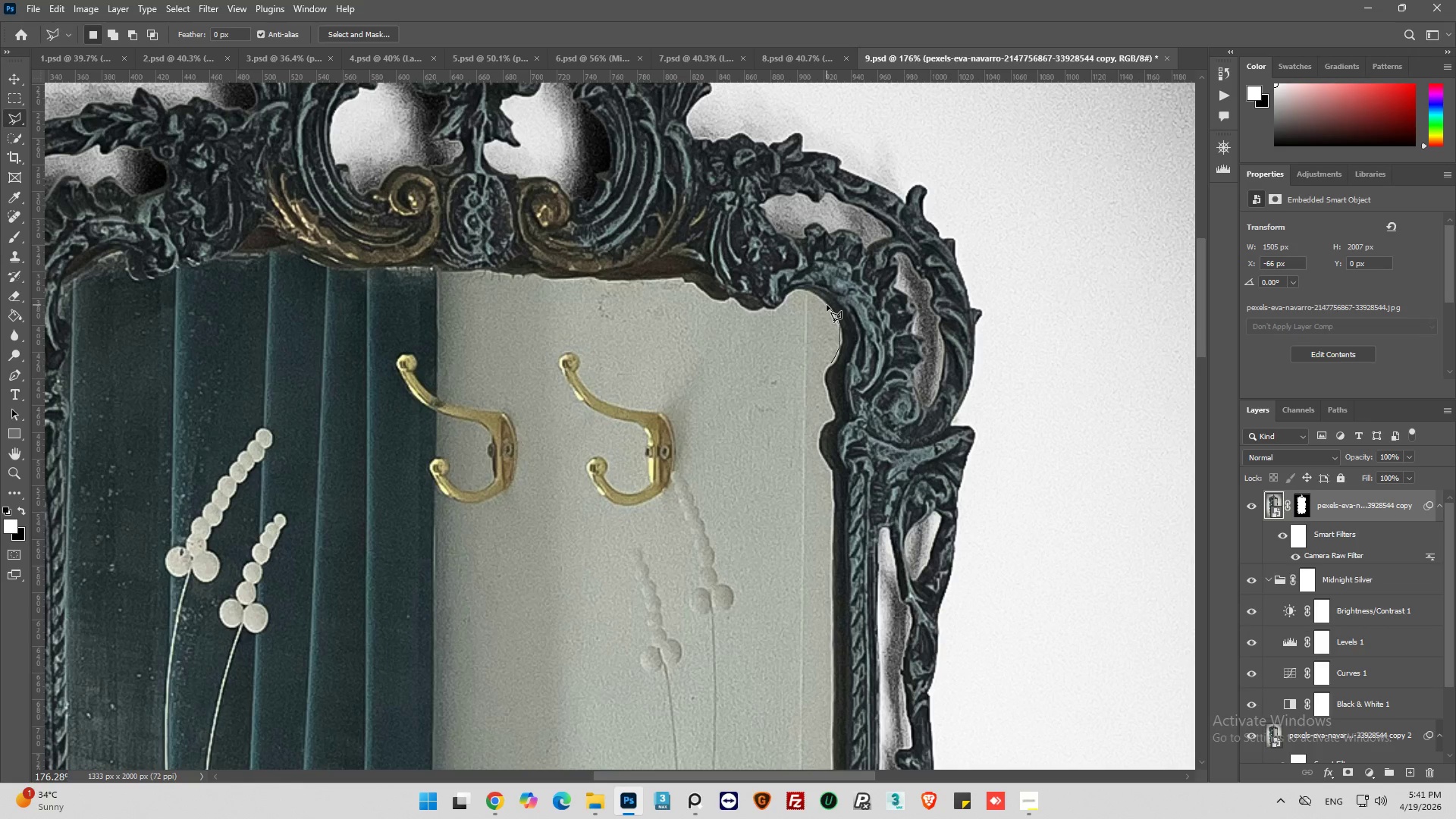 
left_click([818, 297])
 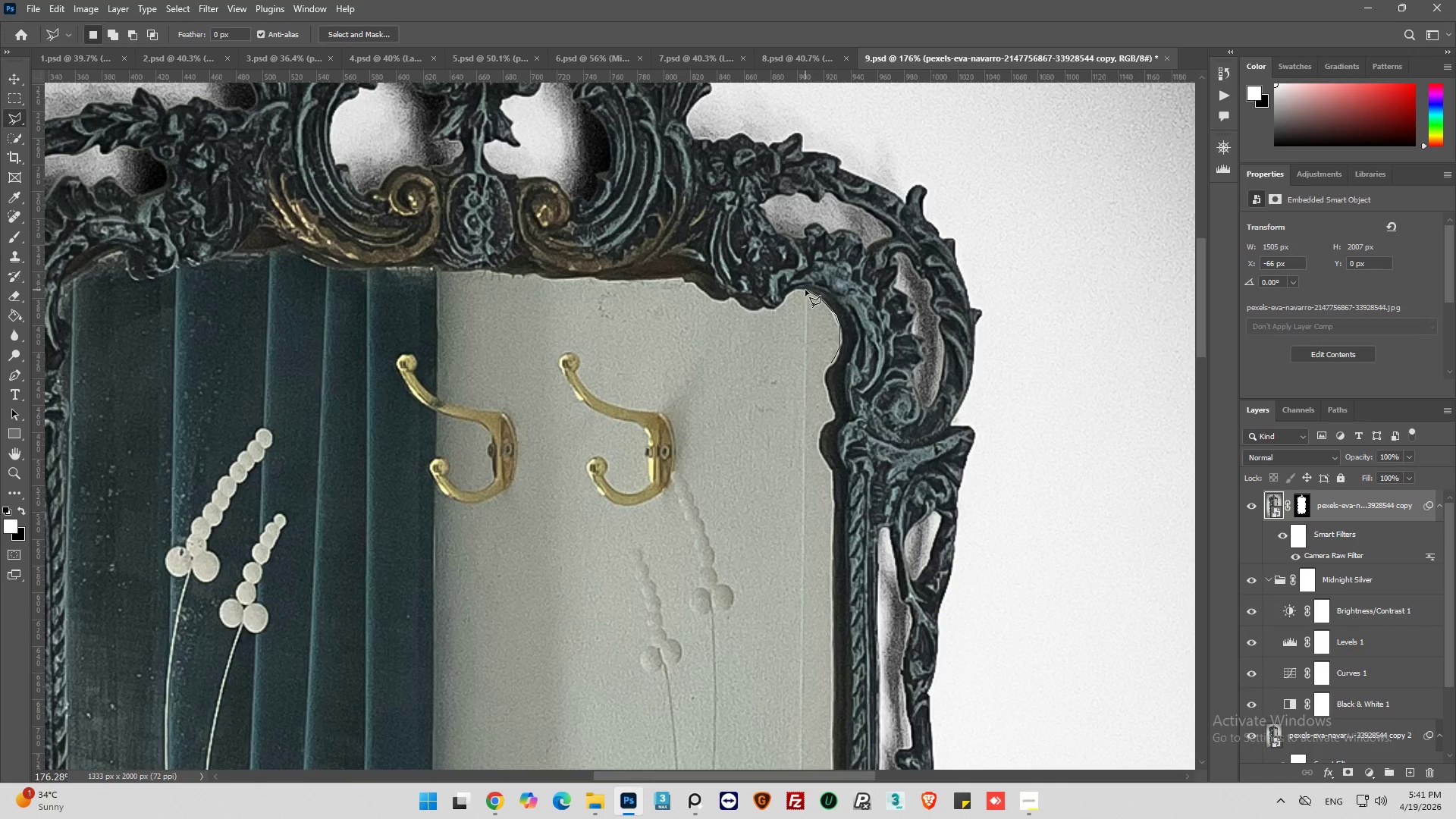 
left_click_drag(start_coordinate=[805, 290], to_coordinate=[801, 290])
 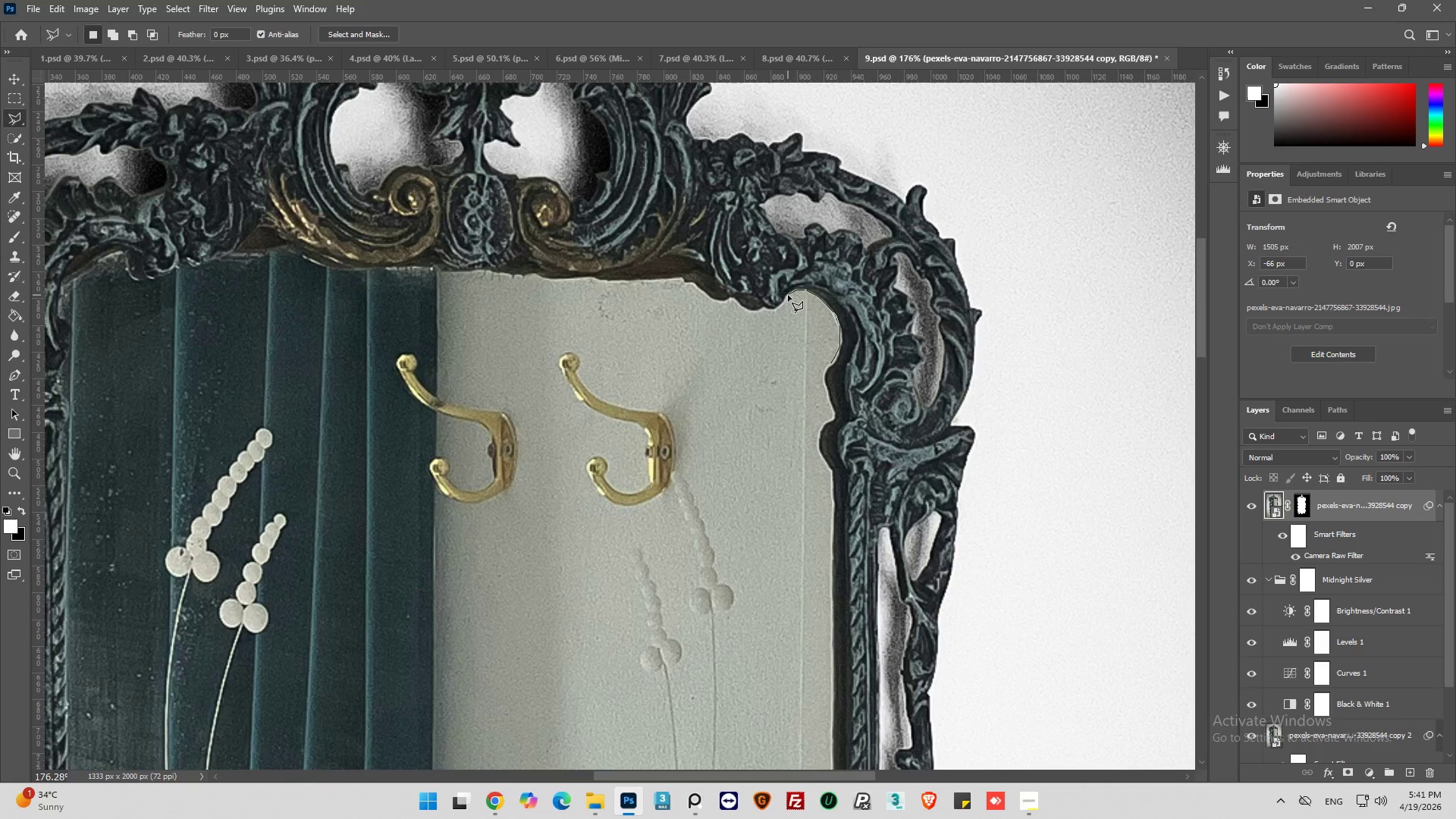 
left_click([786, 295])
 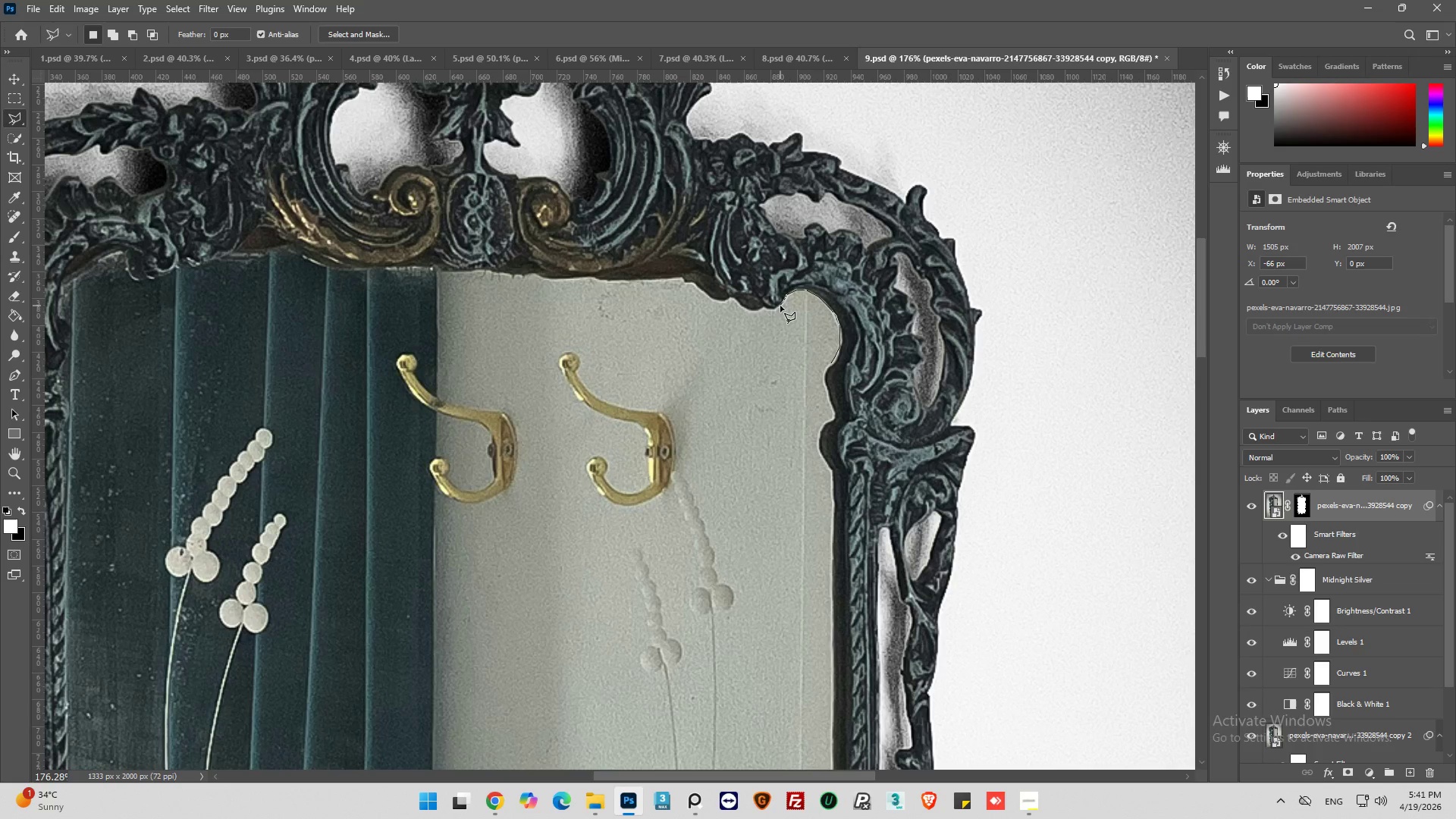 
left_click([780, 304])
 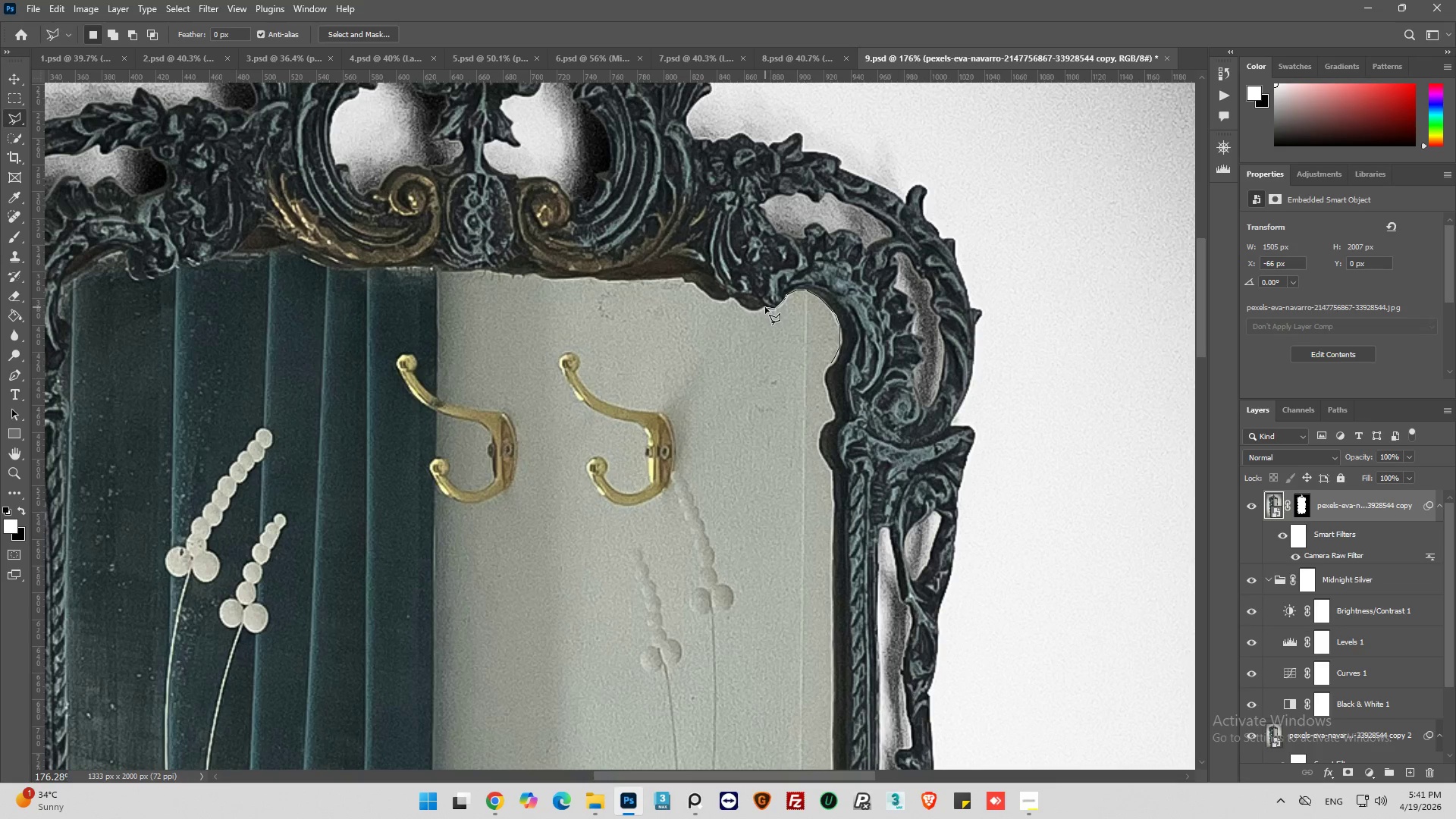 
left_click([767, 308])
 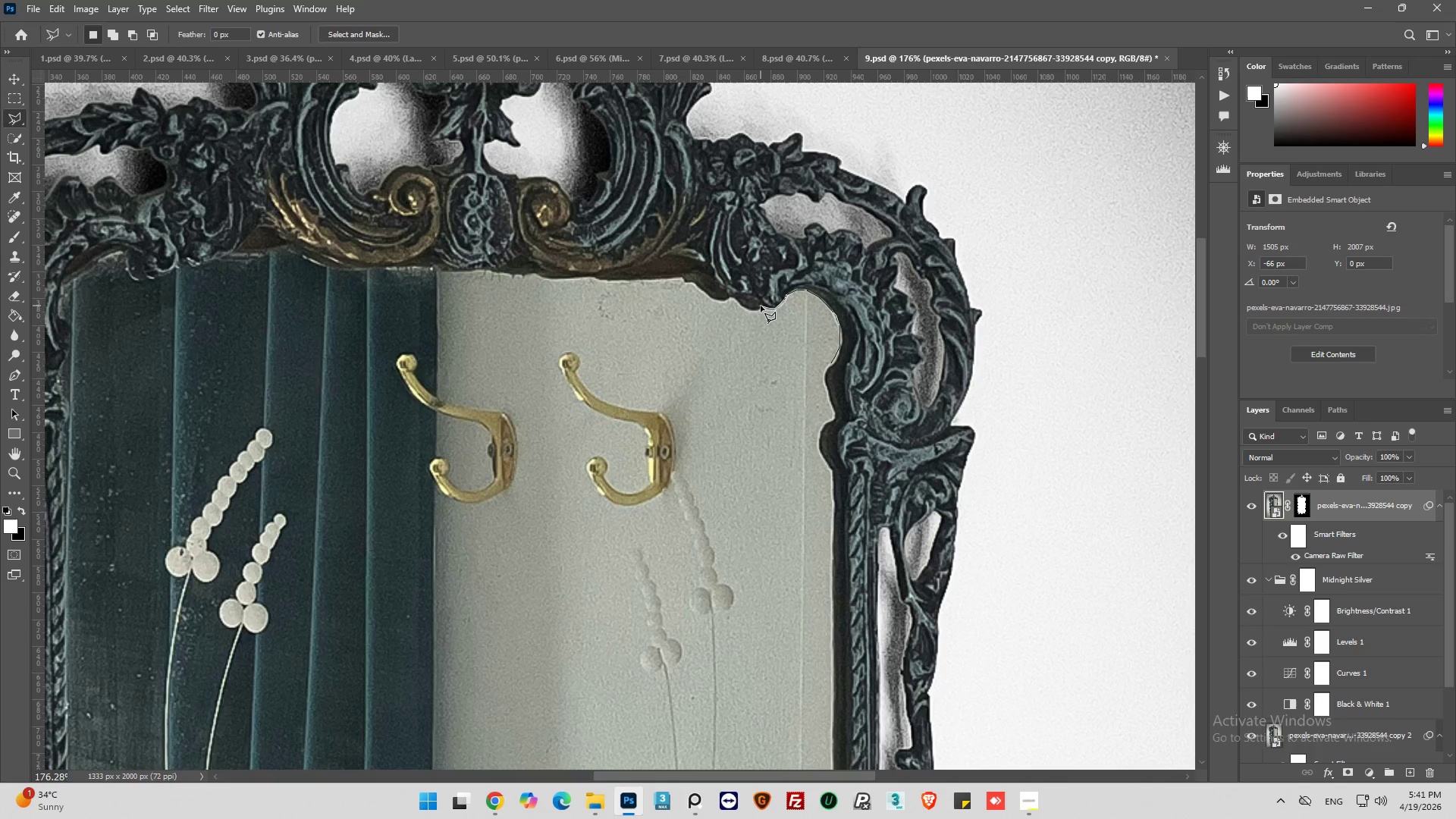 
left_click([761, 305])
 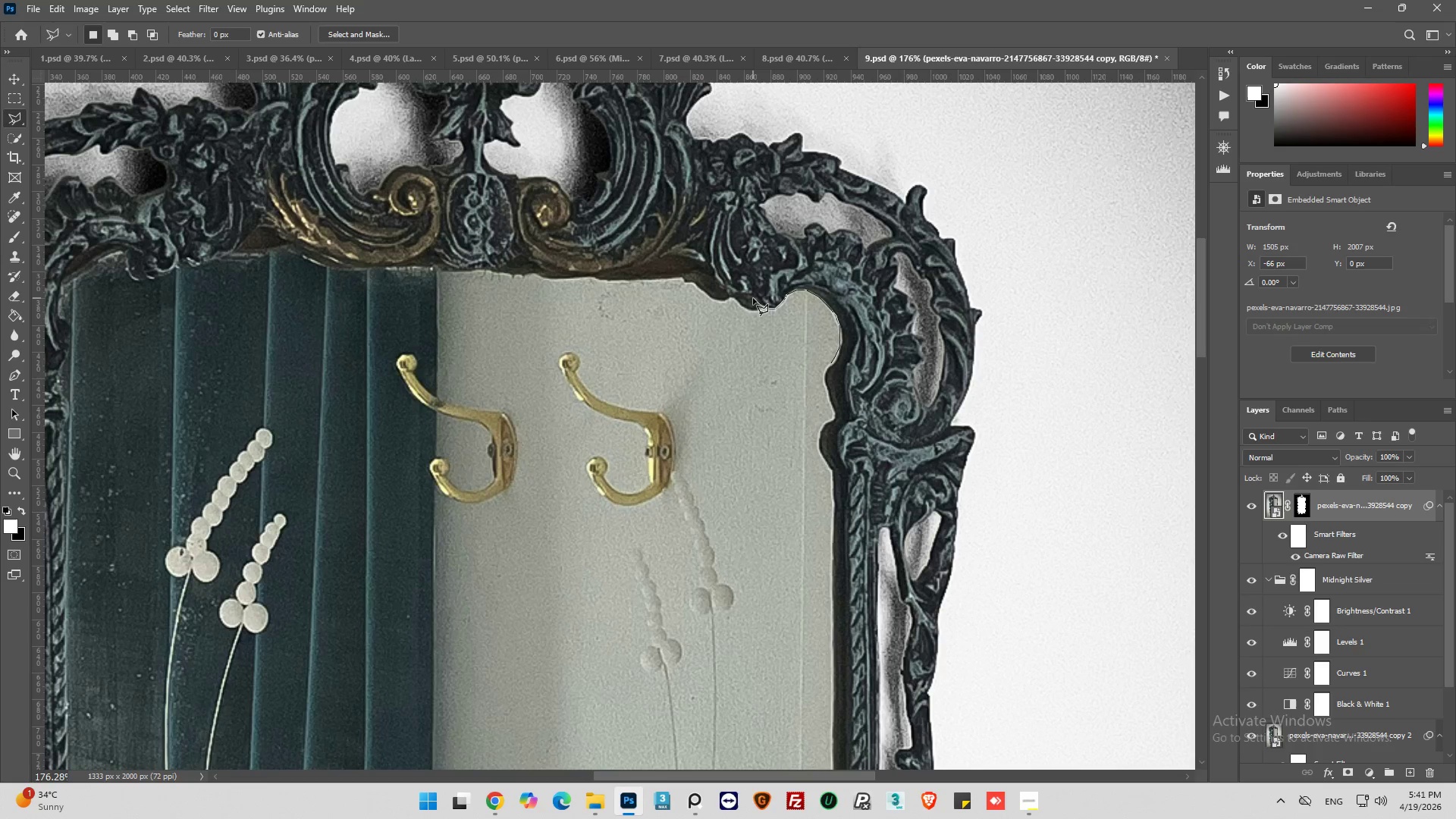 
left_click_drag(start_coordinate=[753, 298], to_coordinate=[748, 297])
 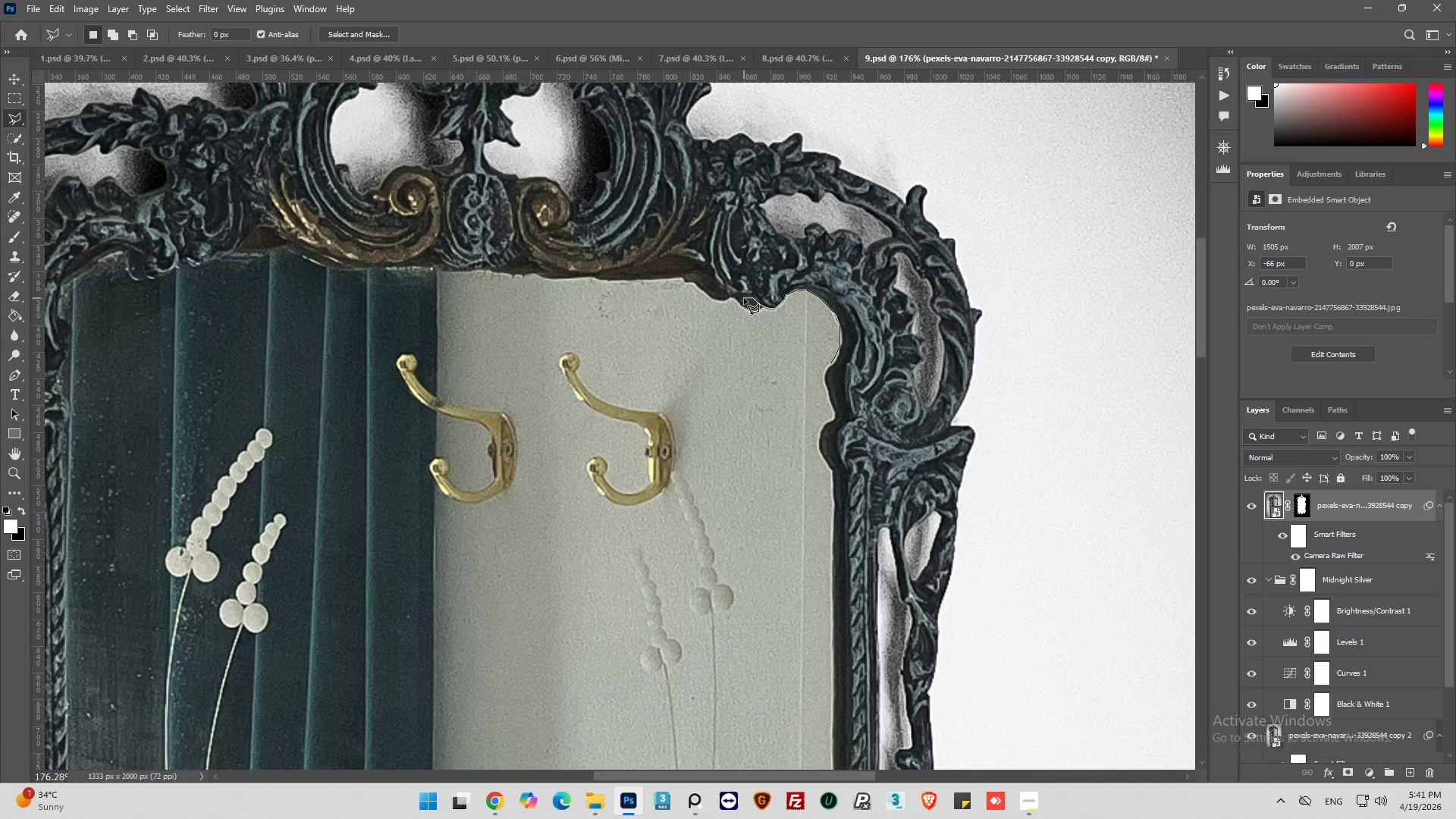 
left_click([744, 298])
 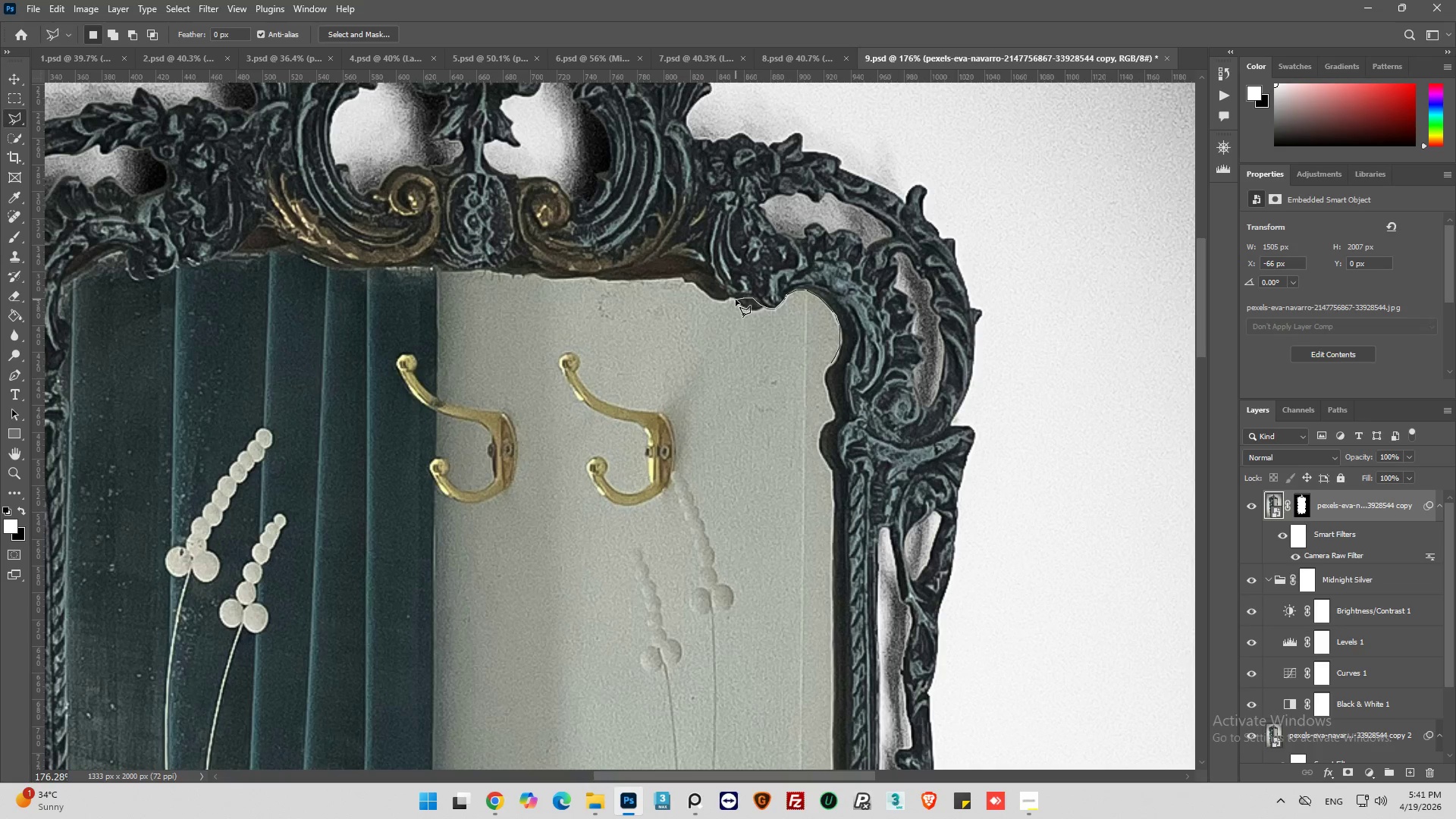 
left_click([736, 300])
 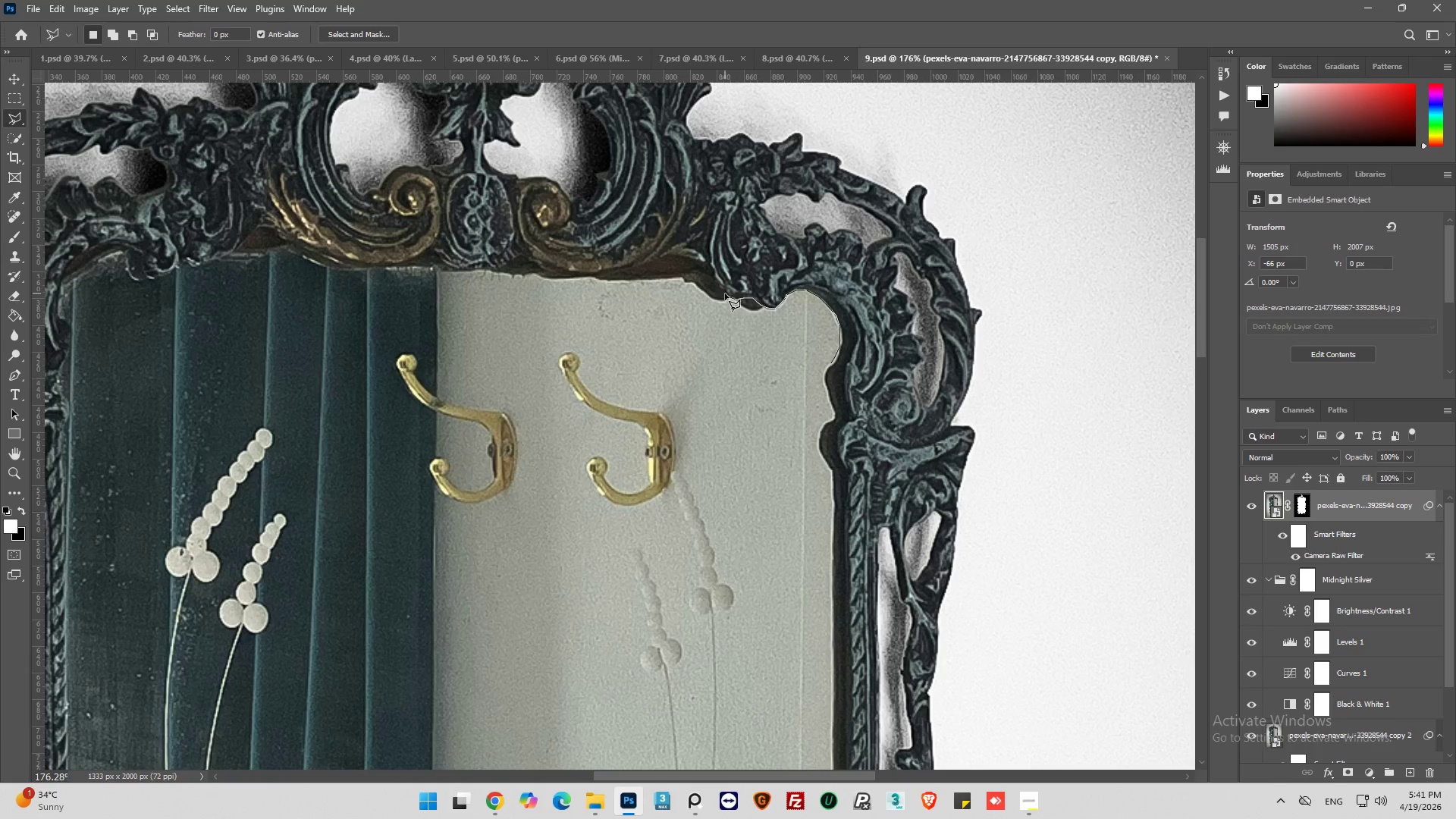 
left_click([724, 292])
 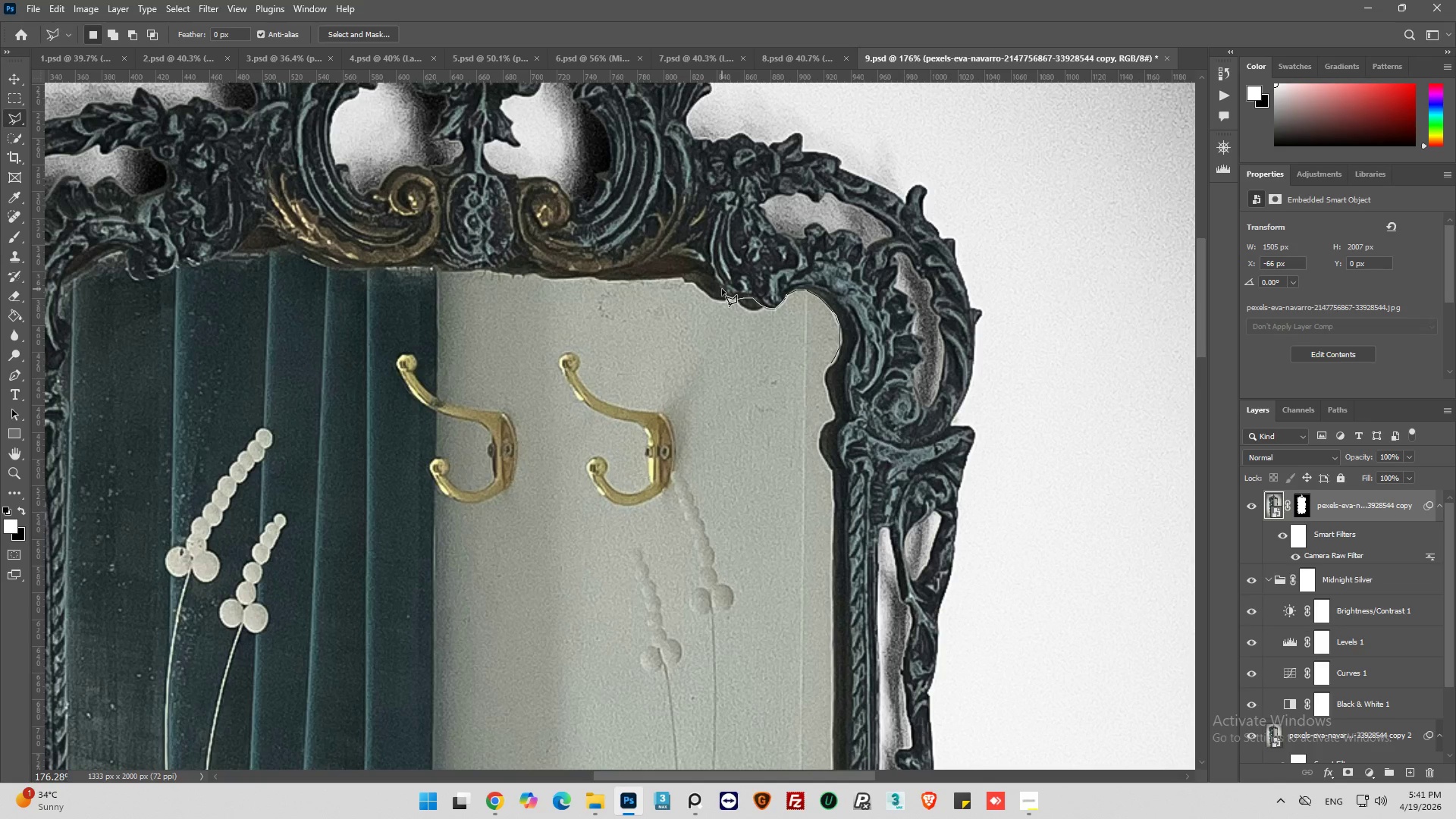 
left_click([722, 289])
 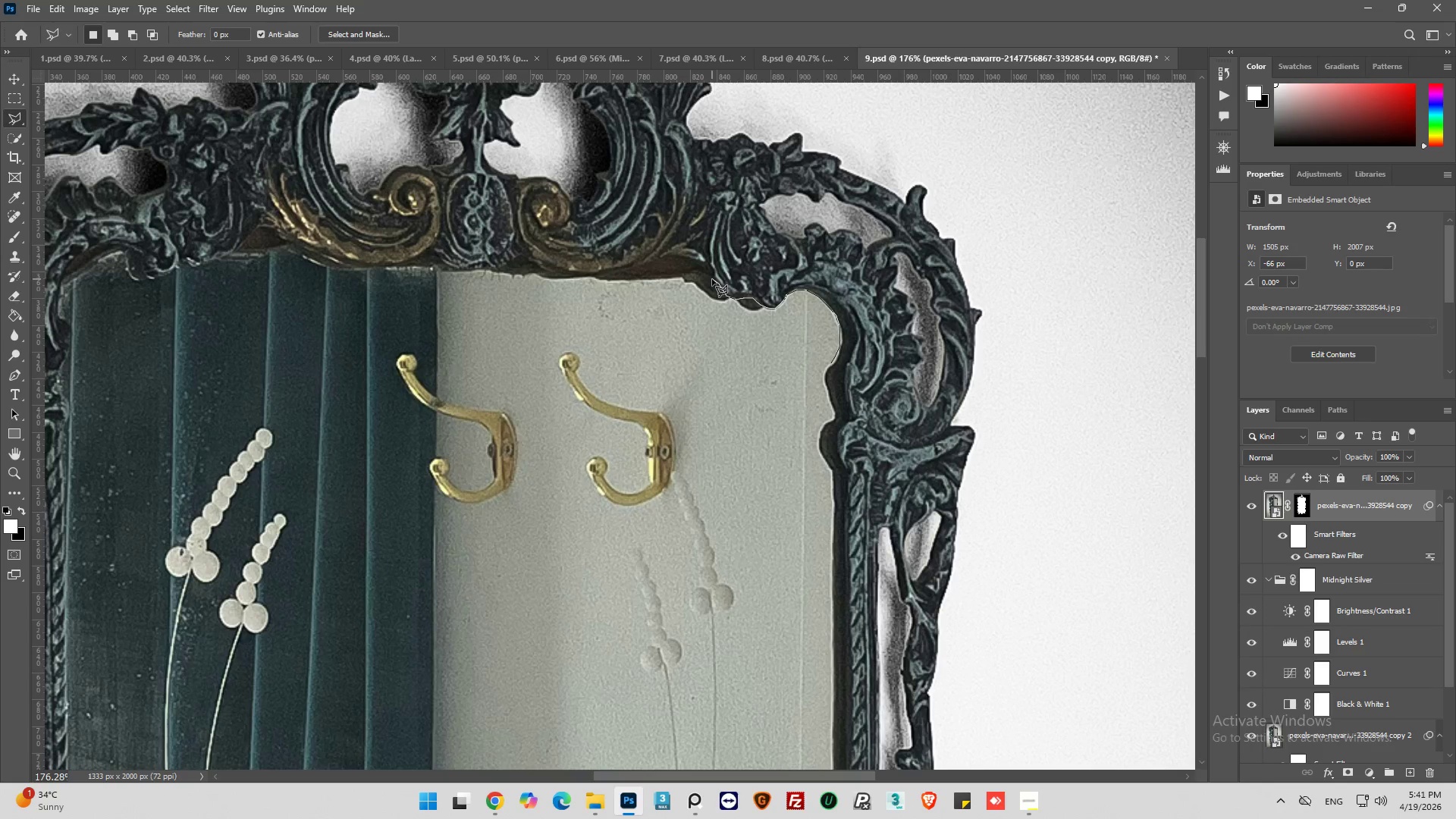 
left_click([712, 279])
 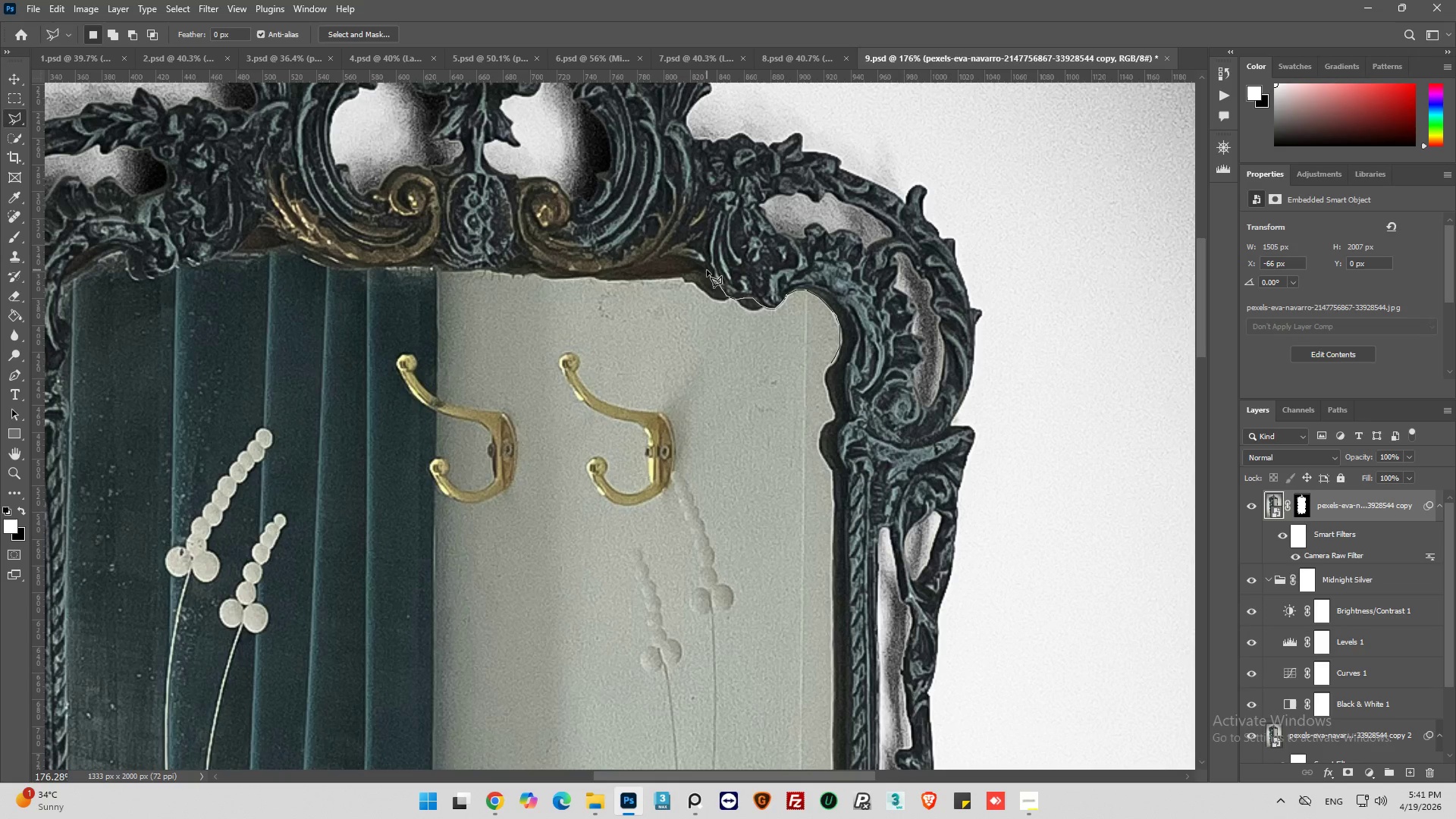 
wait(5.2)
 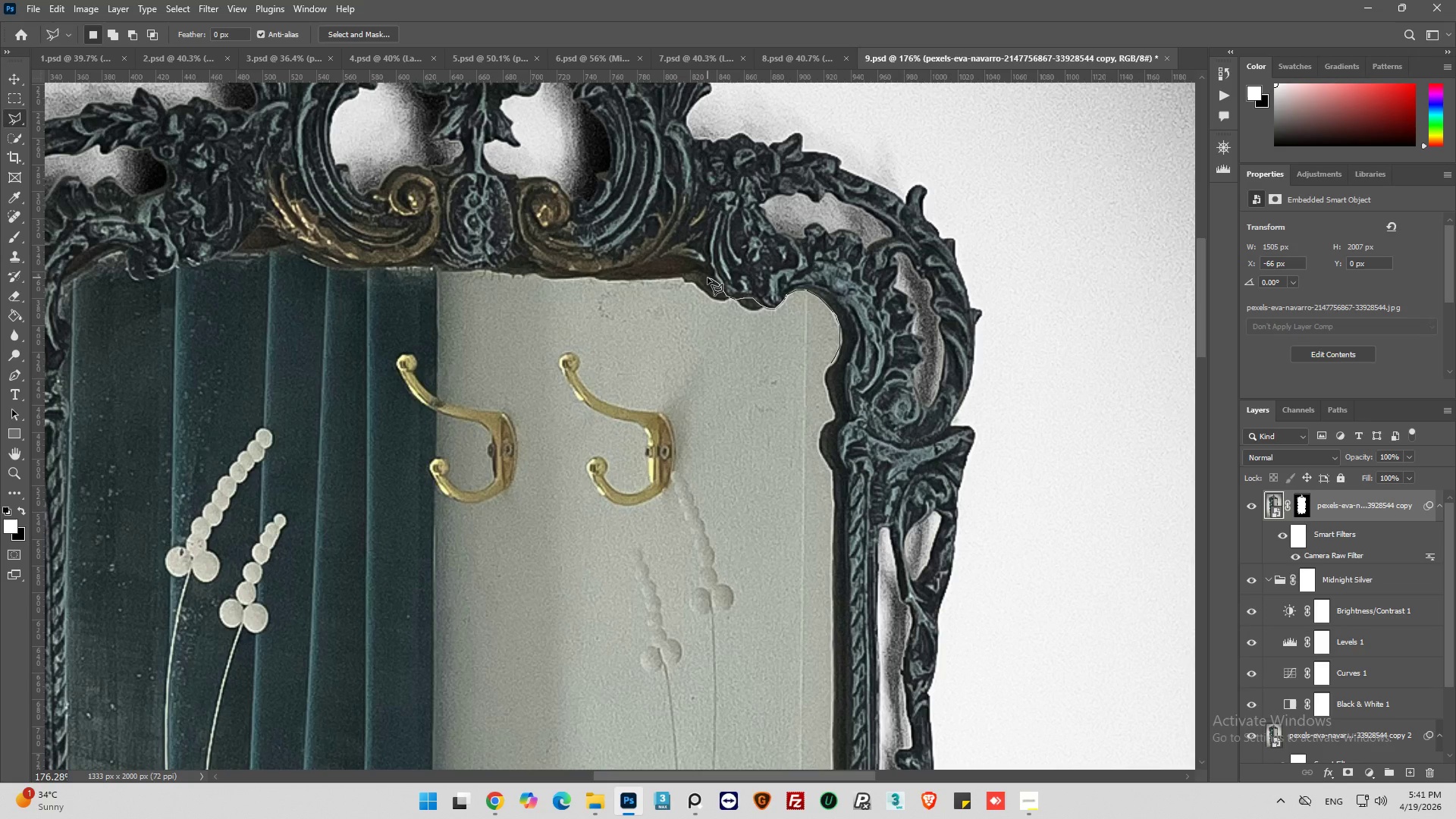 
left_click([699, 262])
 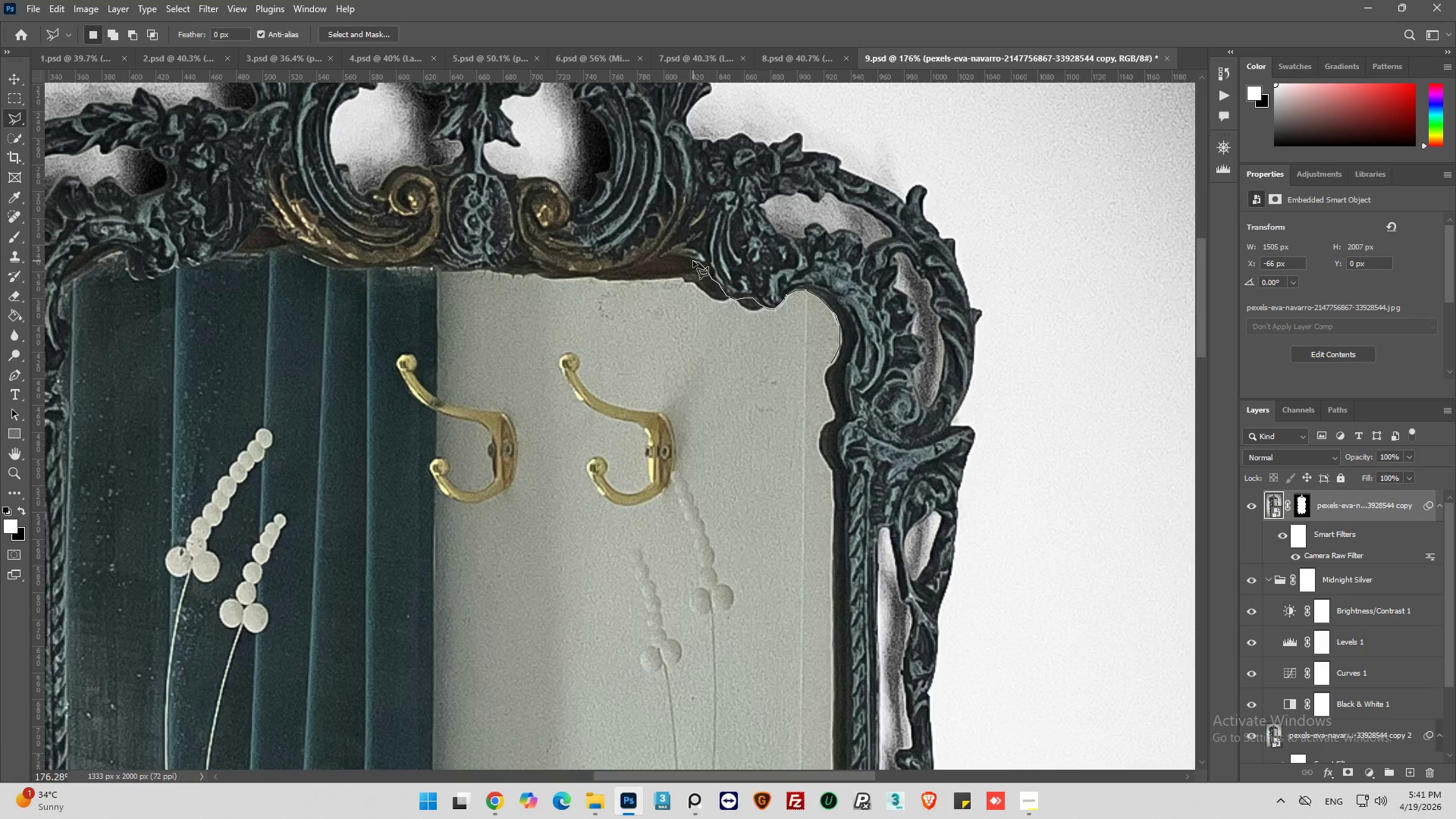 
left_click_drag(start_coordinate=[692, 260], to_coordinate=[679, 256])
 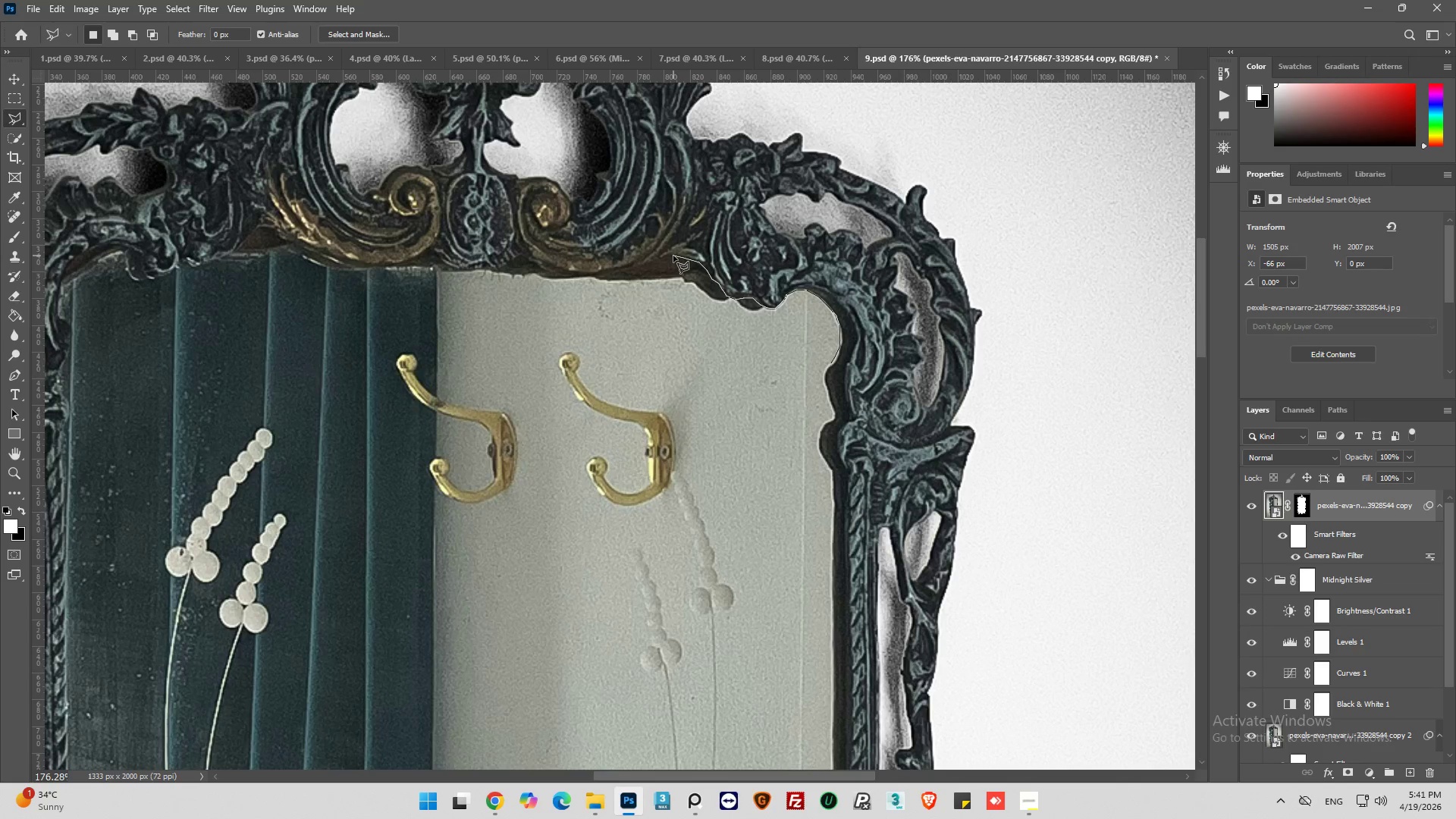 
left_click([673, 256])
 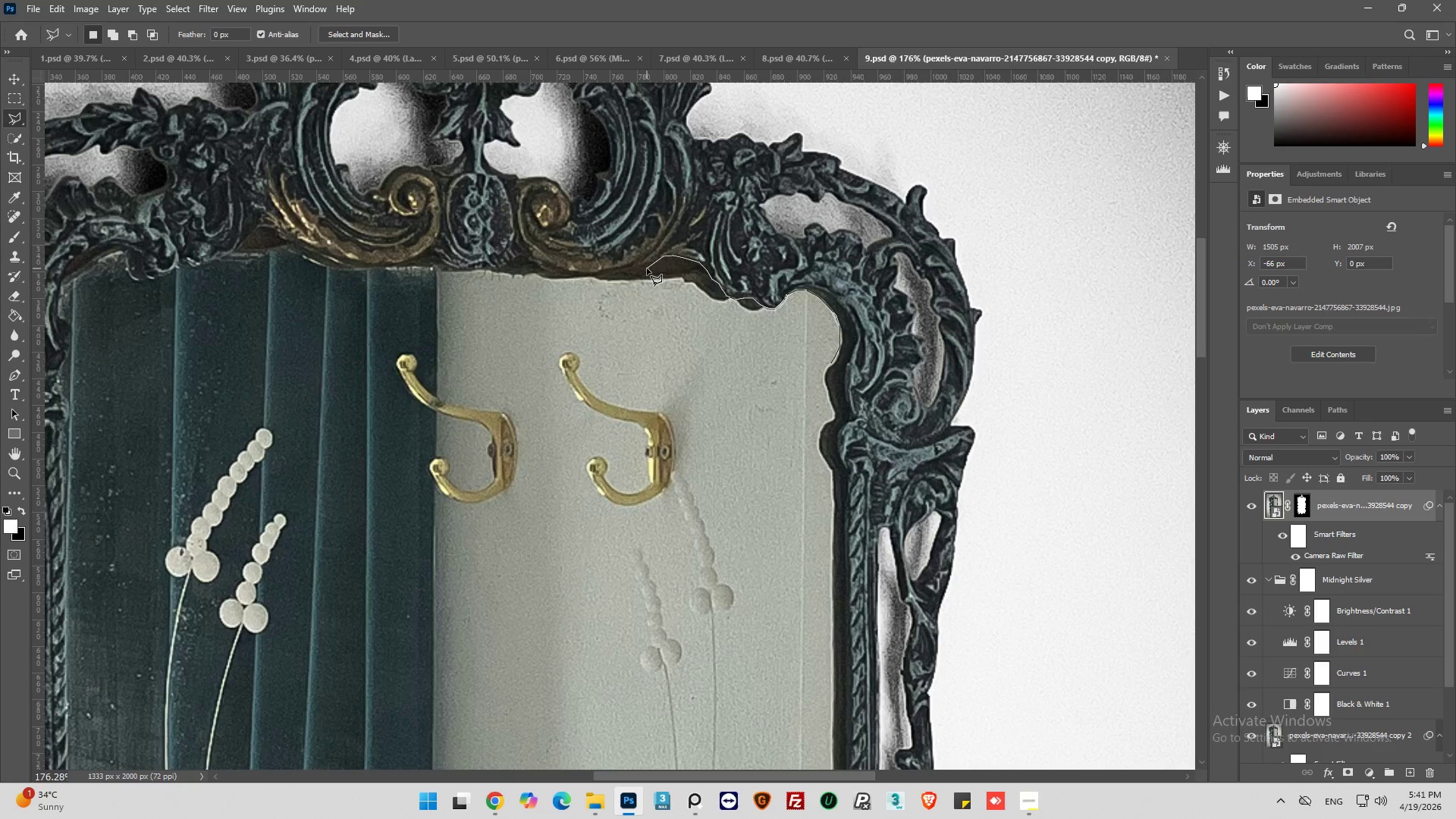 
left_click_drag(start_coordinate=[642, 267], to_coordinate=[630, 273])
 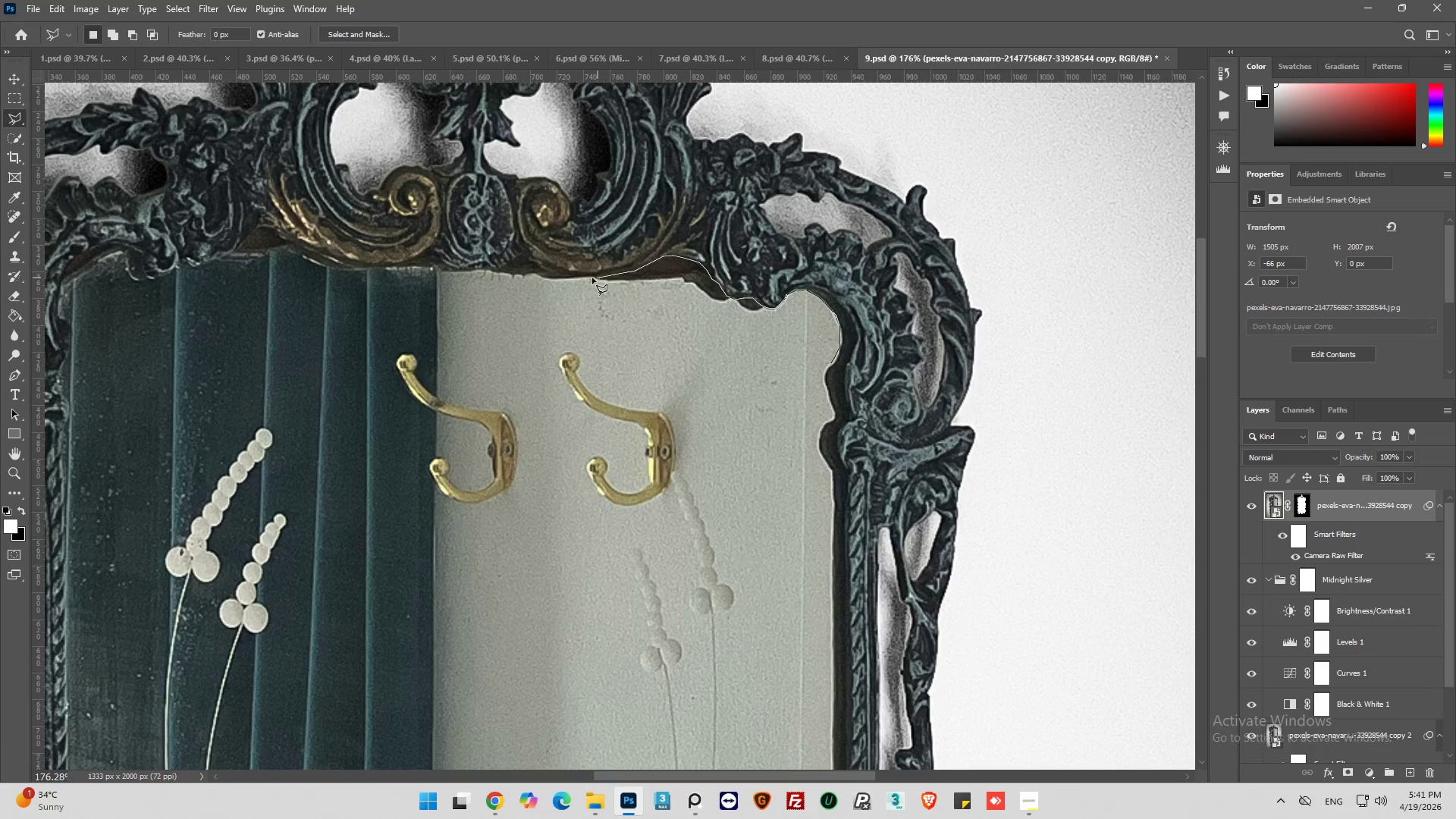 
left_click([585, 276])
 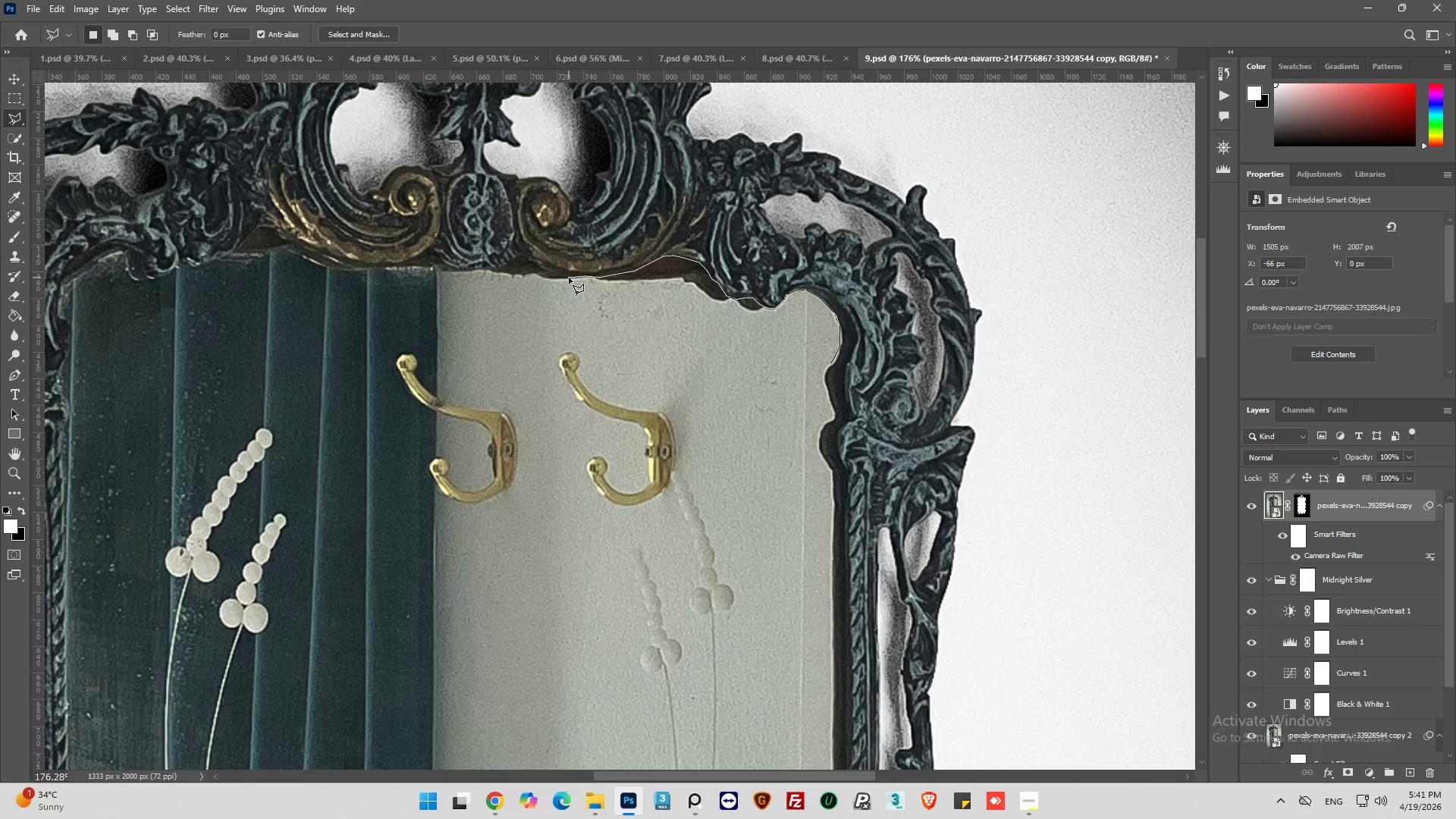 
left_click([569, 278])
 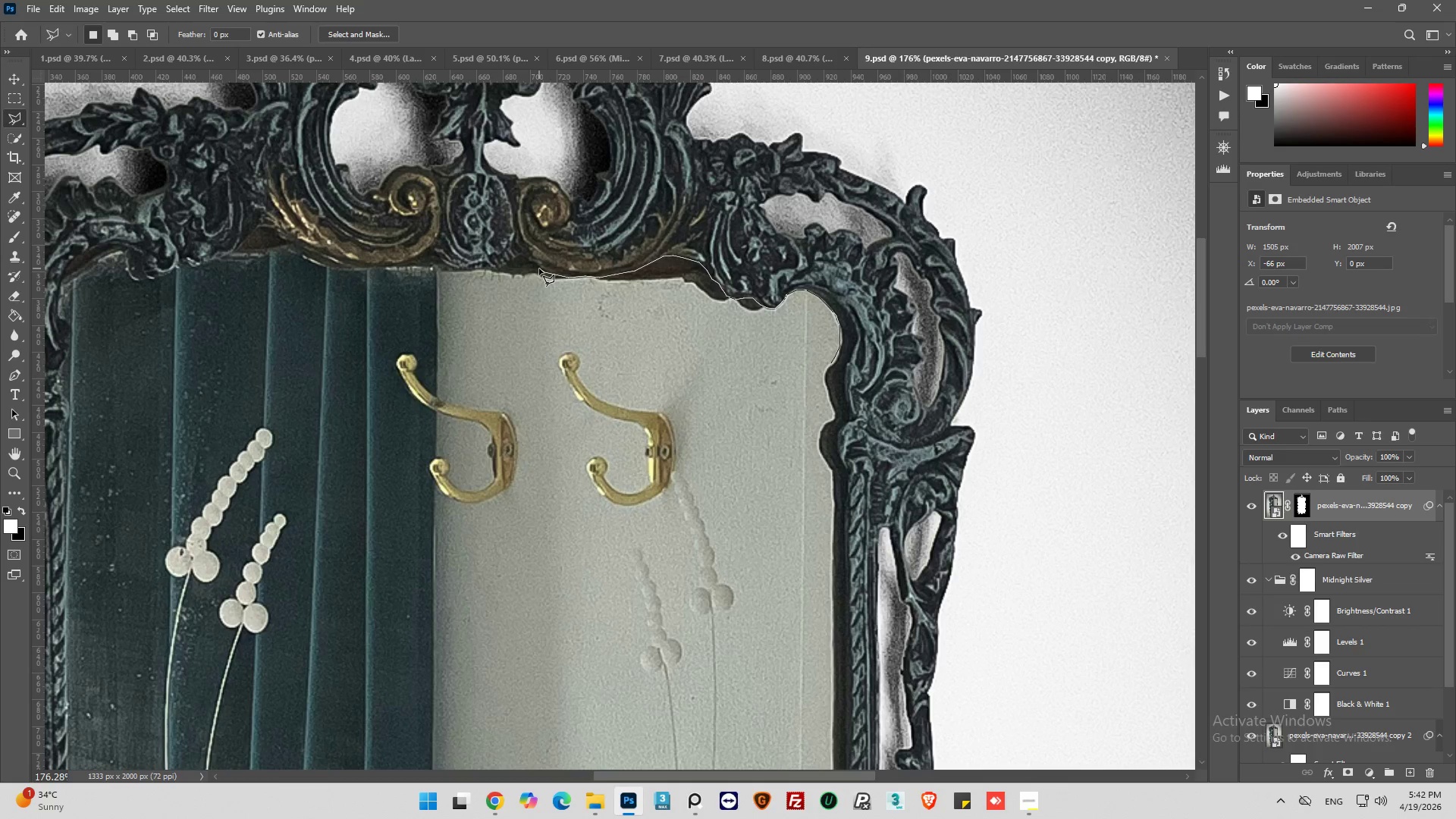 
left_click([532, 264])
 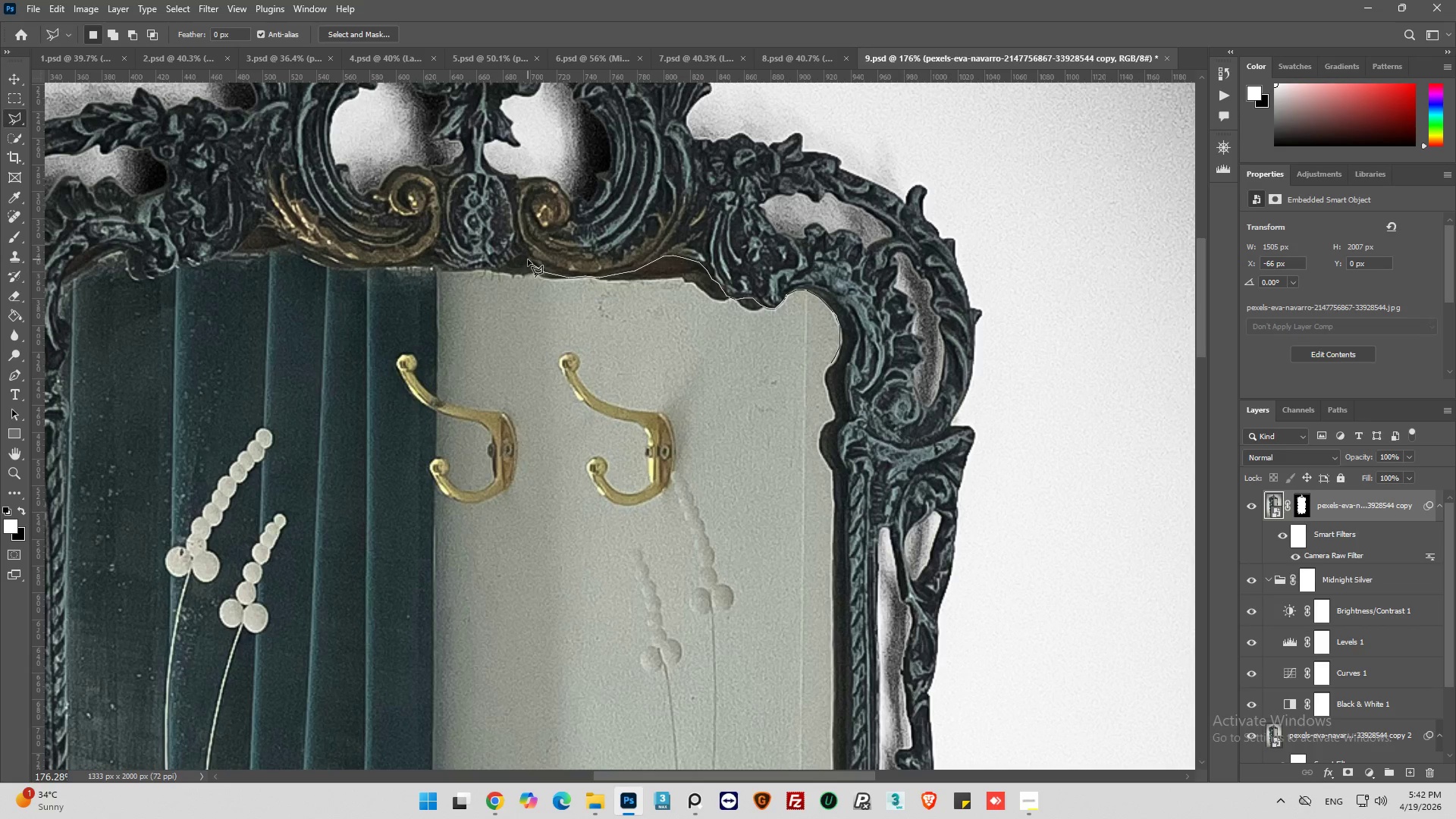 
left_click([527, 259])
 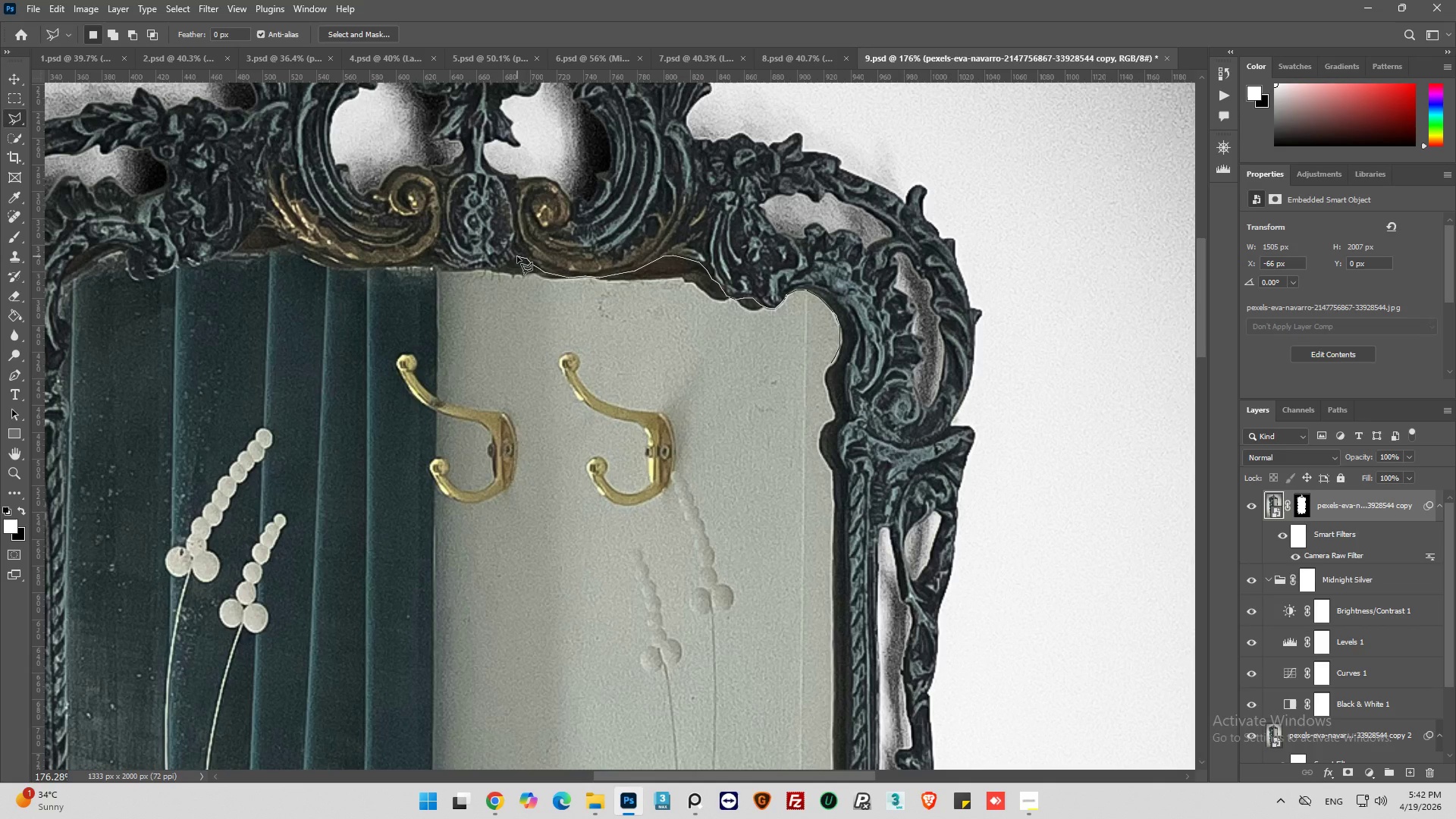 
left_click([517, 256])
 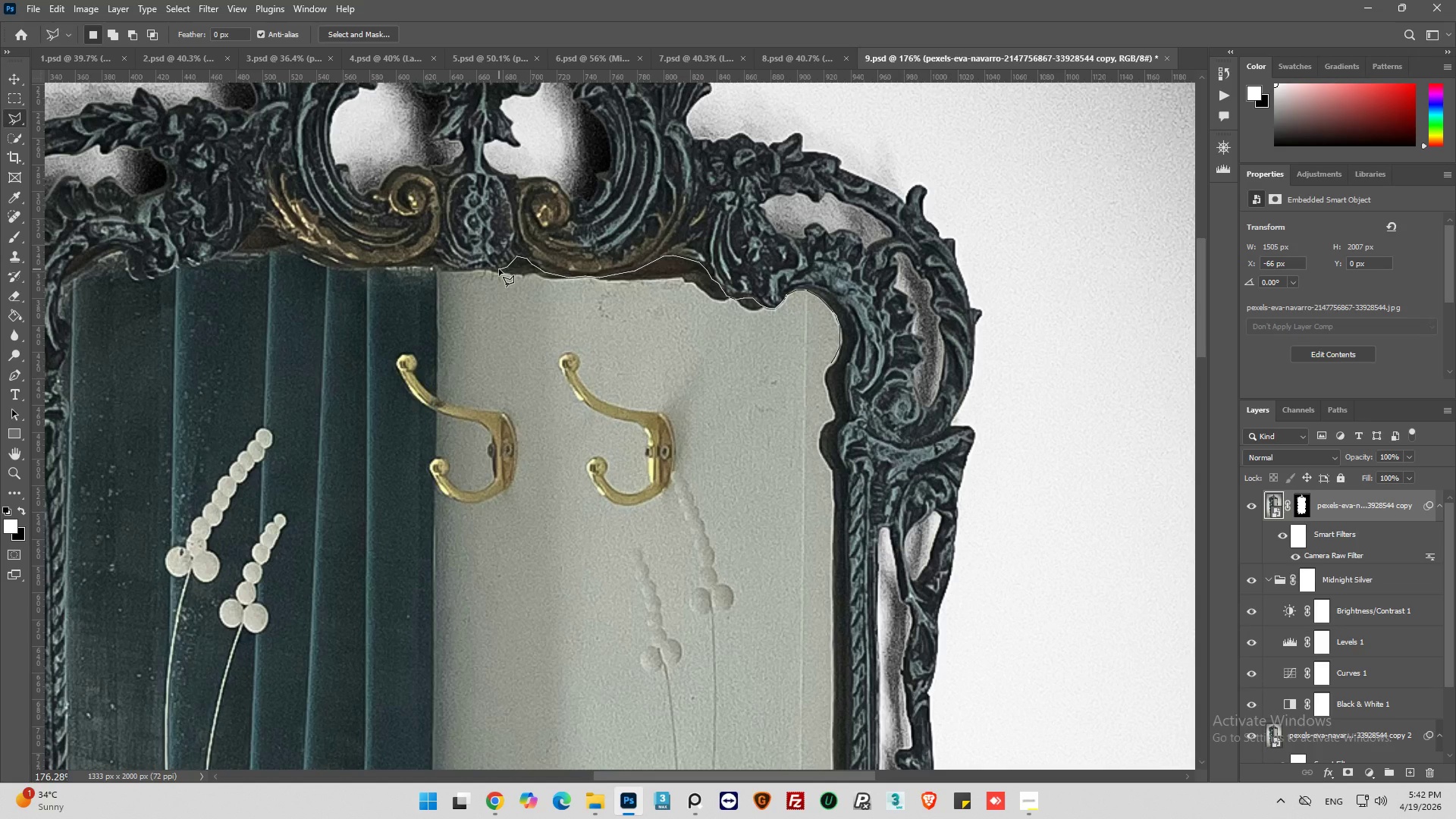 
wait(6.55)
 